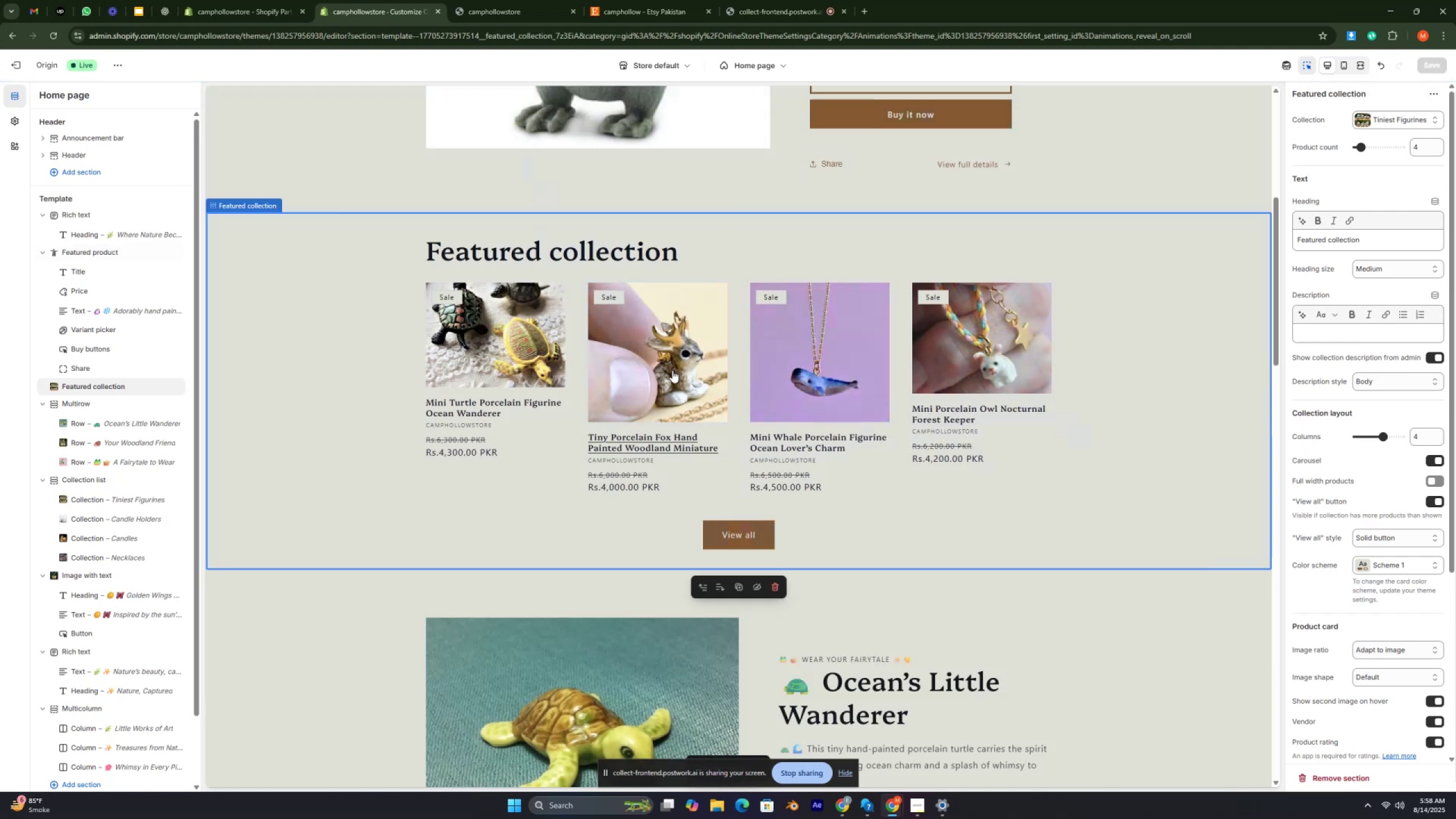 
key(Control+ControlRight)
 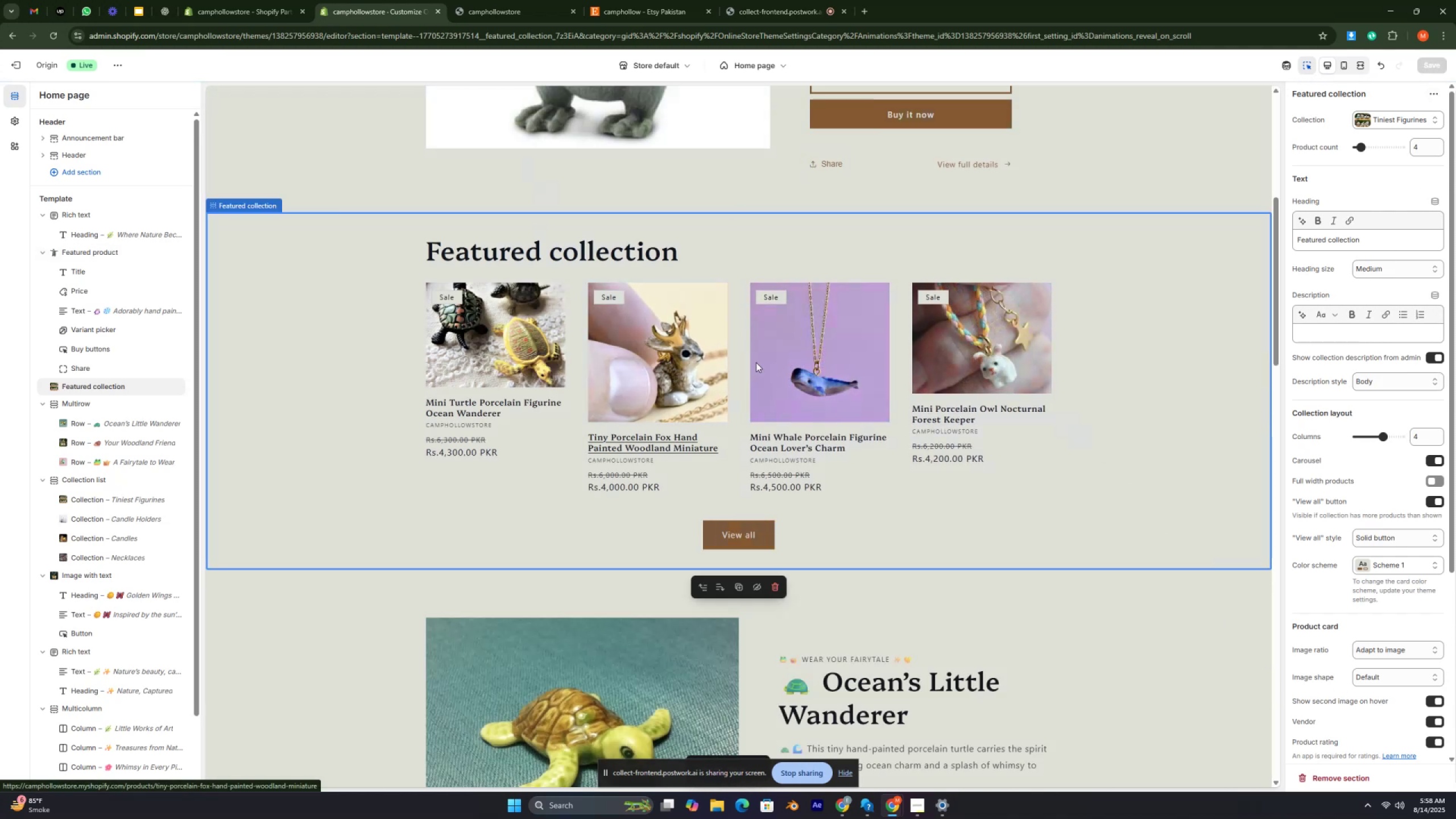 
key(Control+ControlRight)
 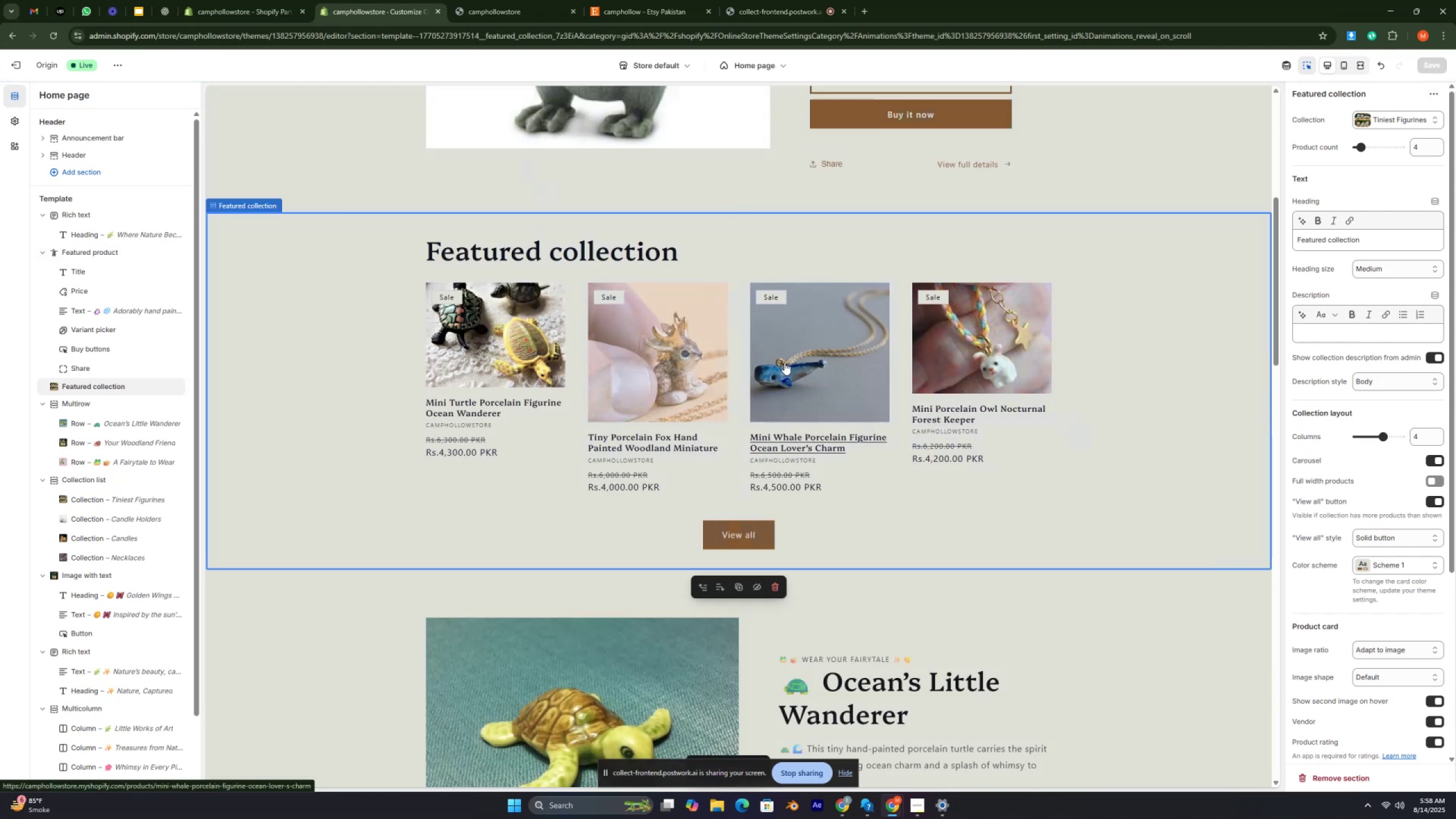 
key(Control+ControlRight)
 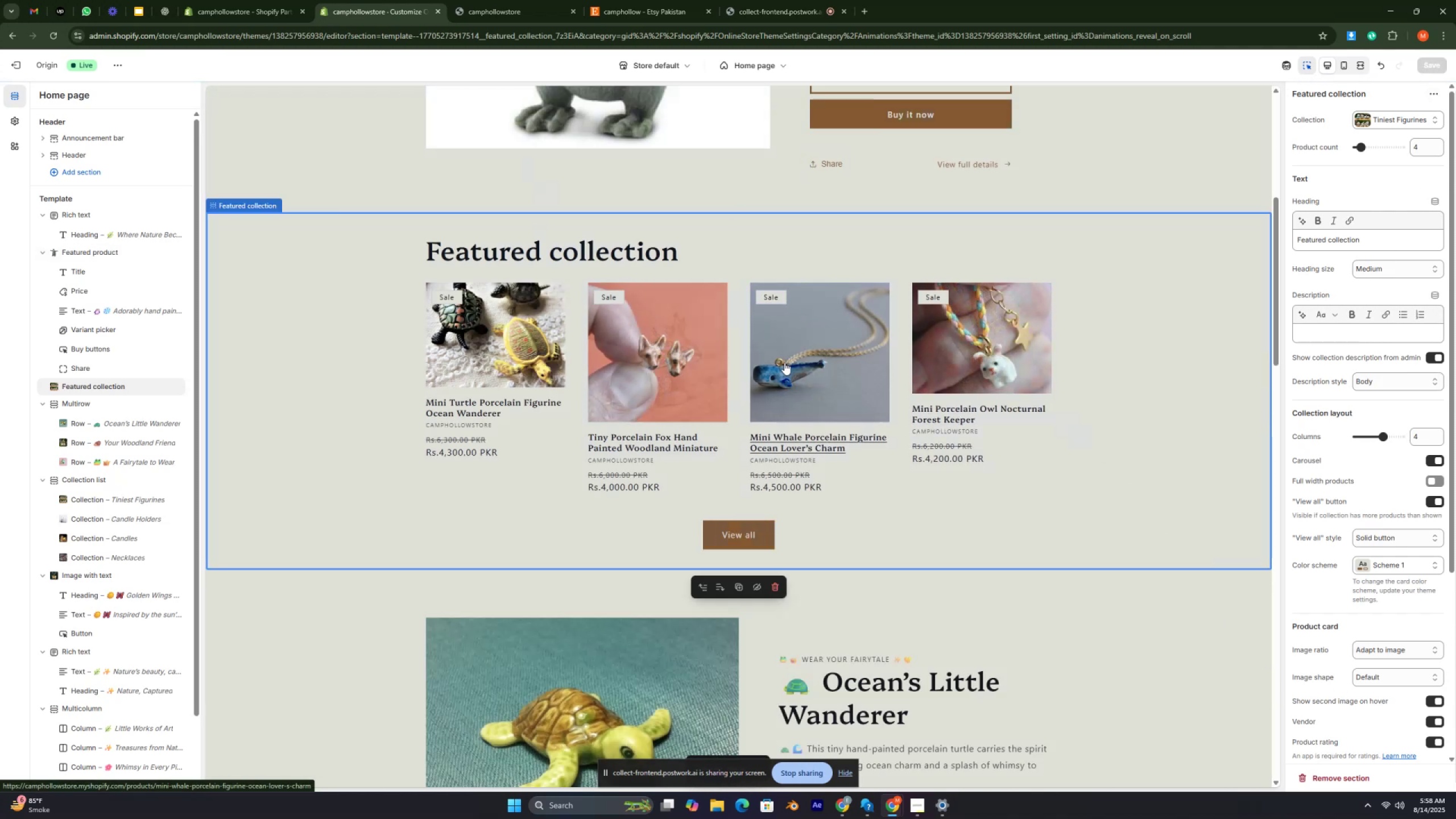 
key(Control+ControlRight)
 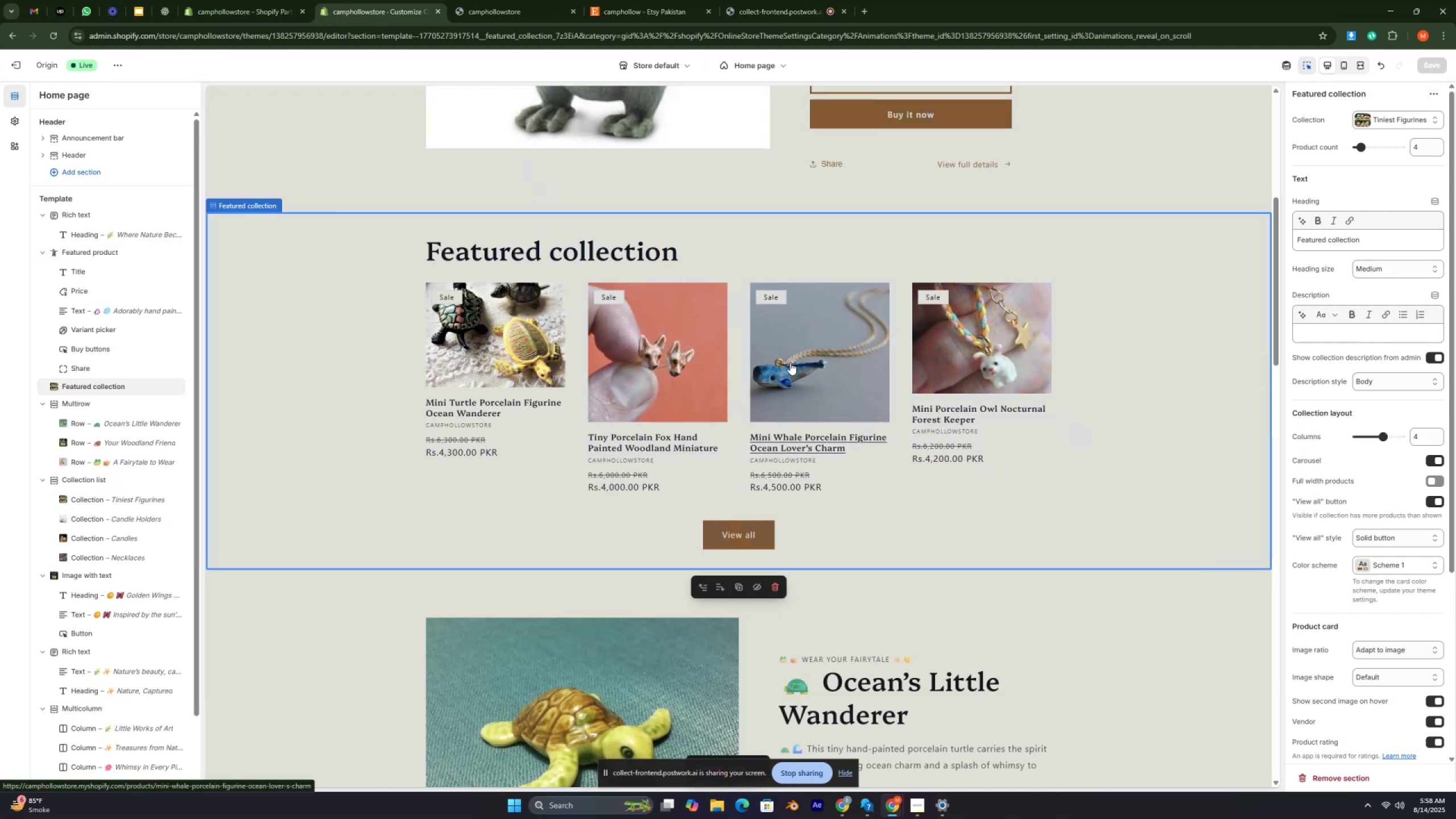 
key(Control+ControlRight)
 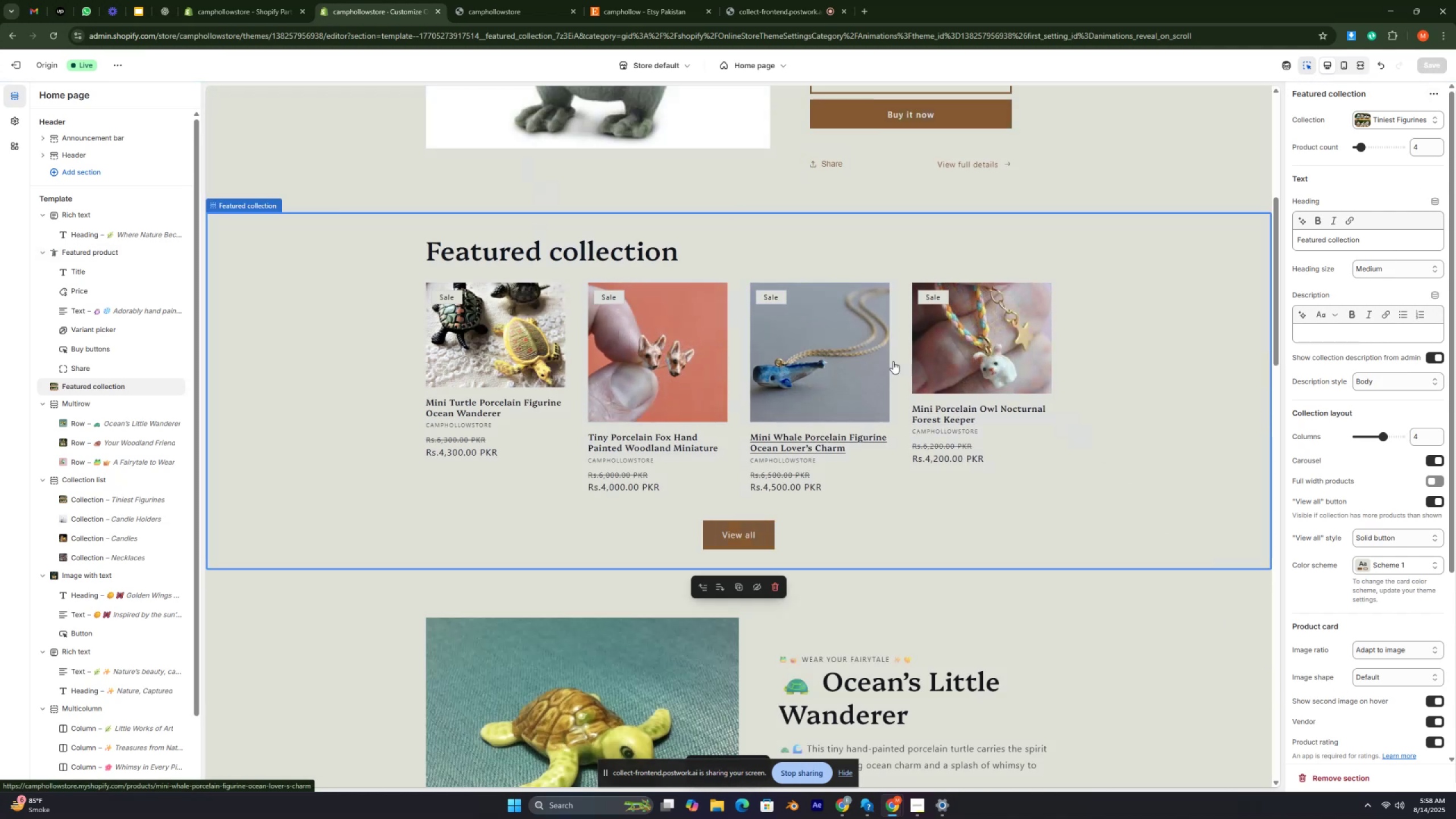 
key(Control+ControlRight)
 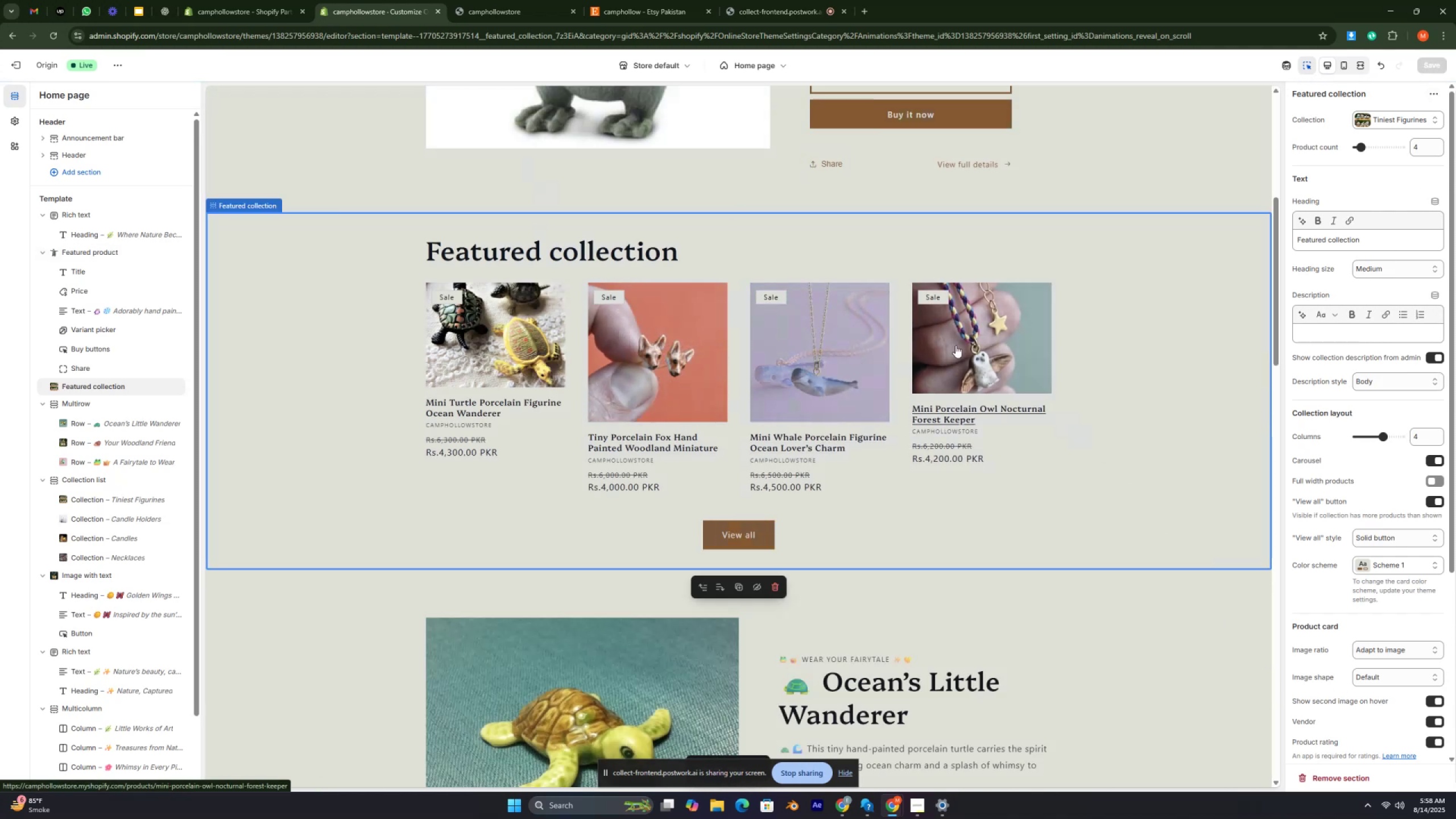 
key(Control+ControlRight)
 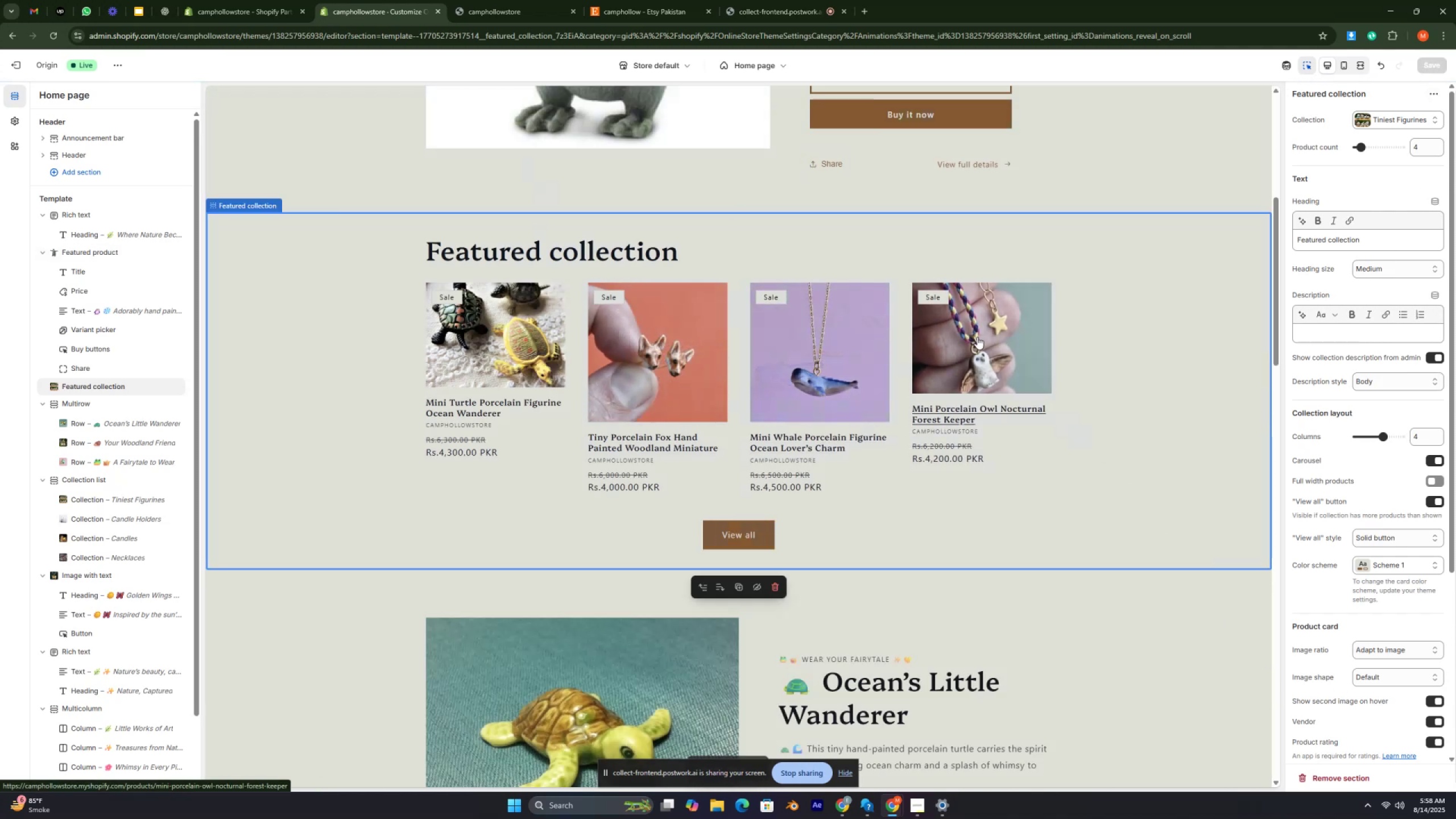 
key(Control+ControlRight)
 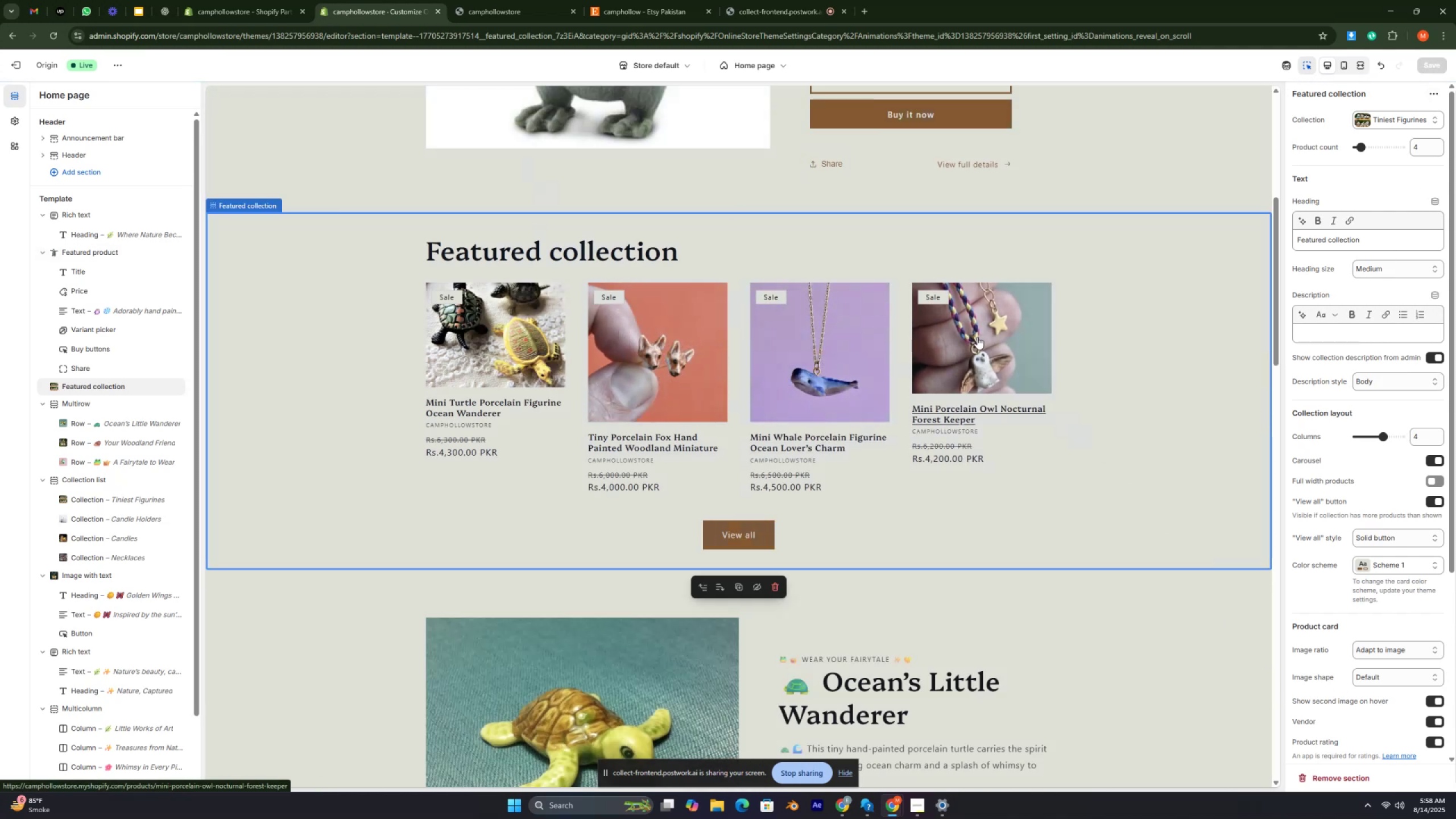 
key(Control+ControlRight)
 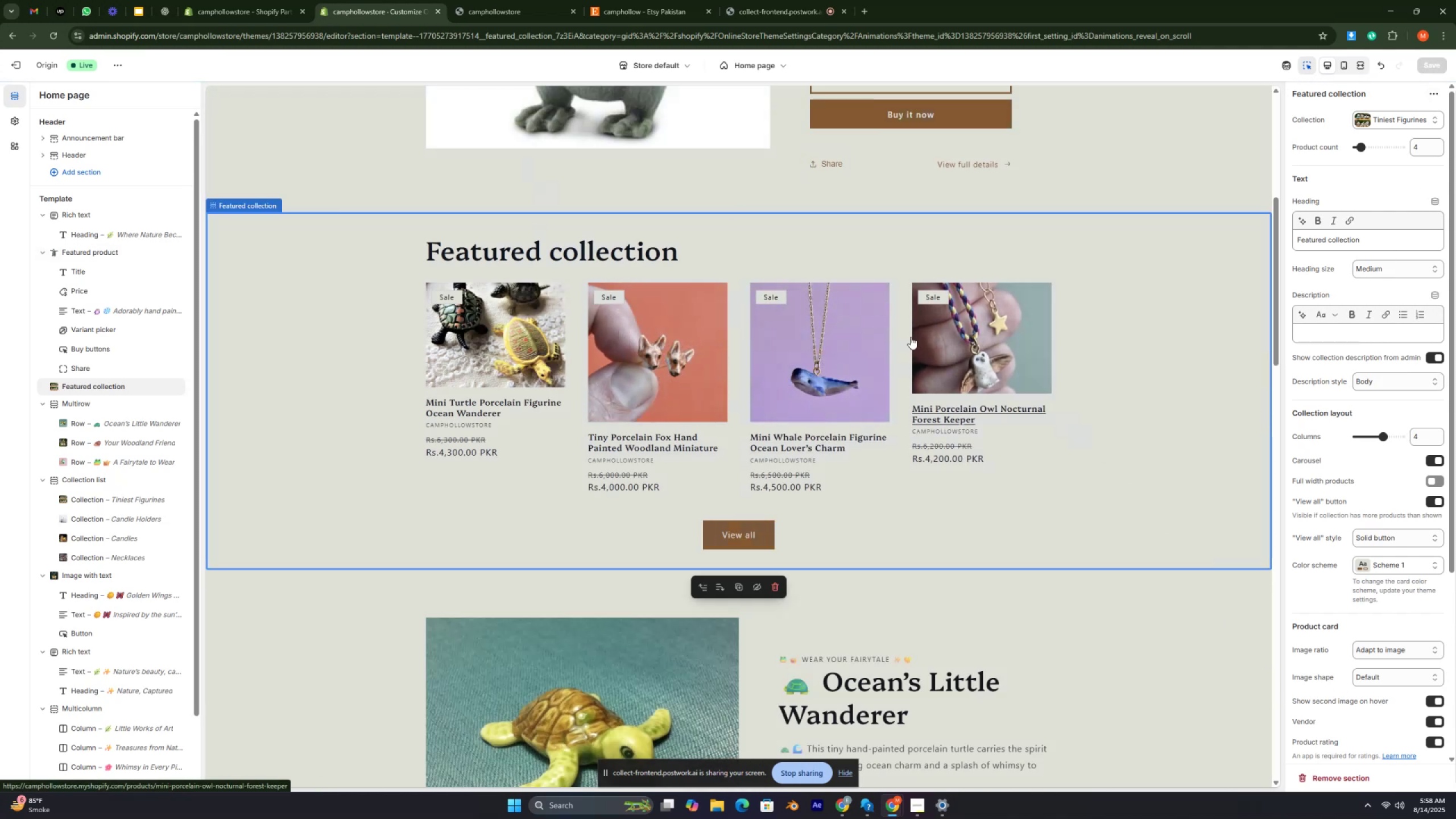 
key(Control+ControlRight)
 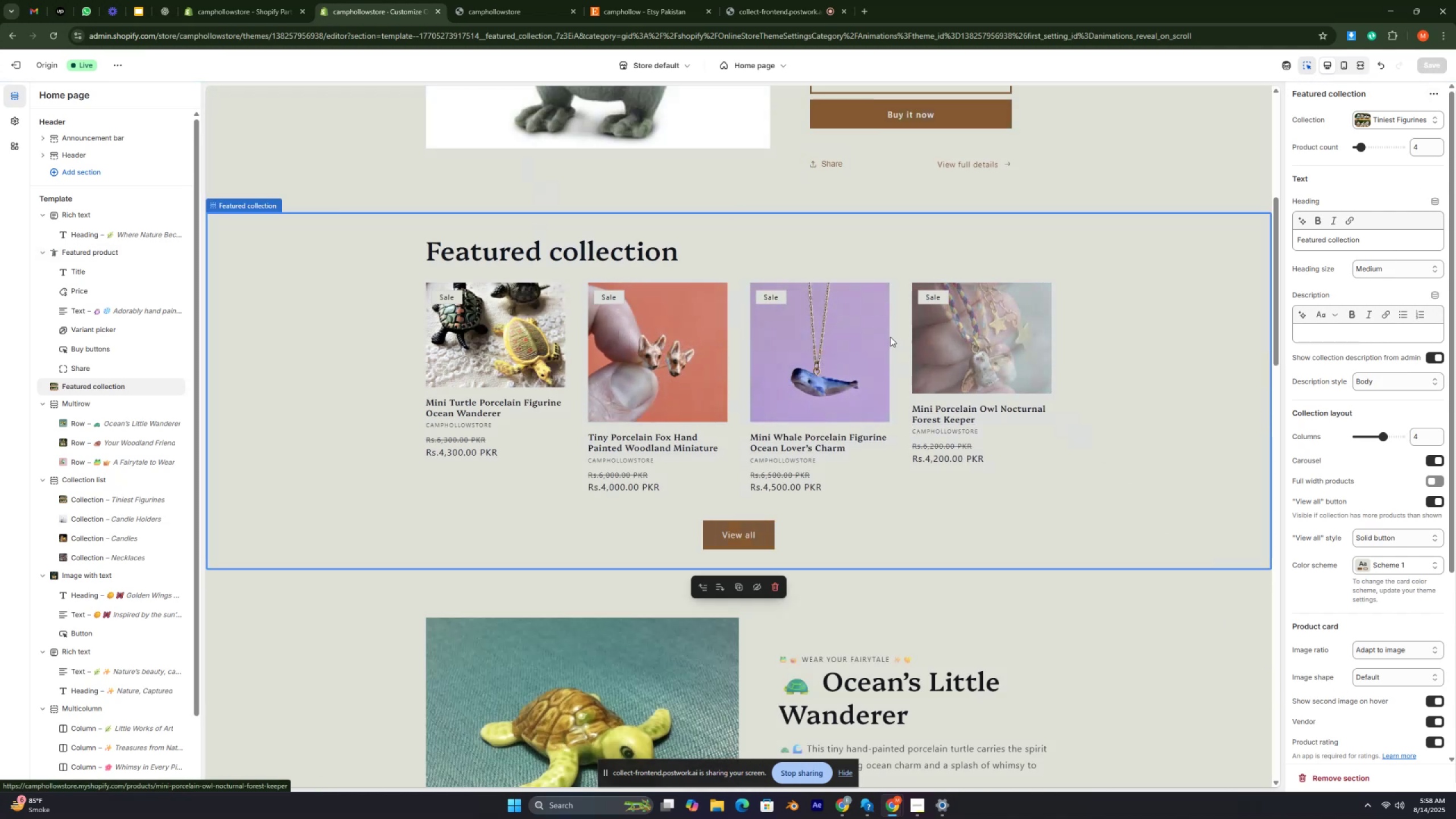 
key(Control+ControlRight)
 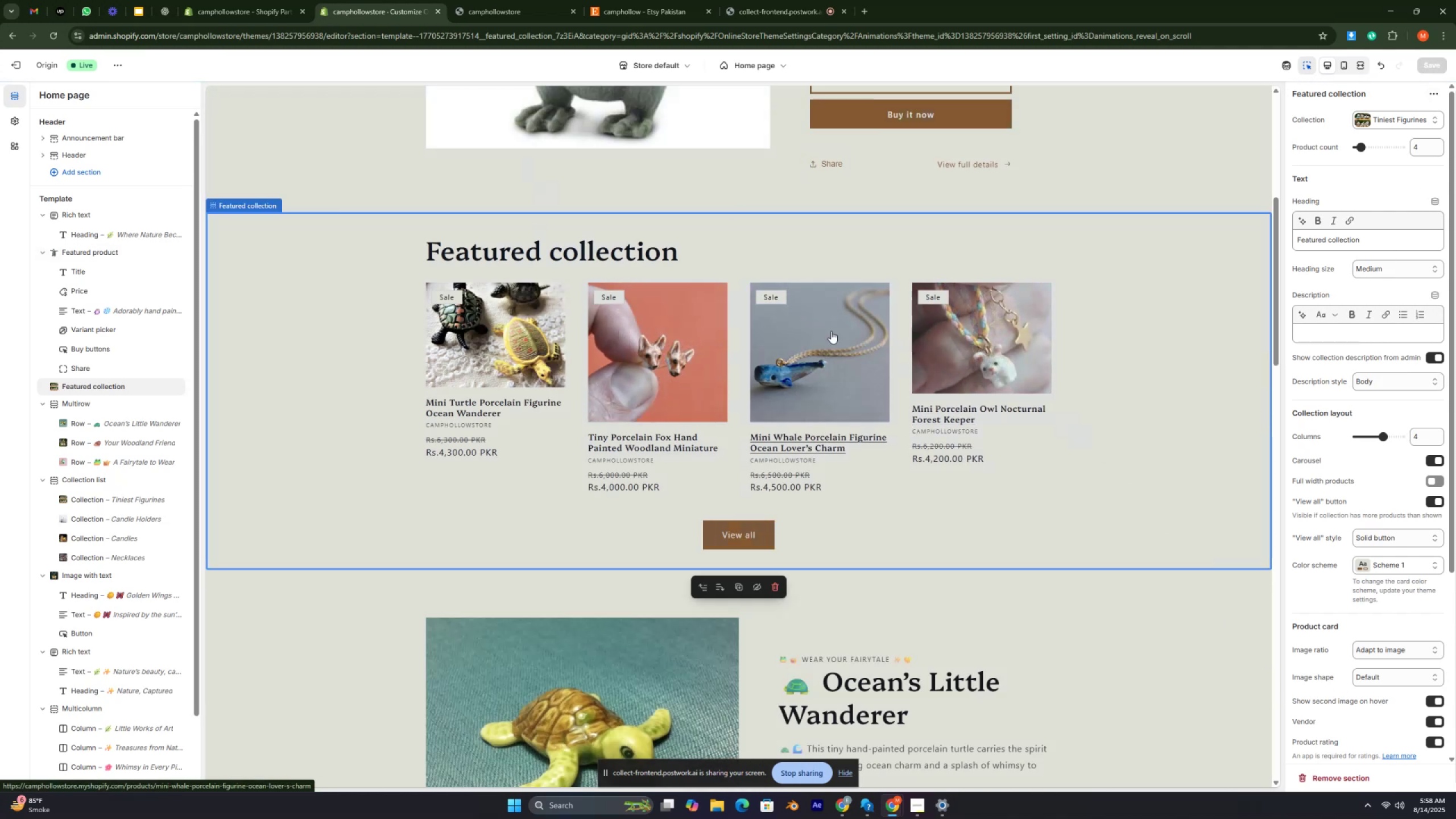 
key(Control+ControlRight)
 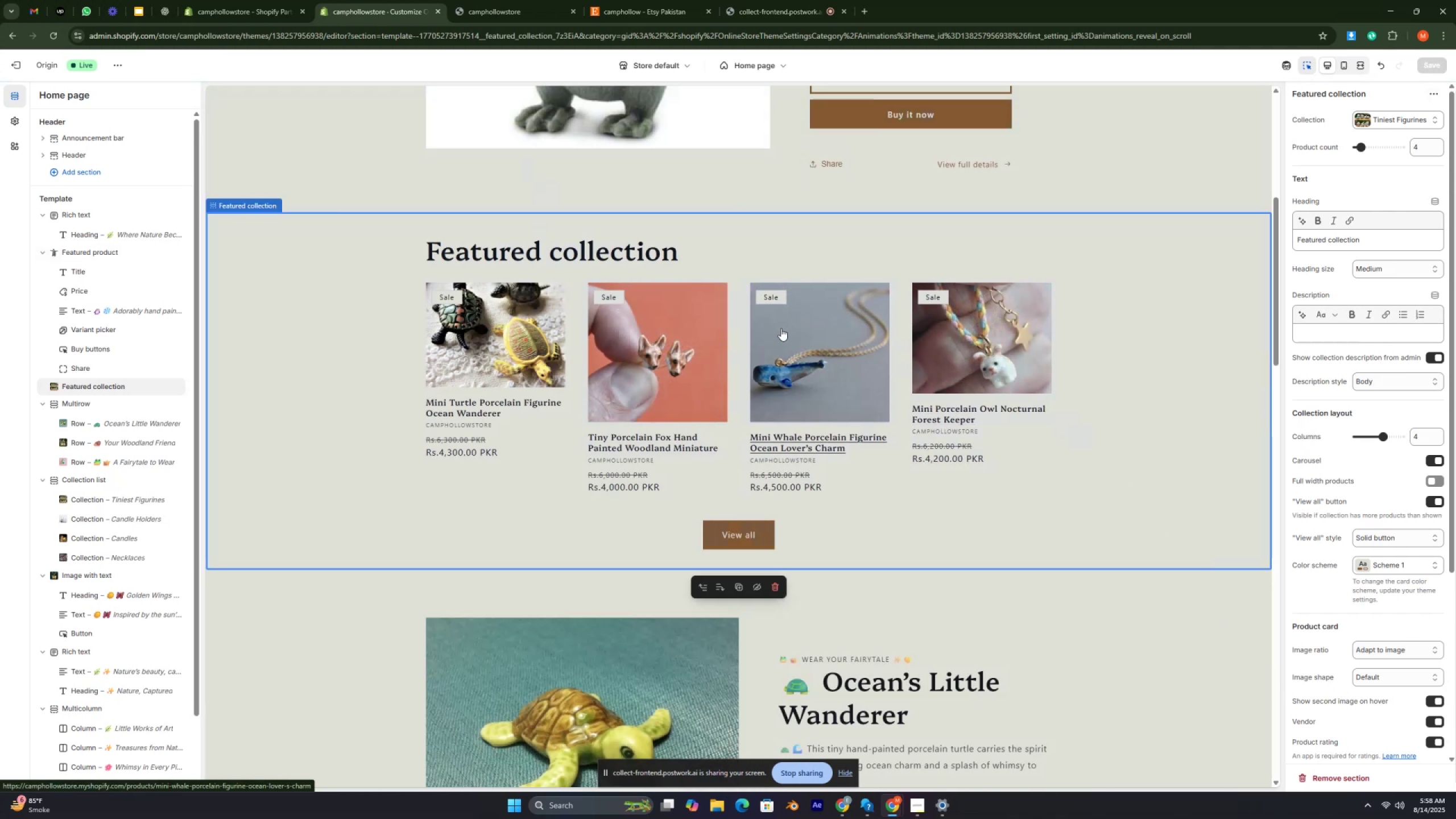 
key(Control+ControlRight)
 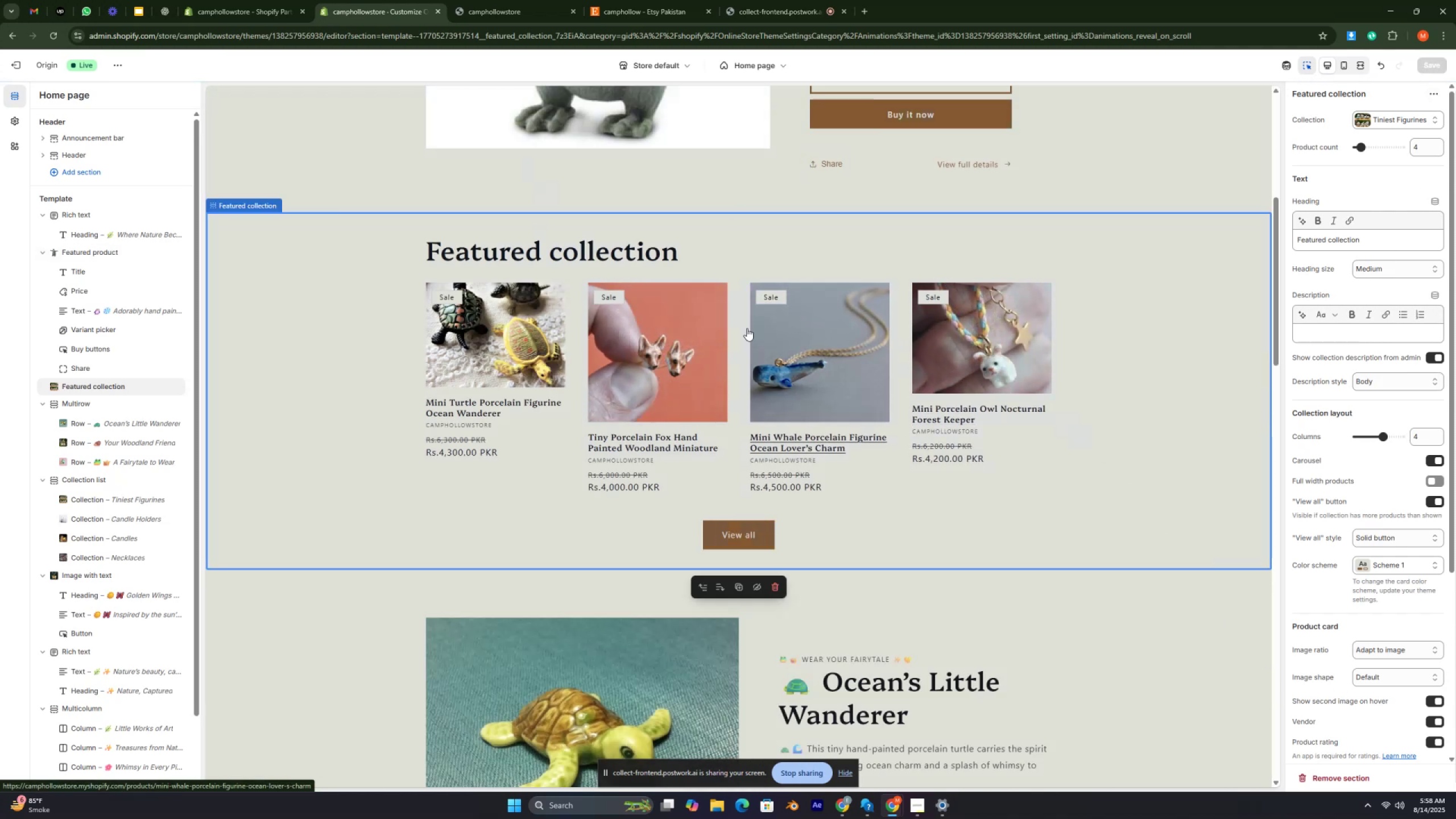 
key(Control+ControlRight)
 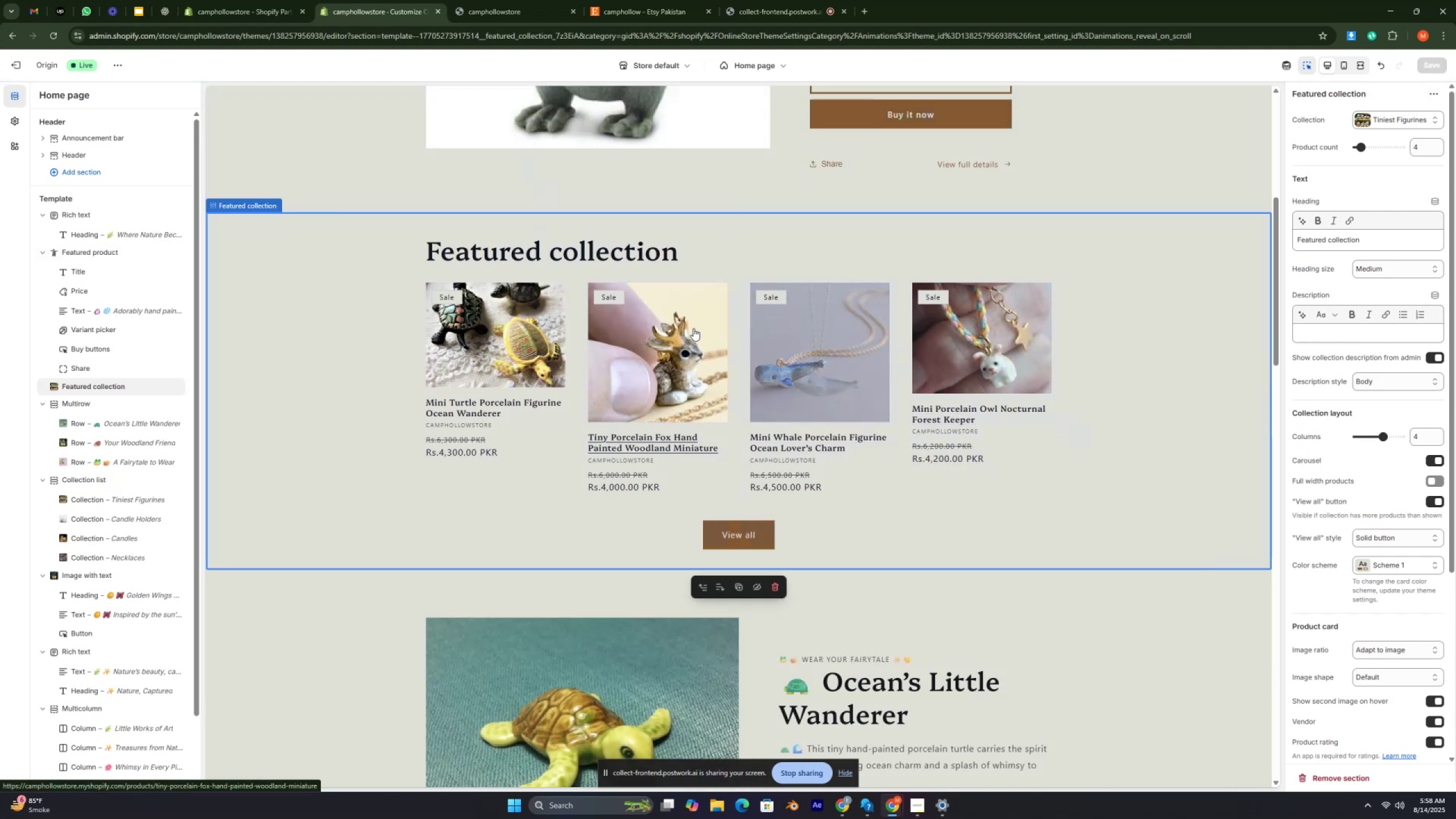 
key(Control+ControlRight)
 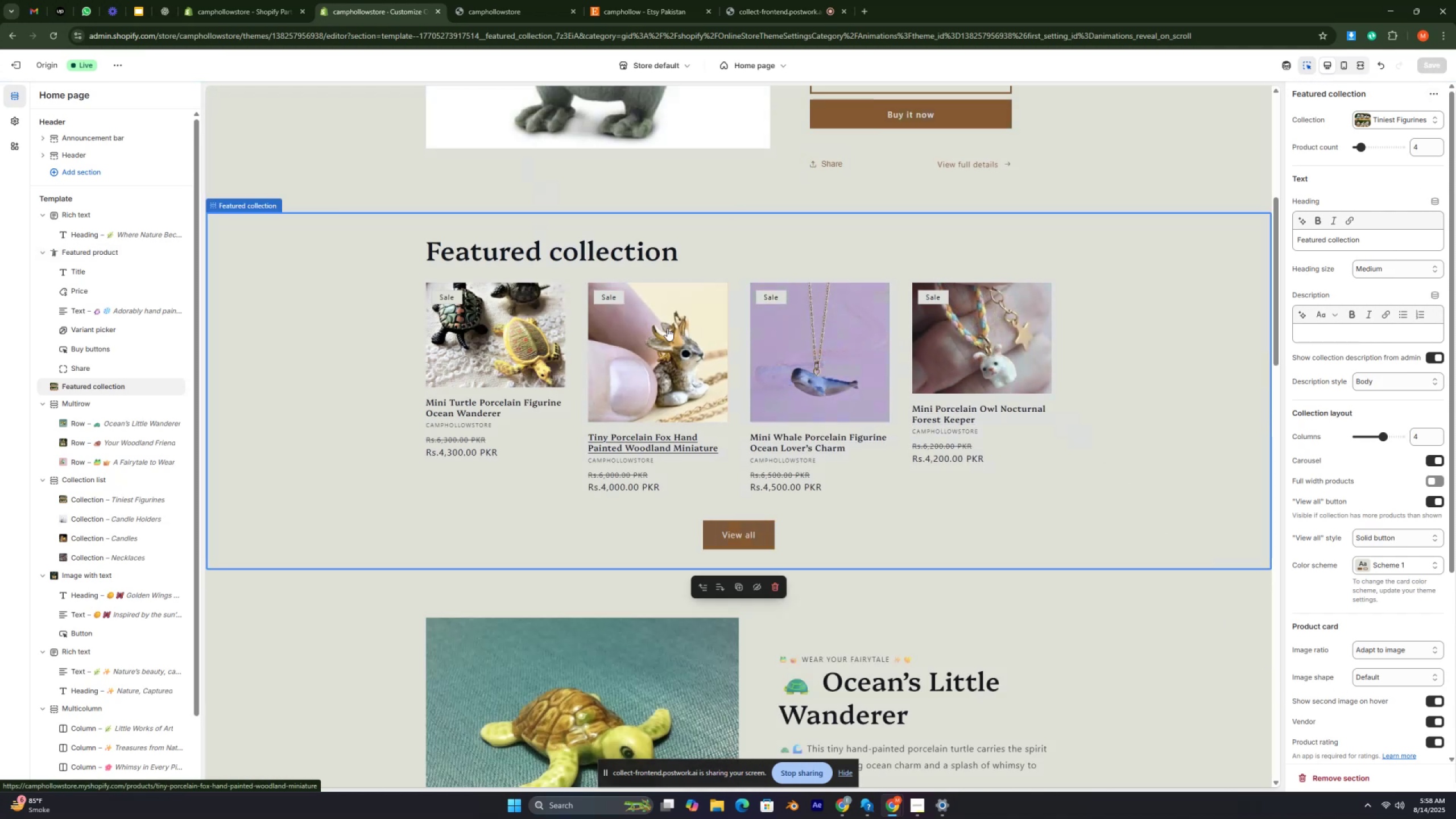 
key(Control+ControlRight)
 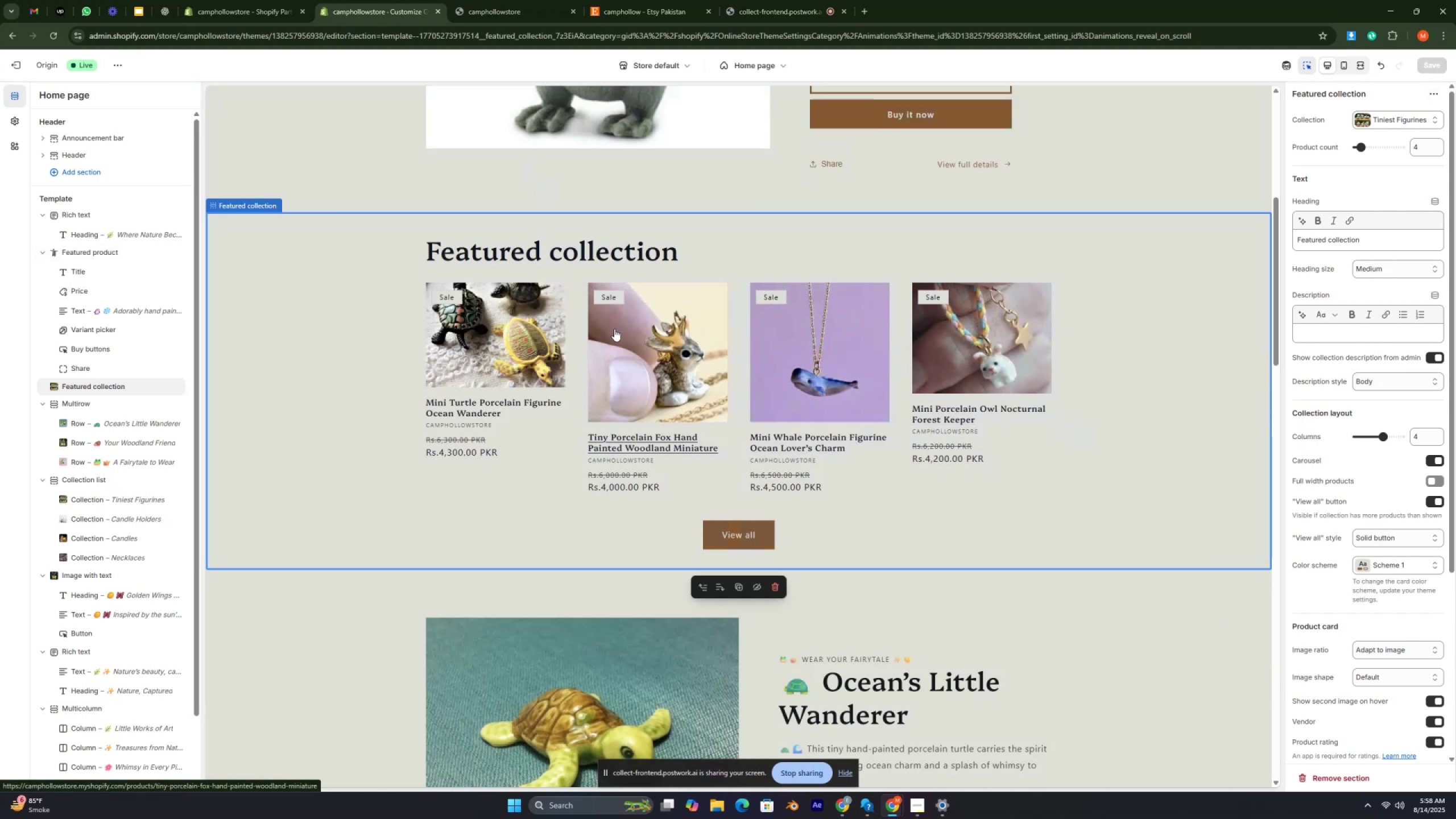 
key(Control+ControlRight)
 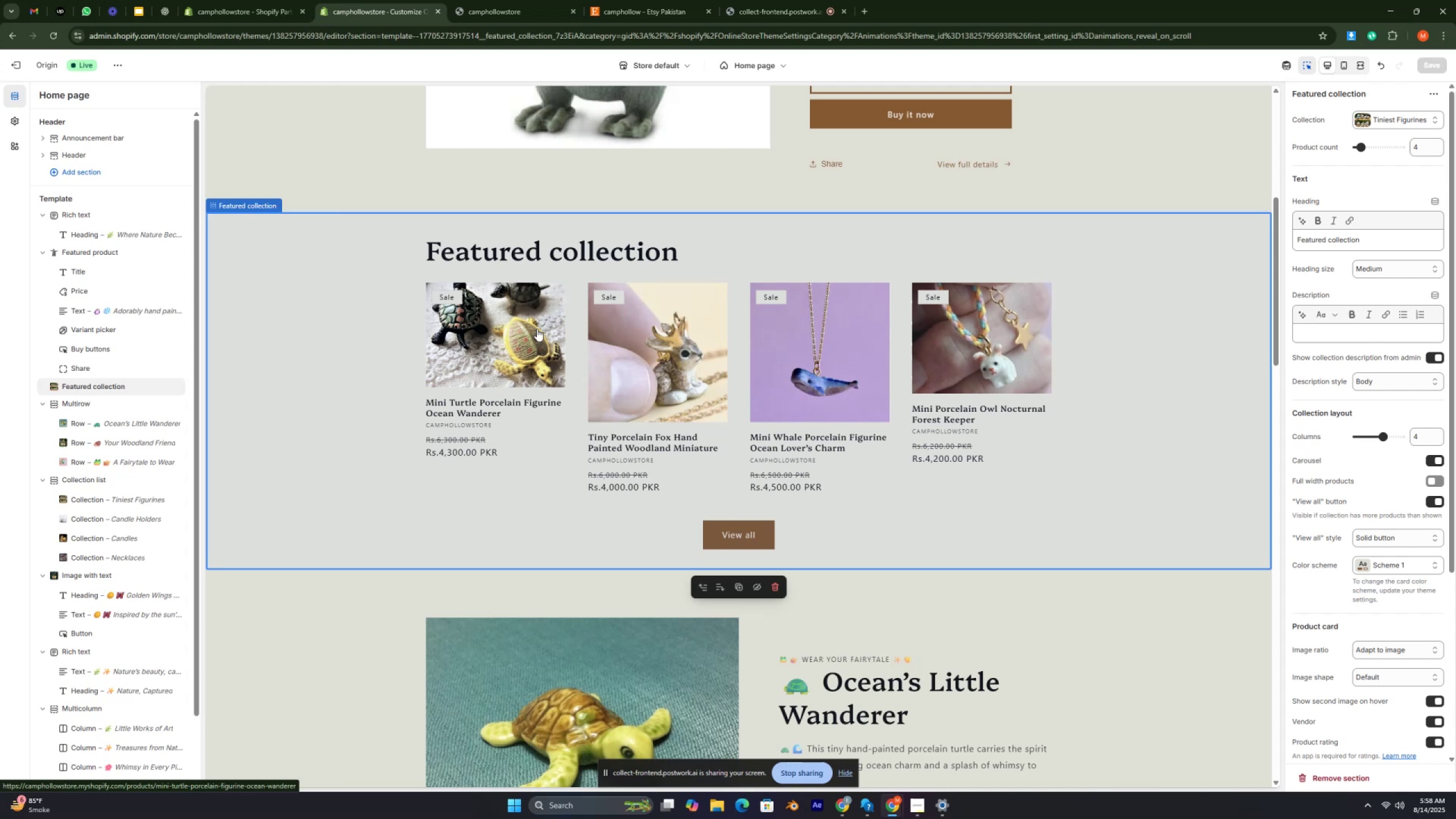 
key(Control+ControlRight)
 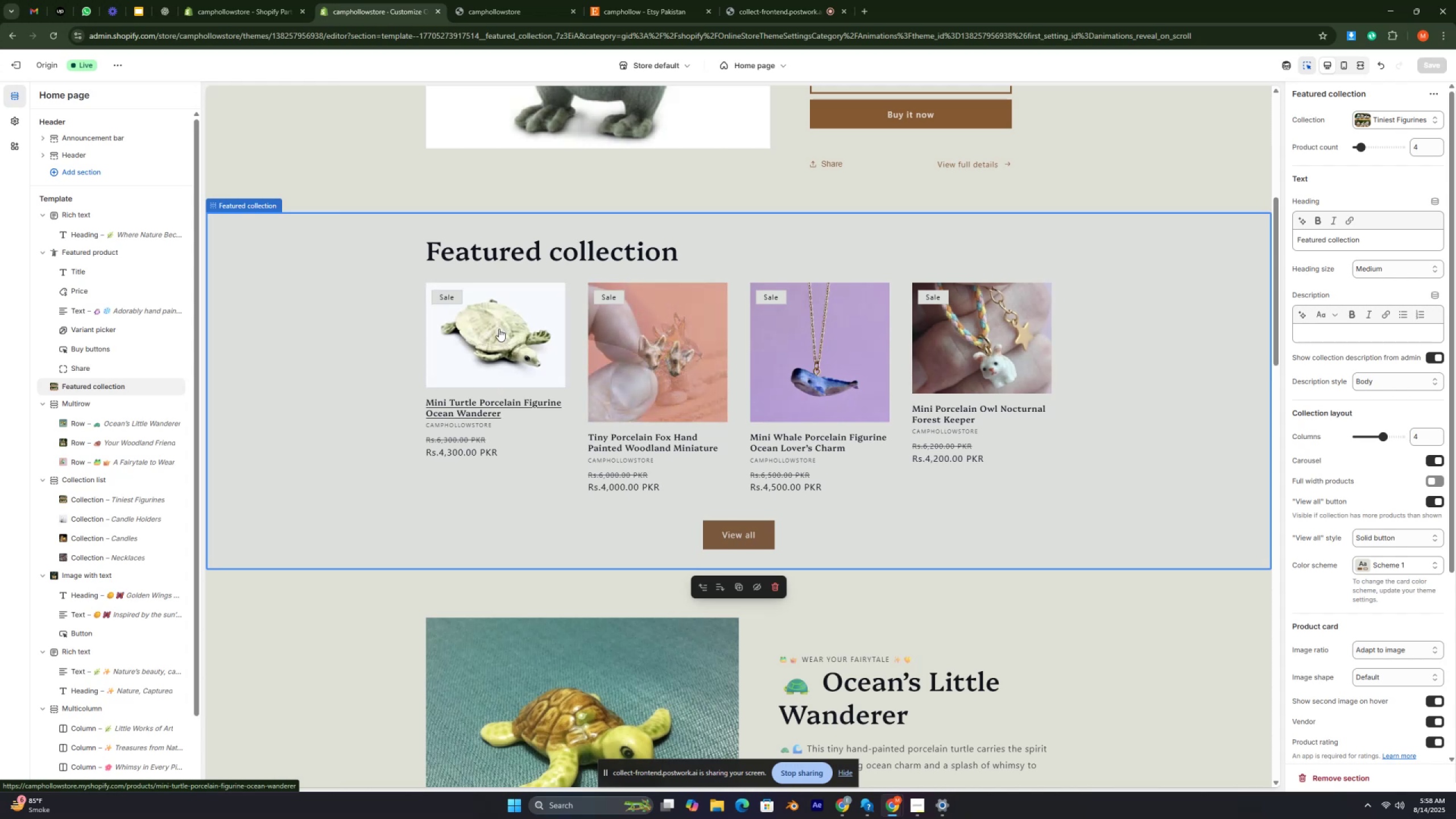 
key(Control+ControlRight)
 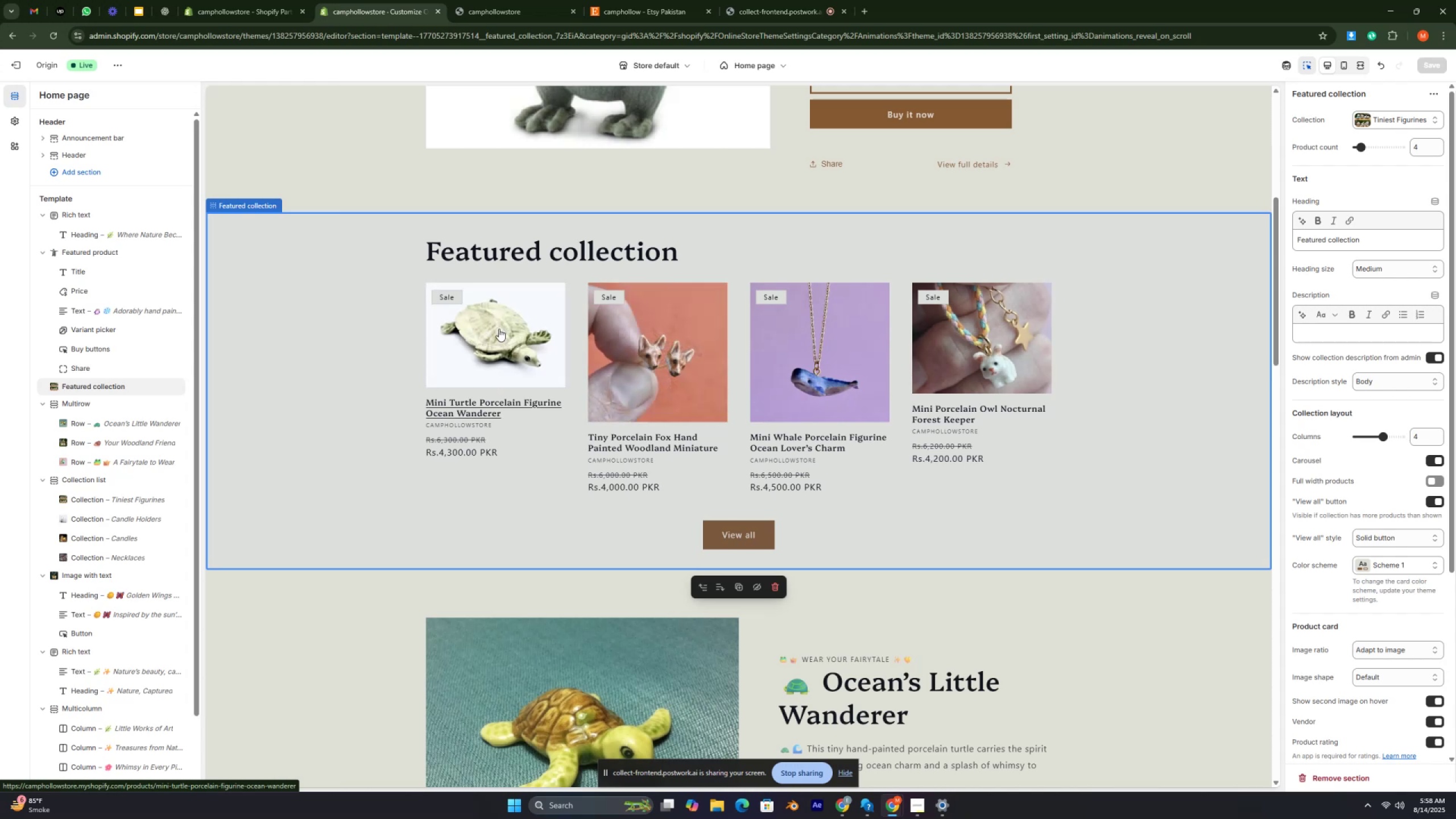 
key(Control+ControlRight)
 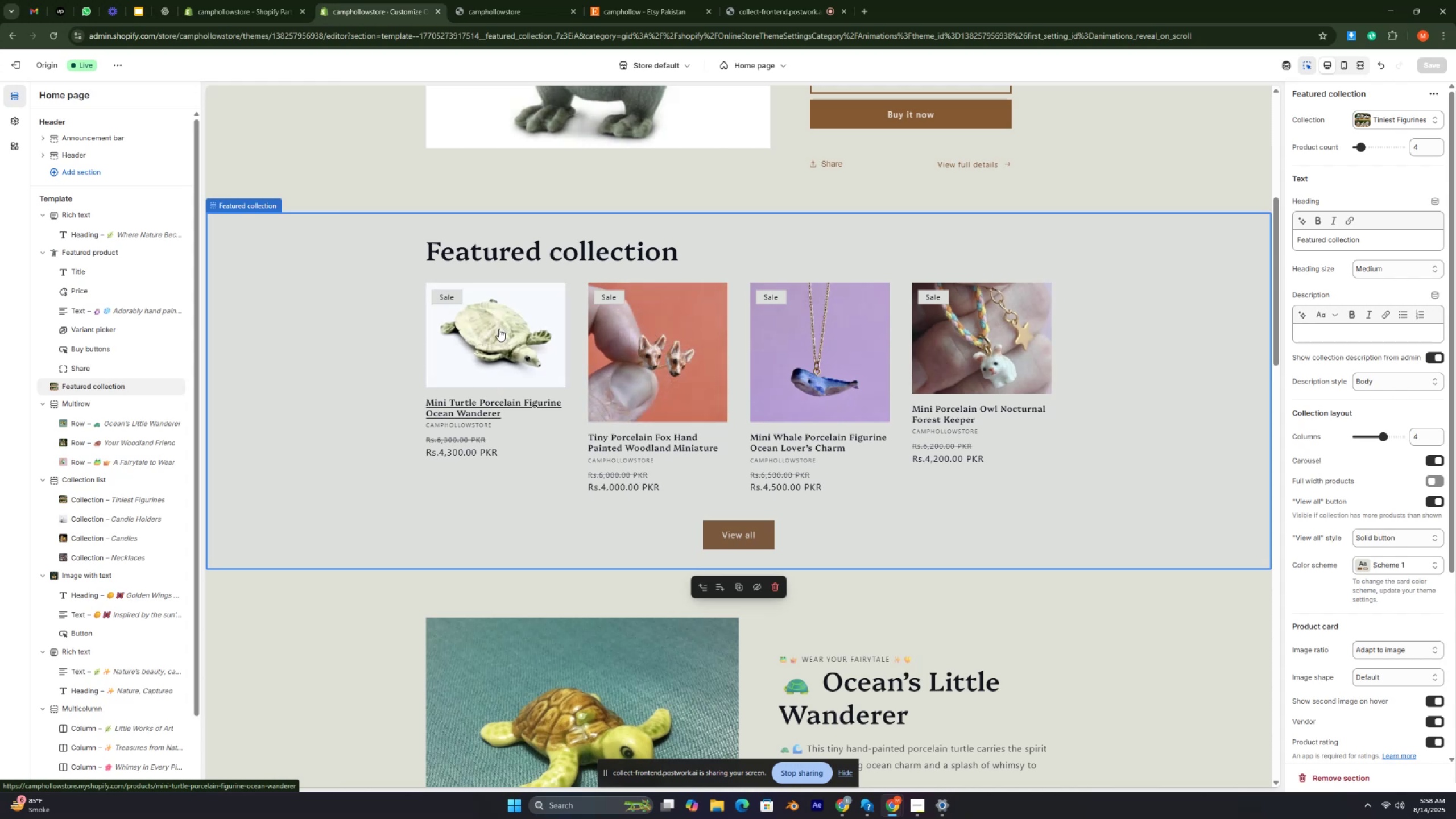 
key(Control+ControlRight)
 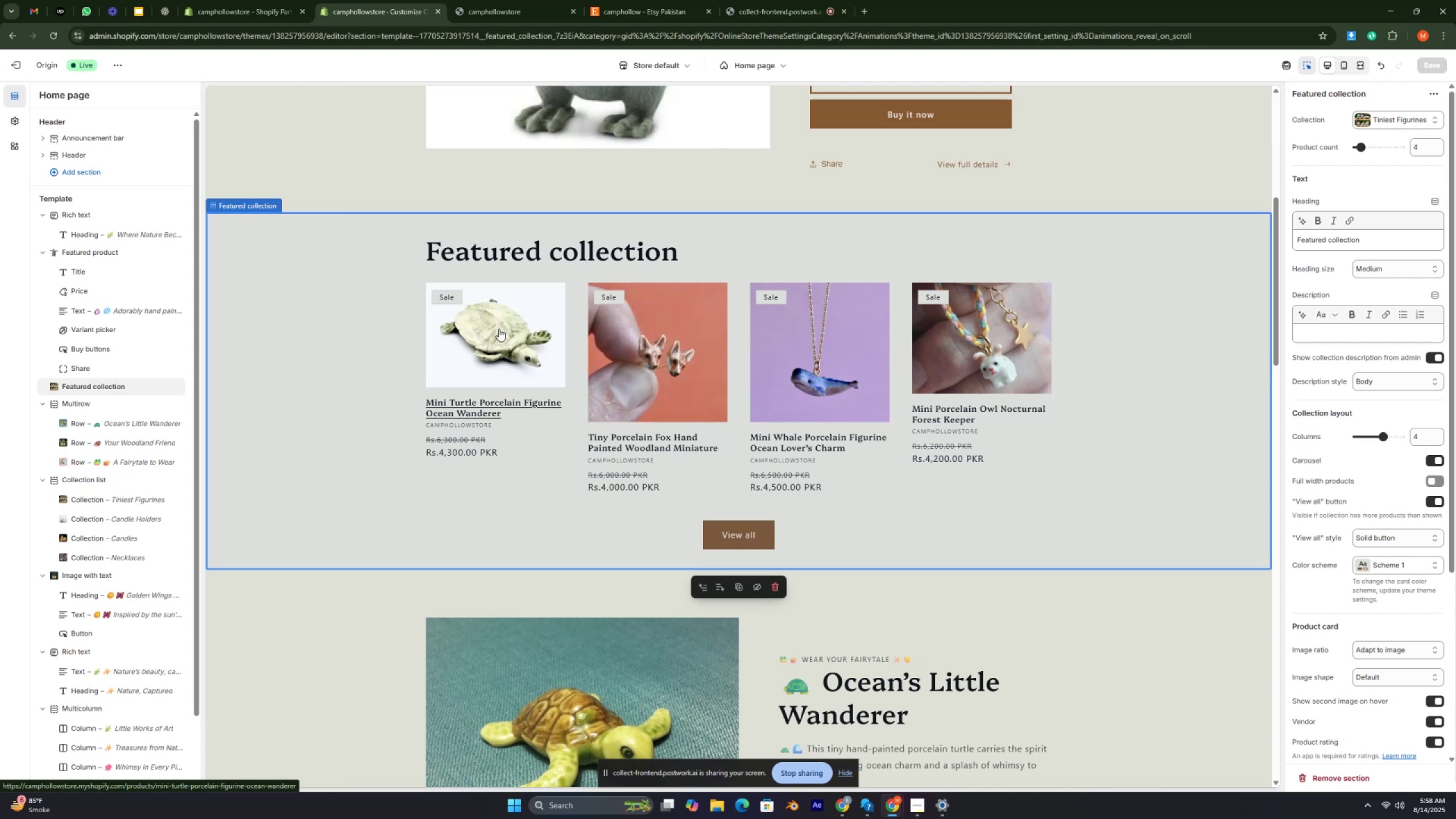 
key(Control+ControlRight)
 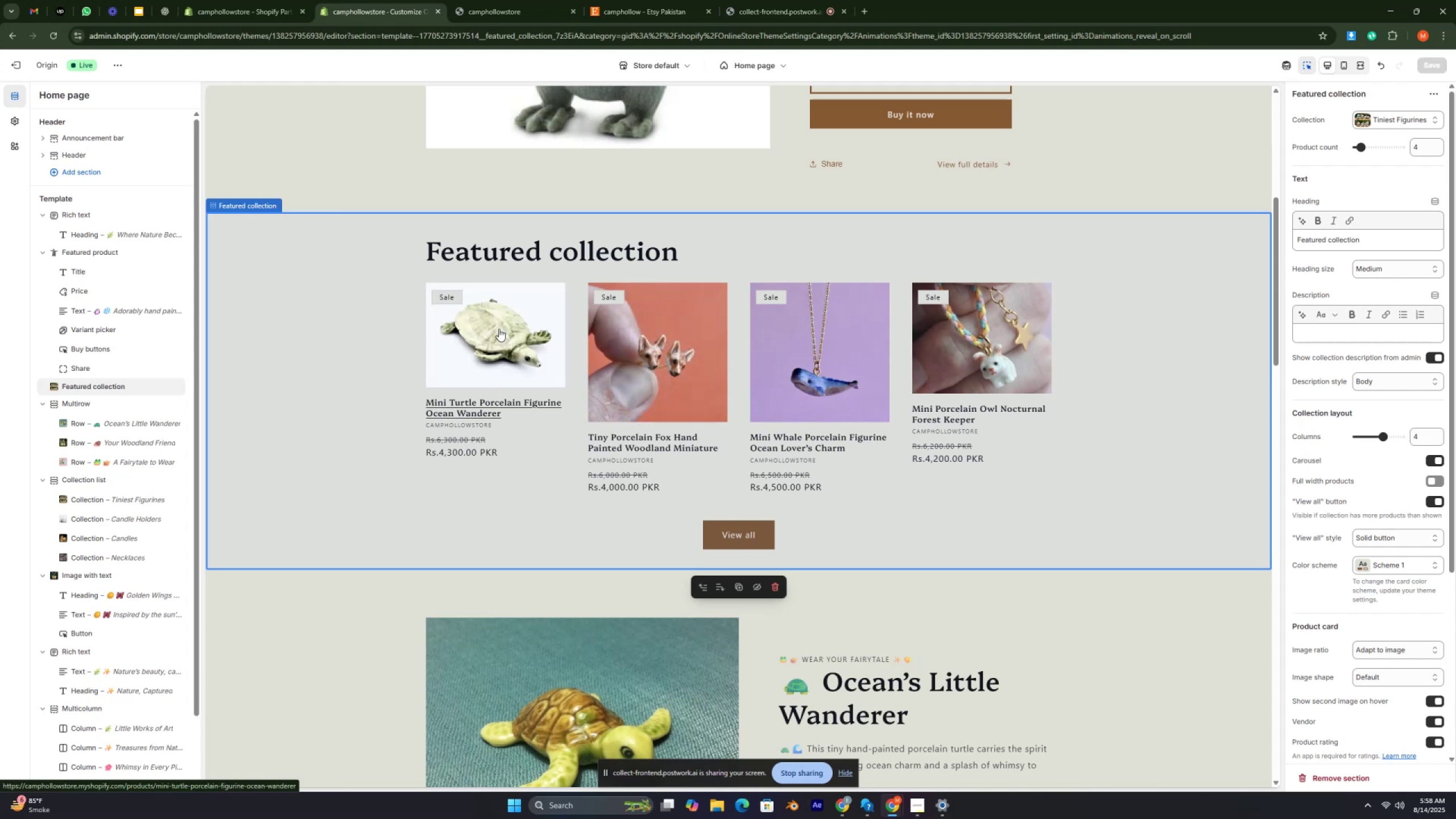 
key(Control+ControlRight)
 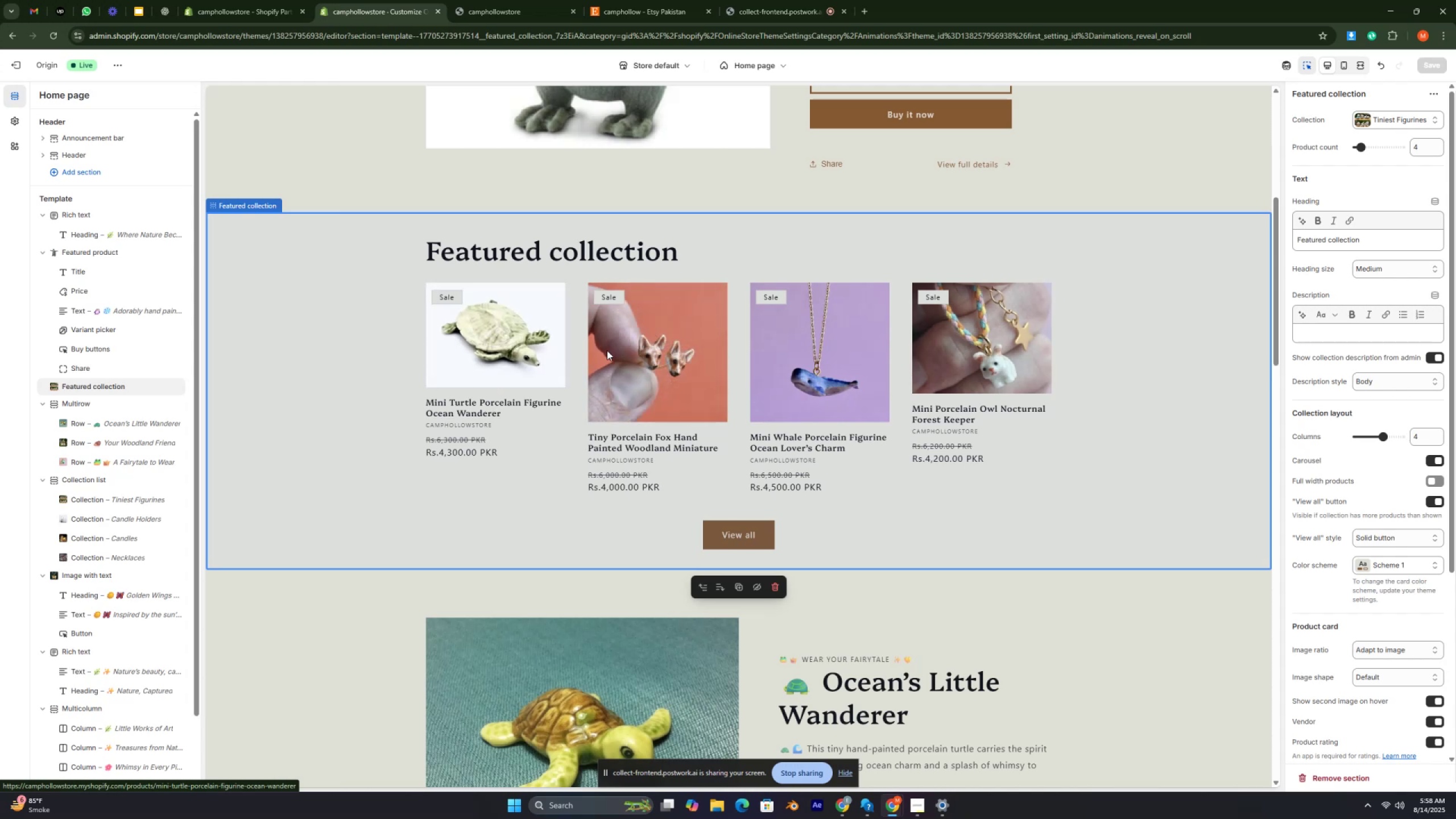 
key(Control+ControlRight)
 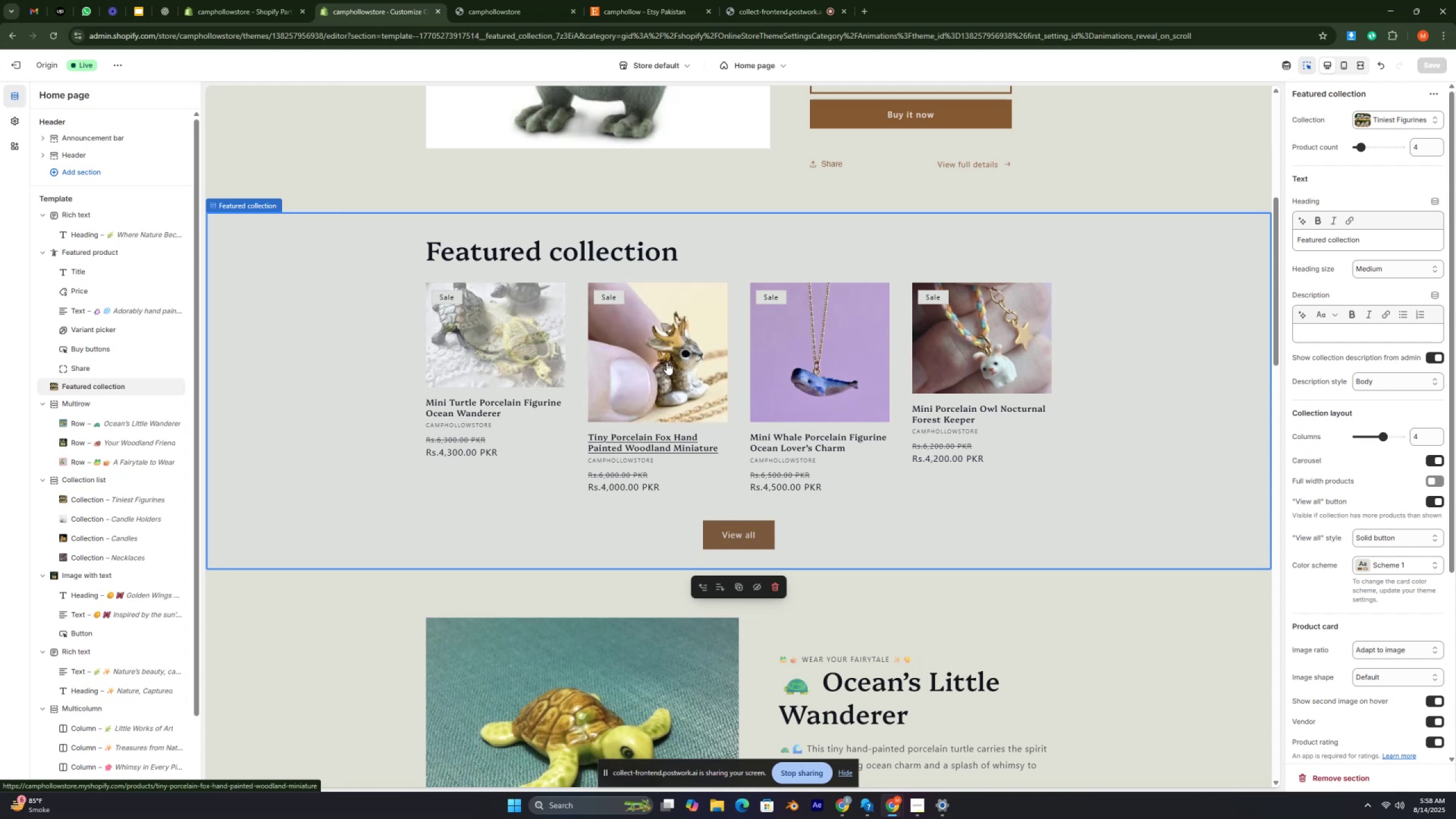 
key(Control+ControlRight)
 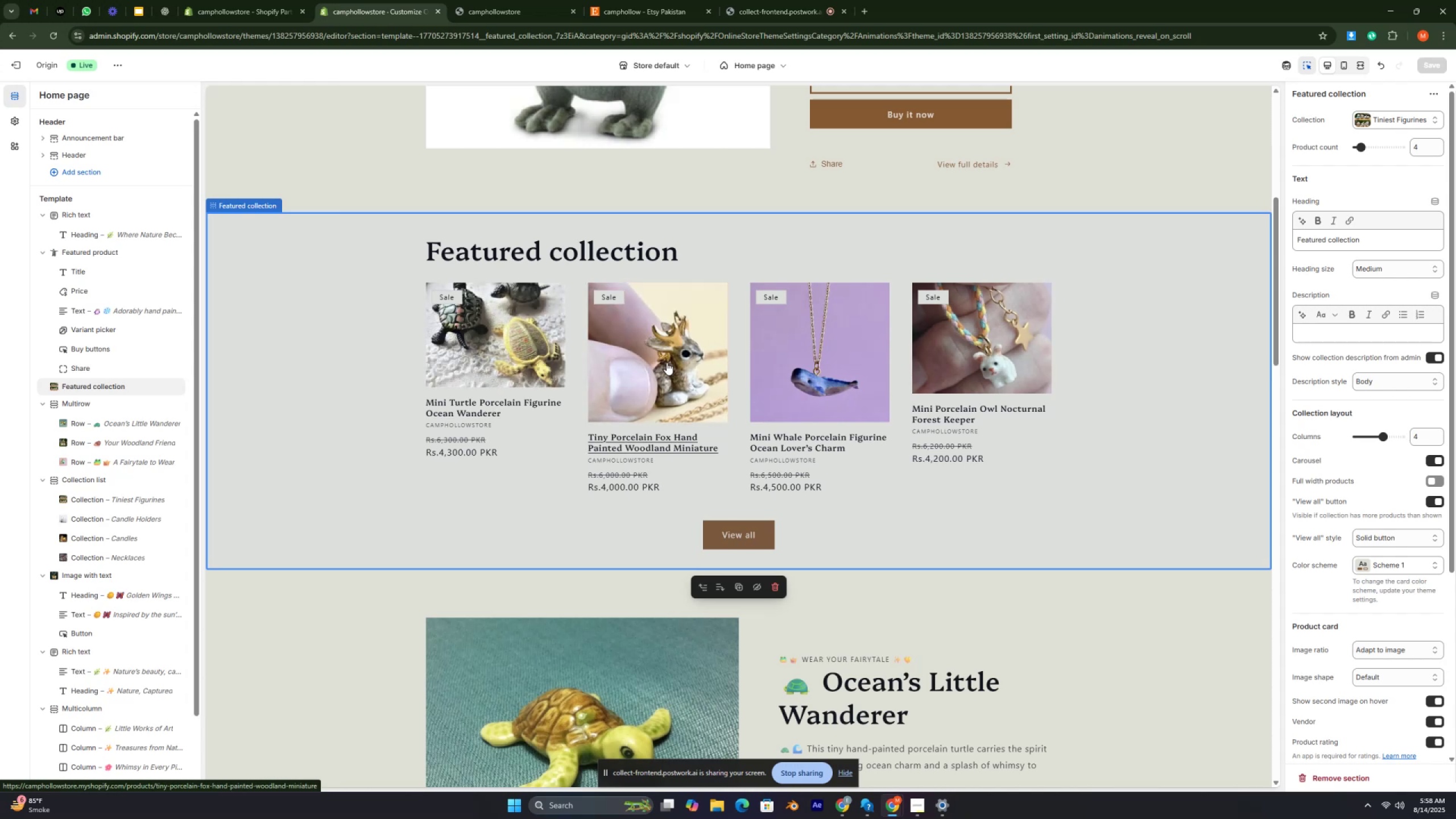 
key(Control+ControlRight)
 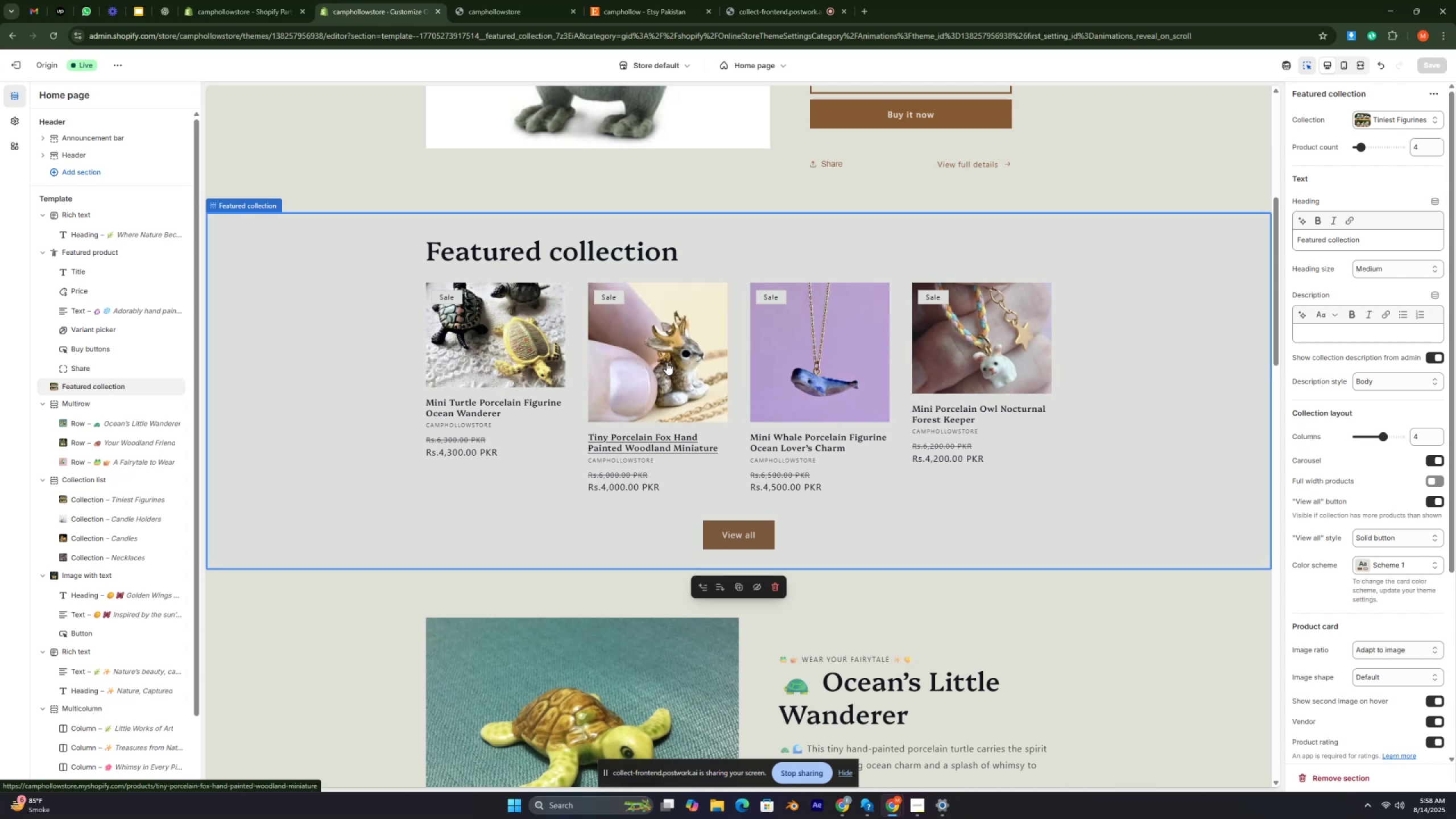 
key(Control+ControlRight)
 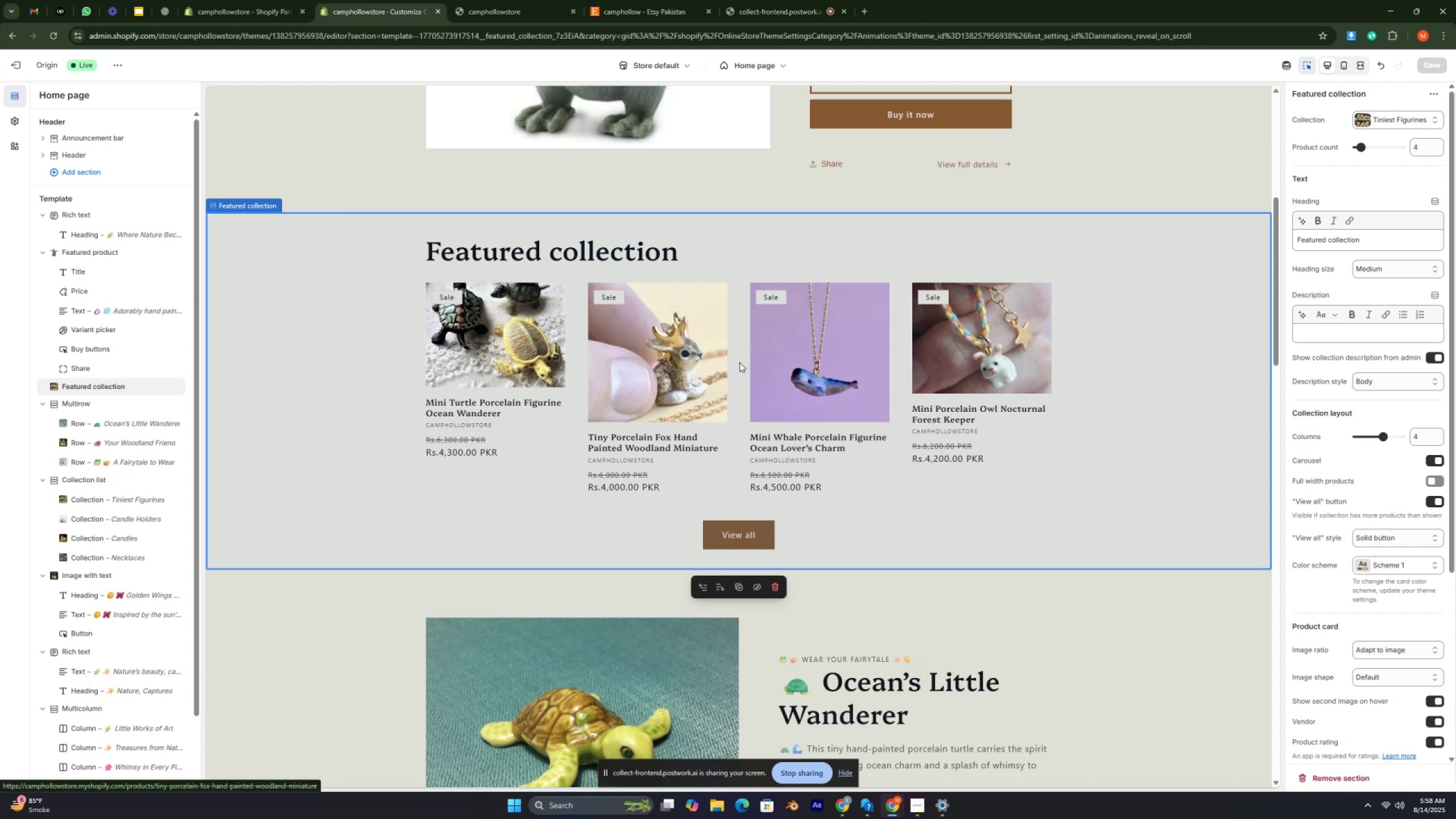 
key(Control+ControlRight)
 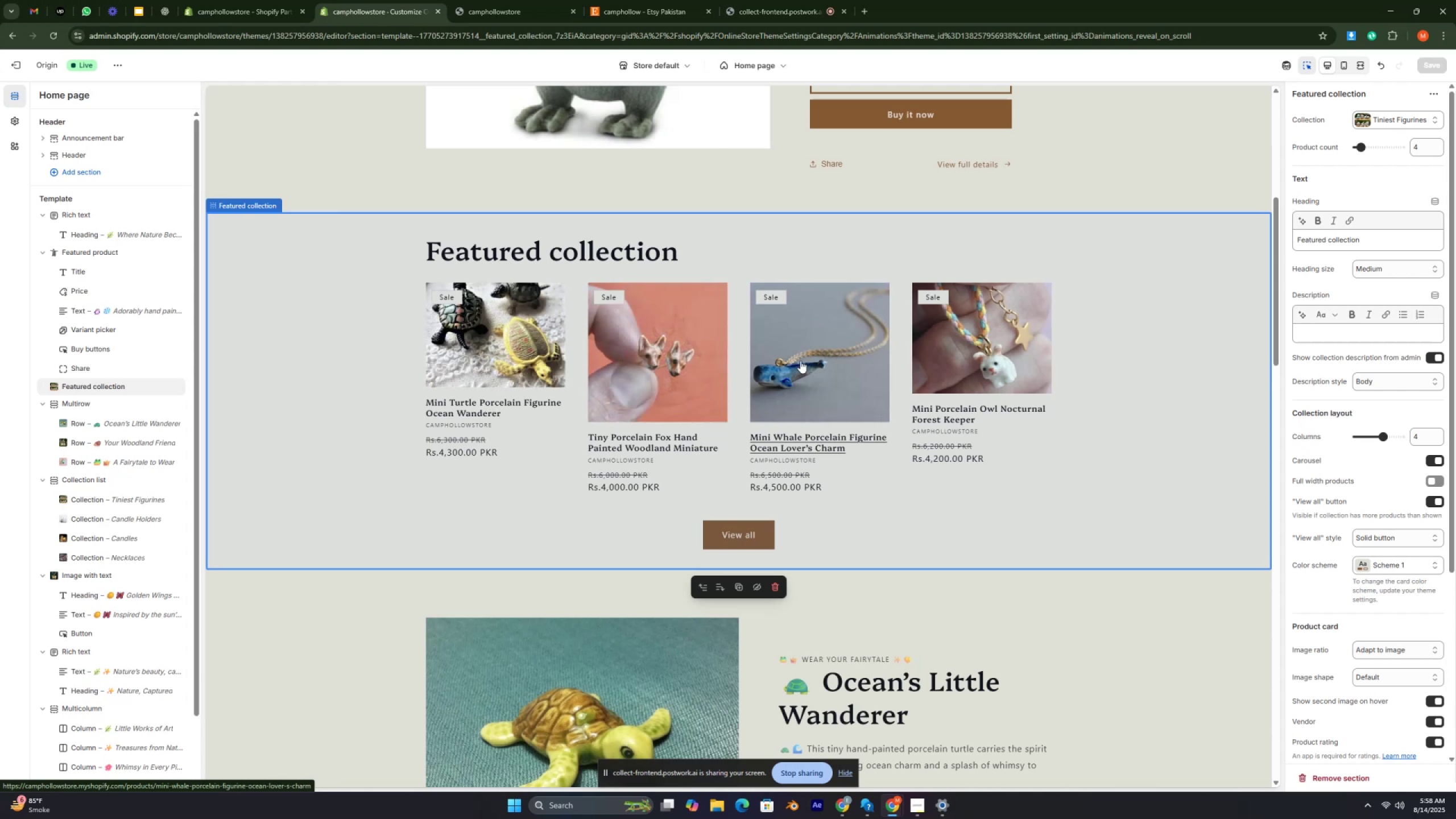 
key(Control+ControlRight)
 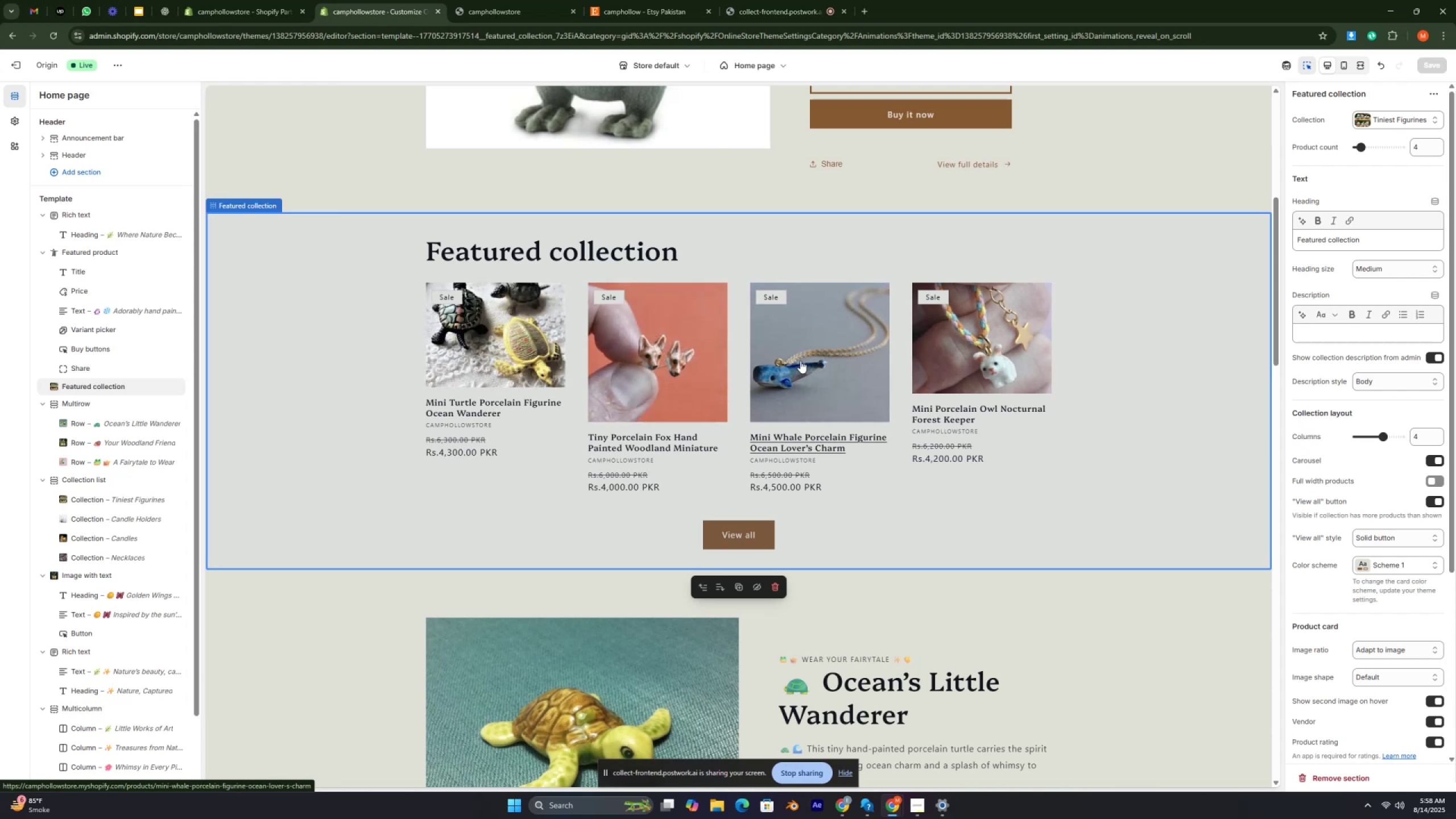 
key(Control+ControlRight)
 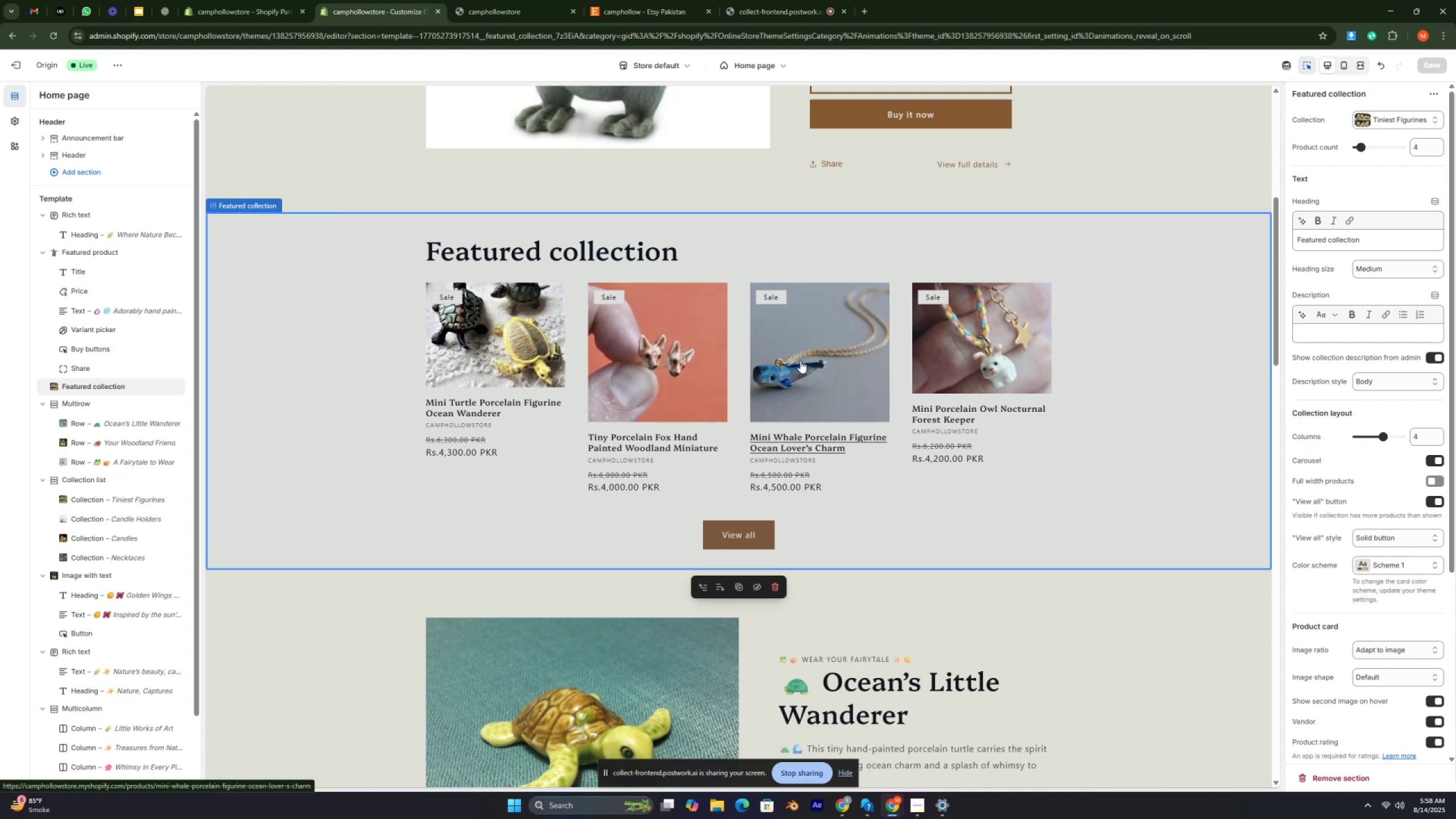 
key(Control+ControlRight)
 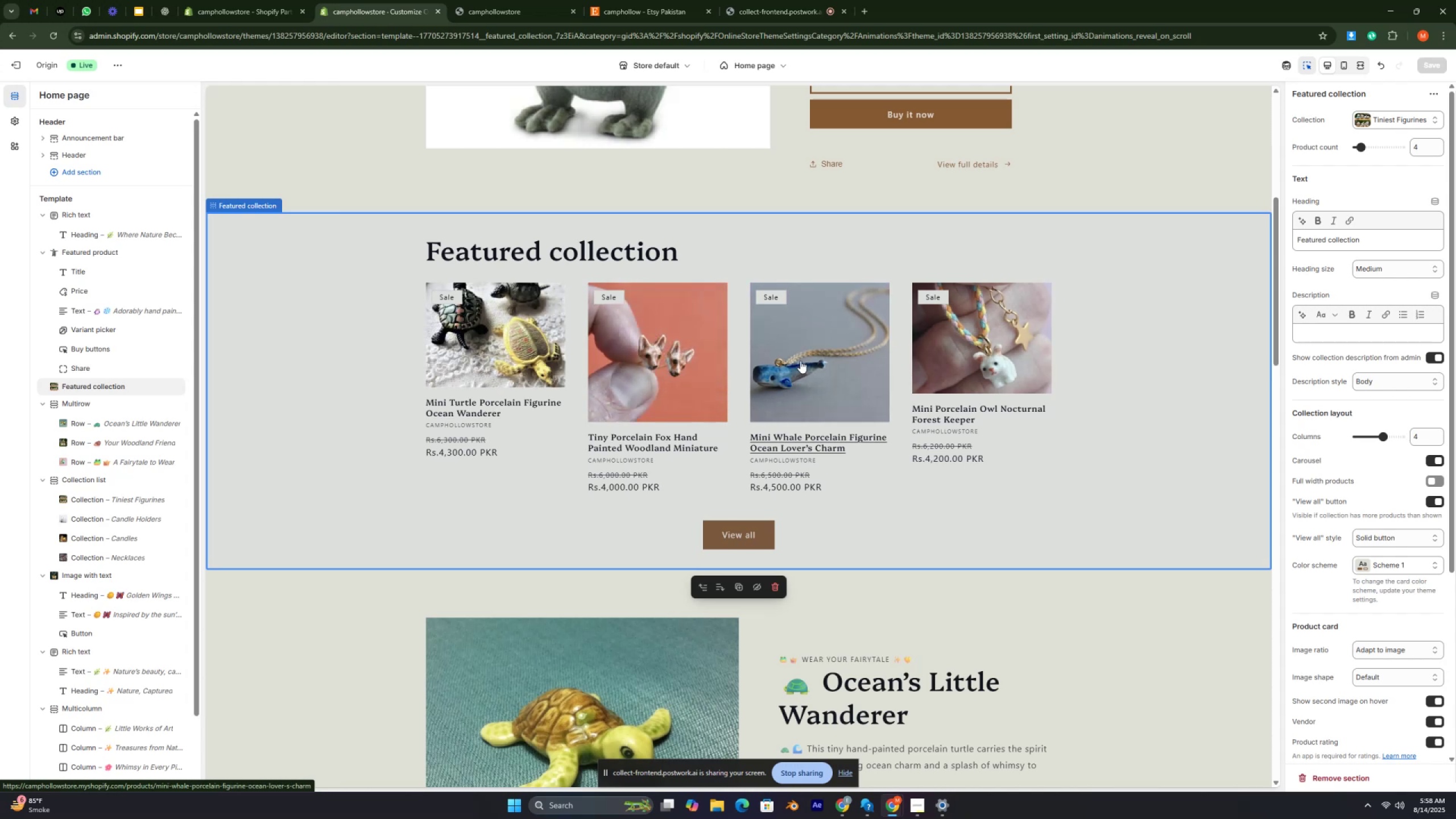 
key(Control+ControlRight)
 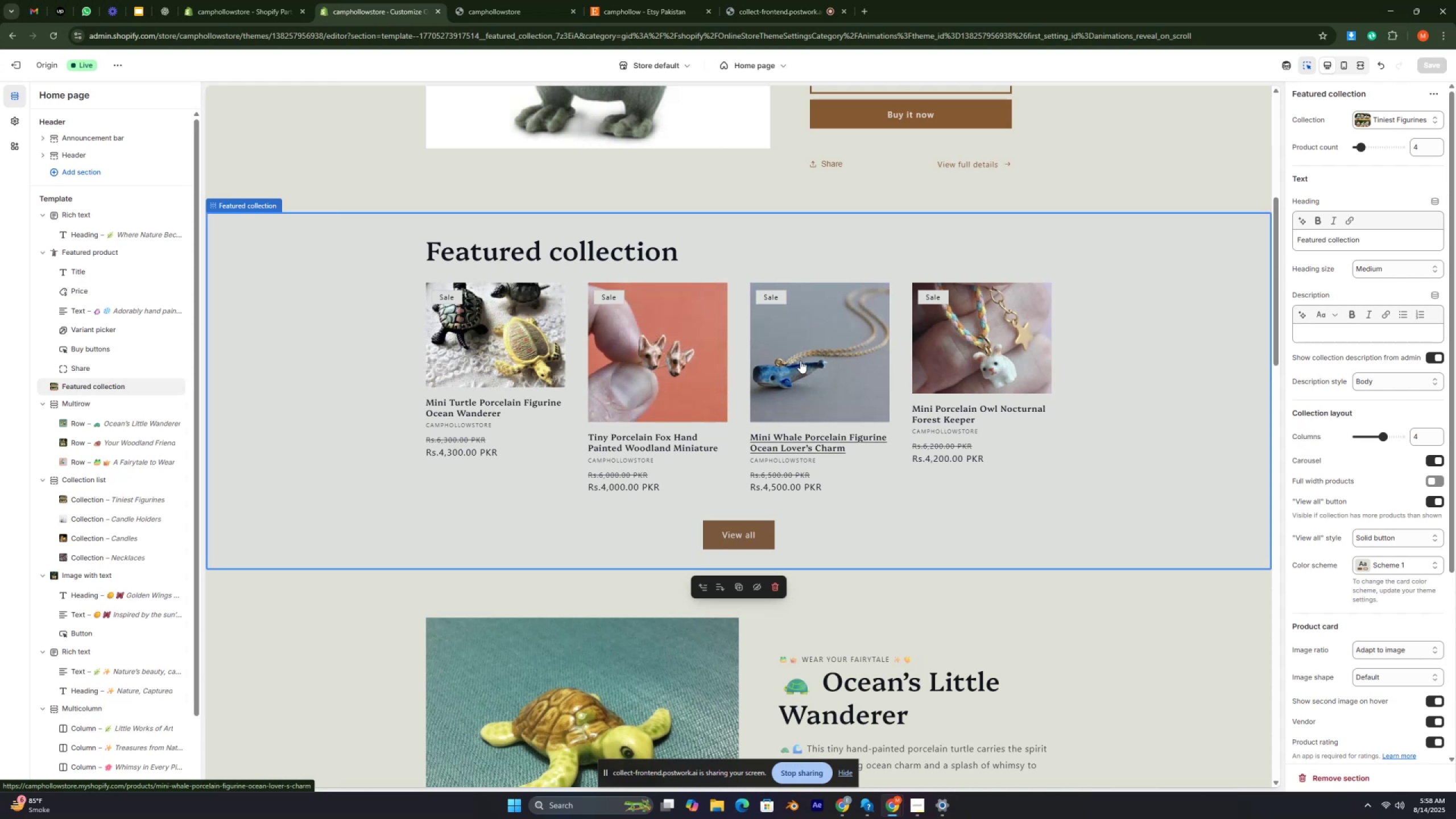 
key(Control+ControlRight)
 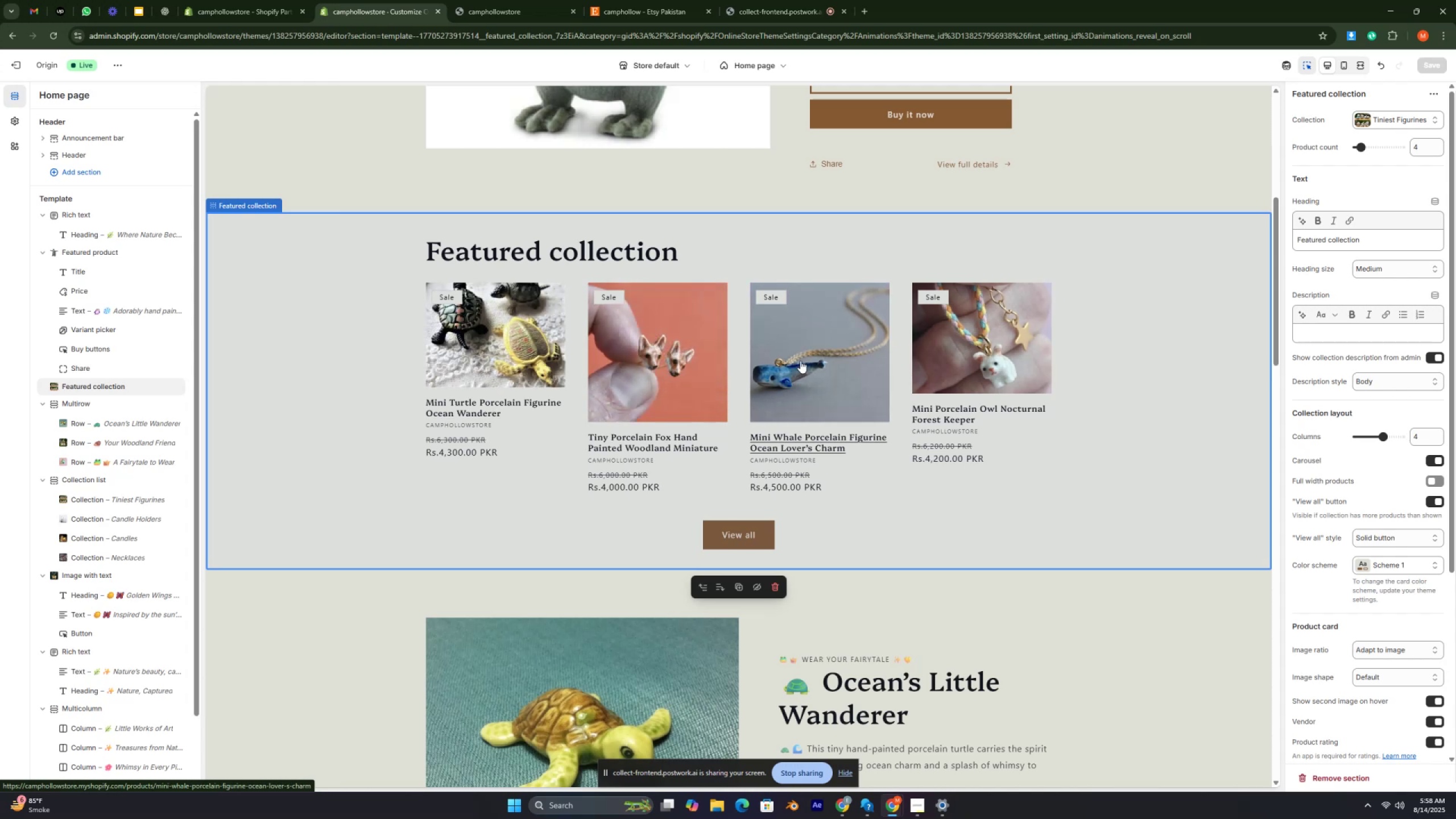 
key(Control+ControlRight)
 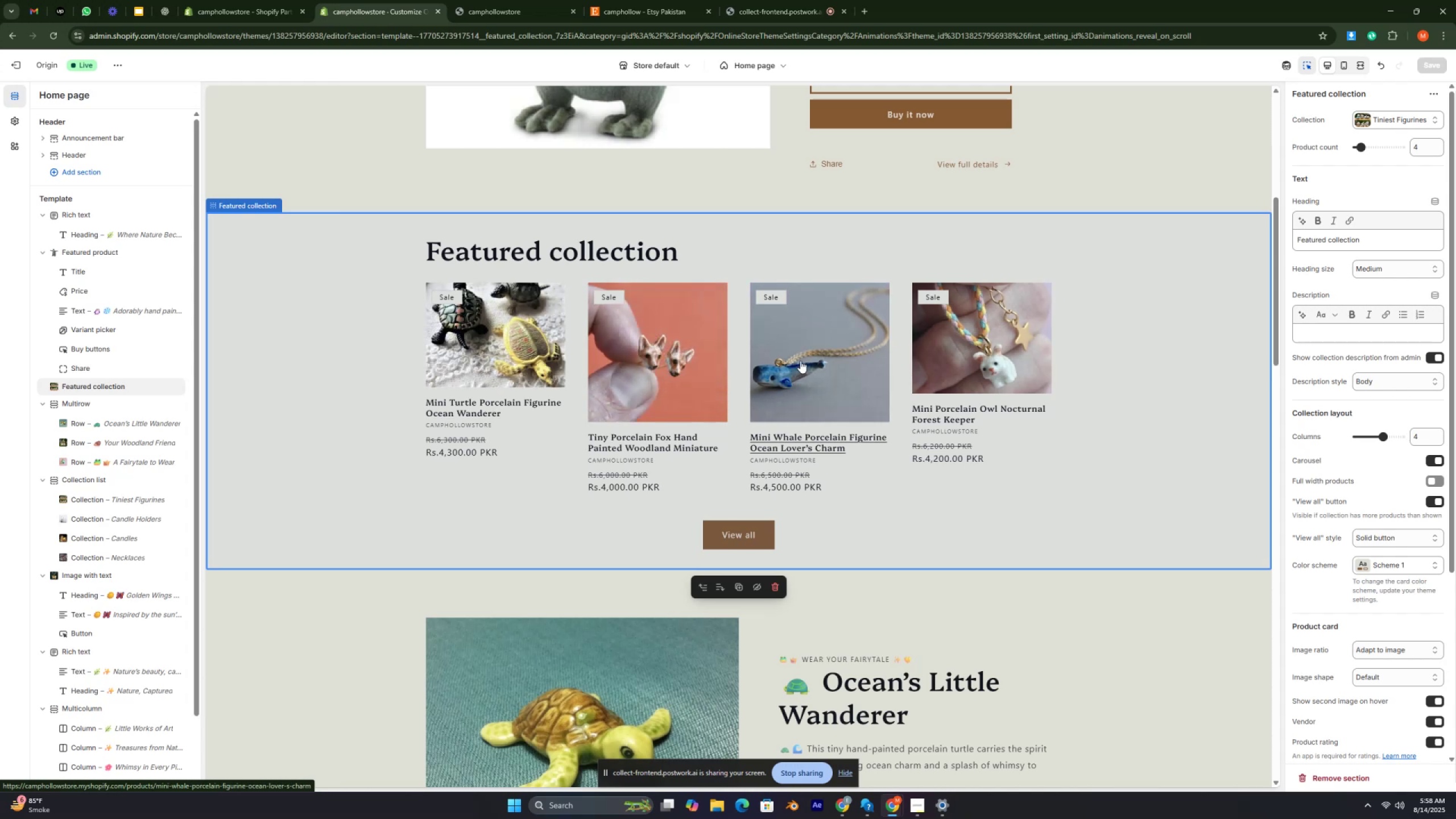 
type(cdfccccvvvvvccccccvvv)
 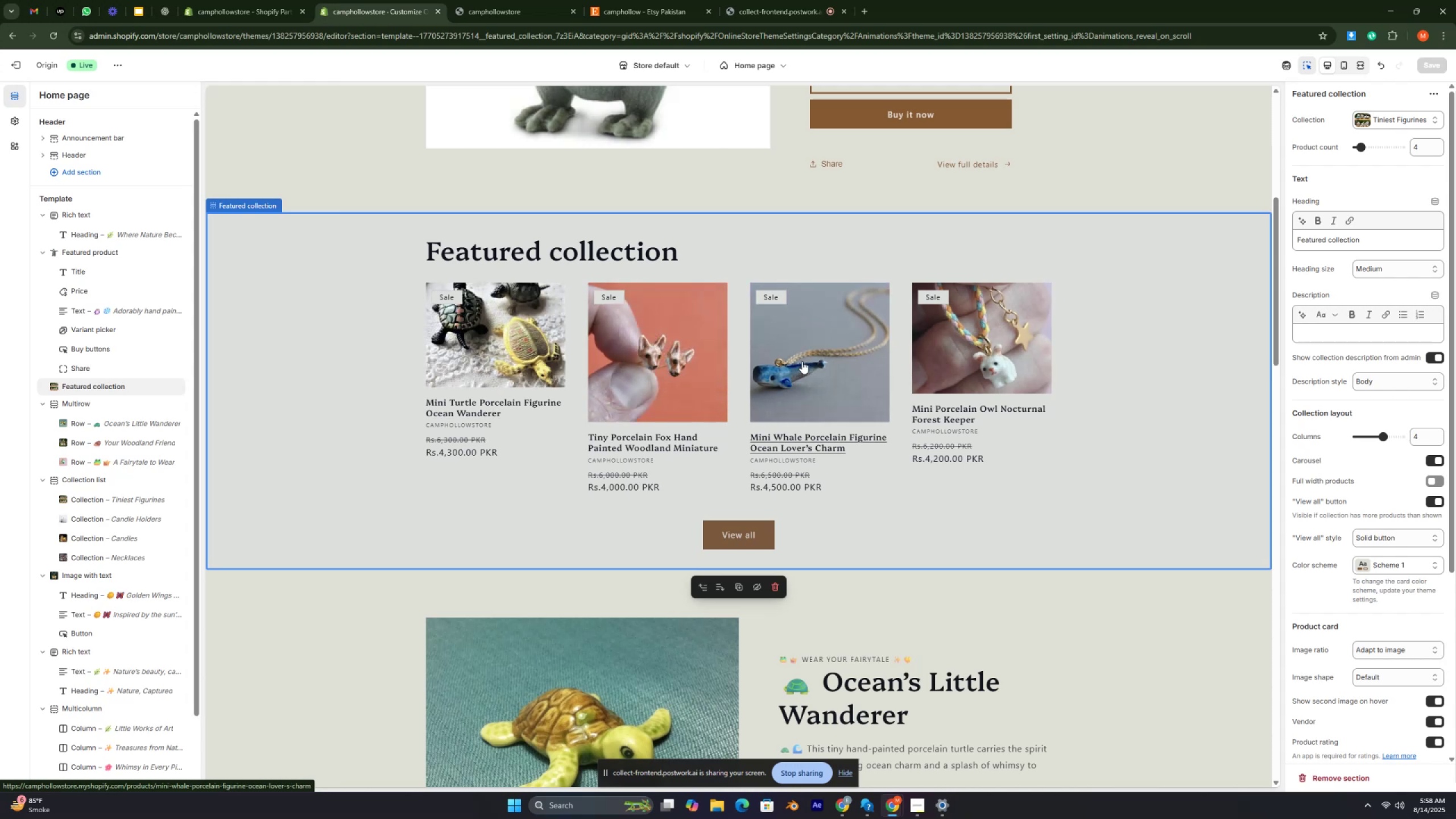 
key(Control+ControlRight)
 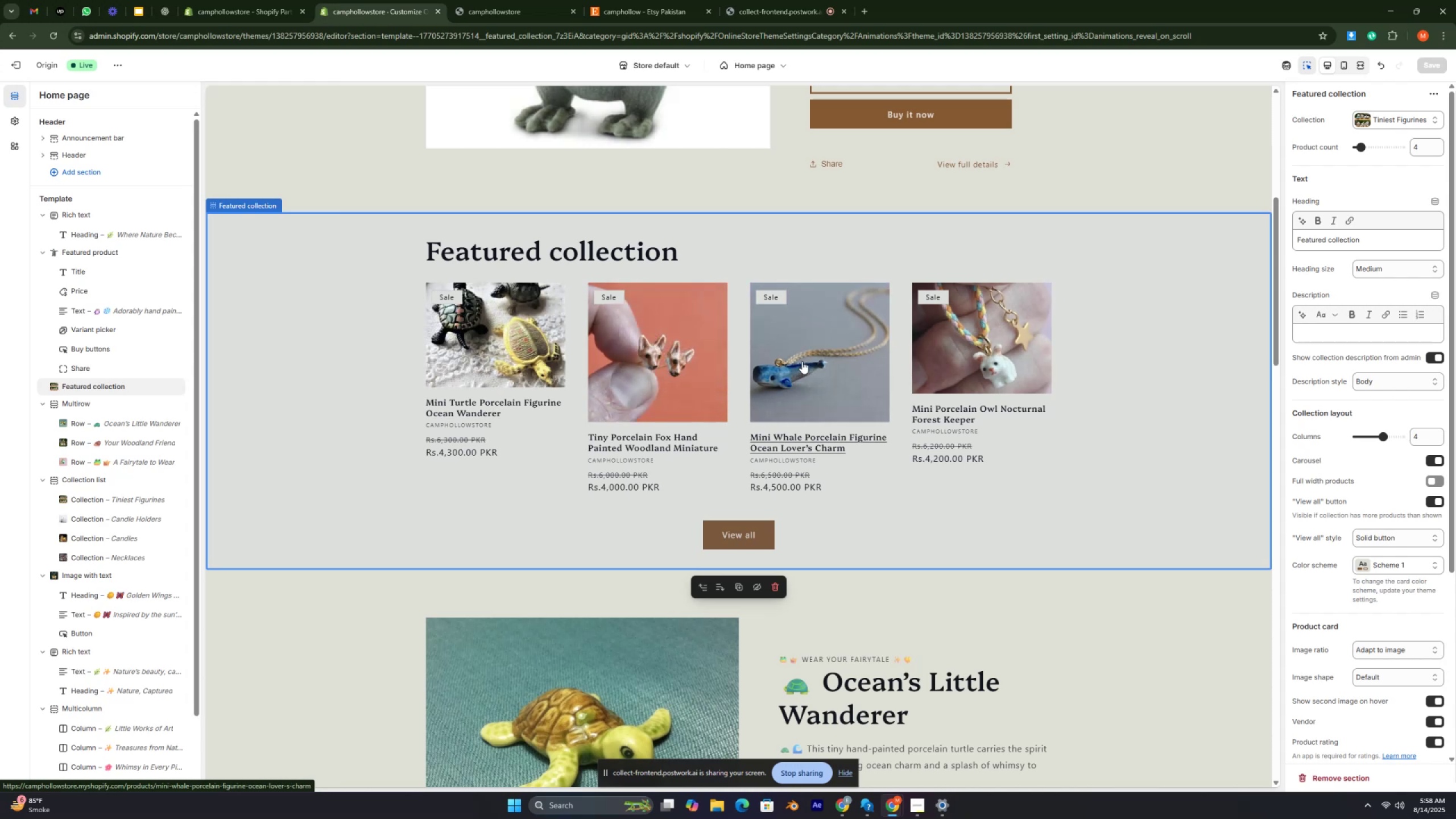 
key(Control+ControlRight)
 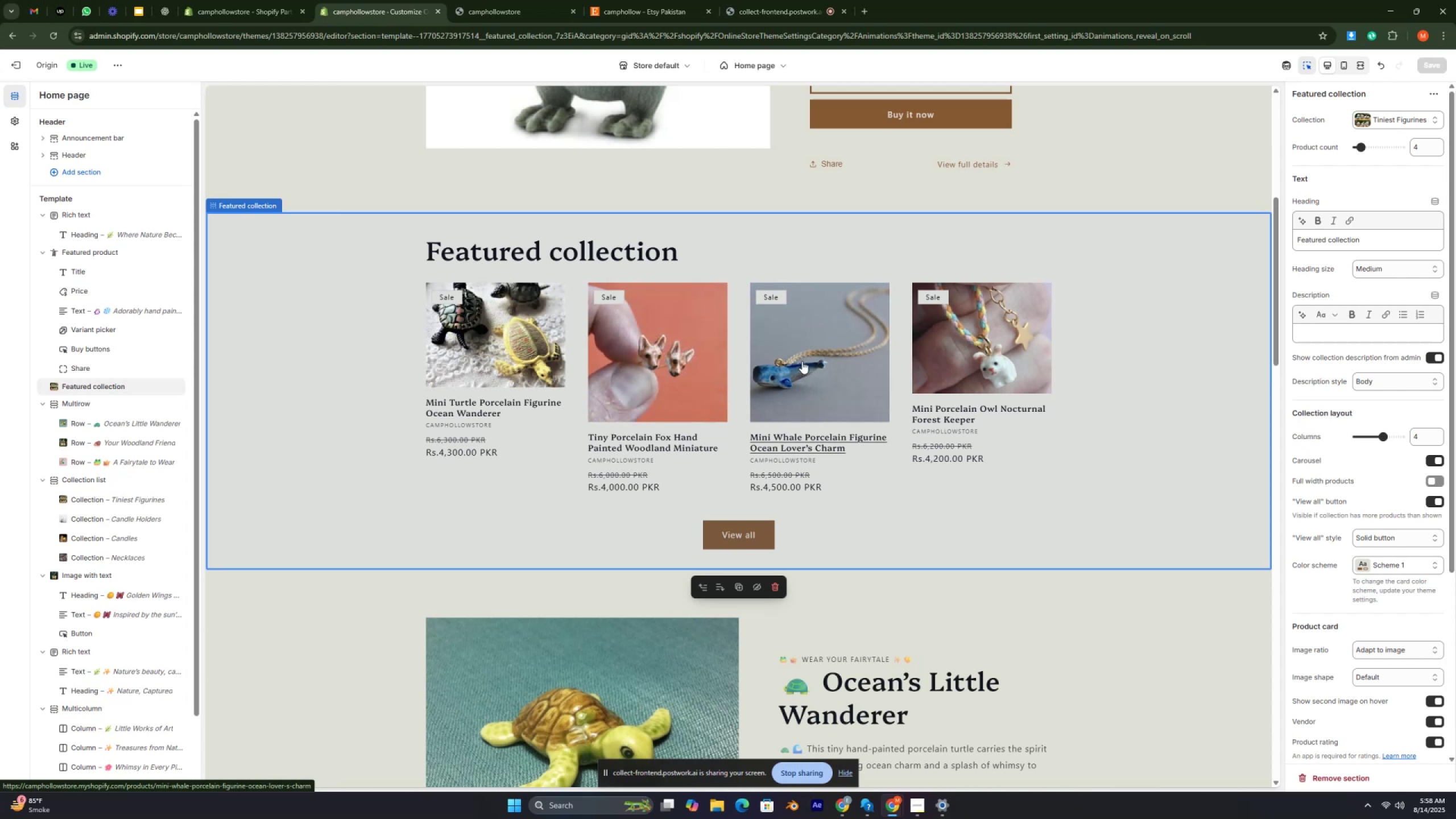 
key(Control+ControlRight)
 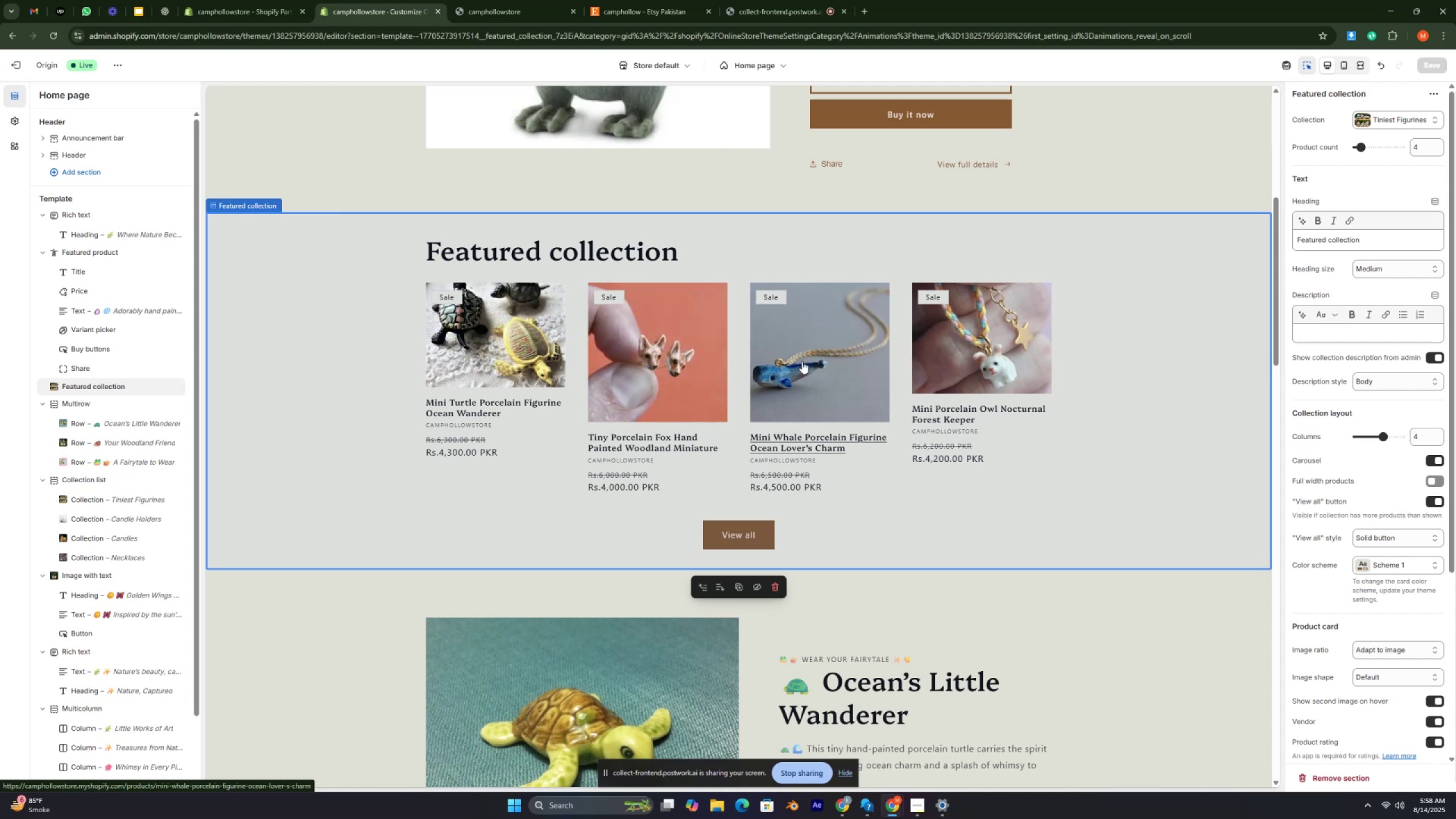 
key(Control+ControlRight)
 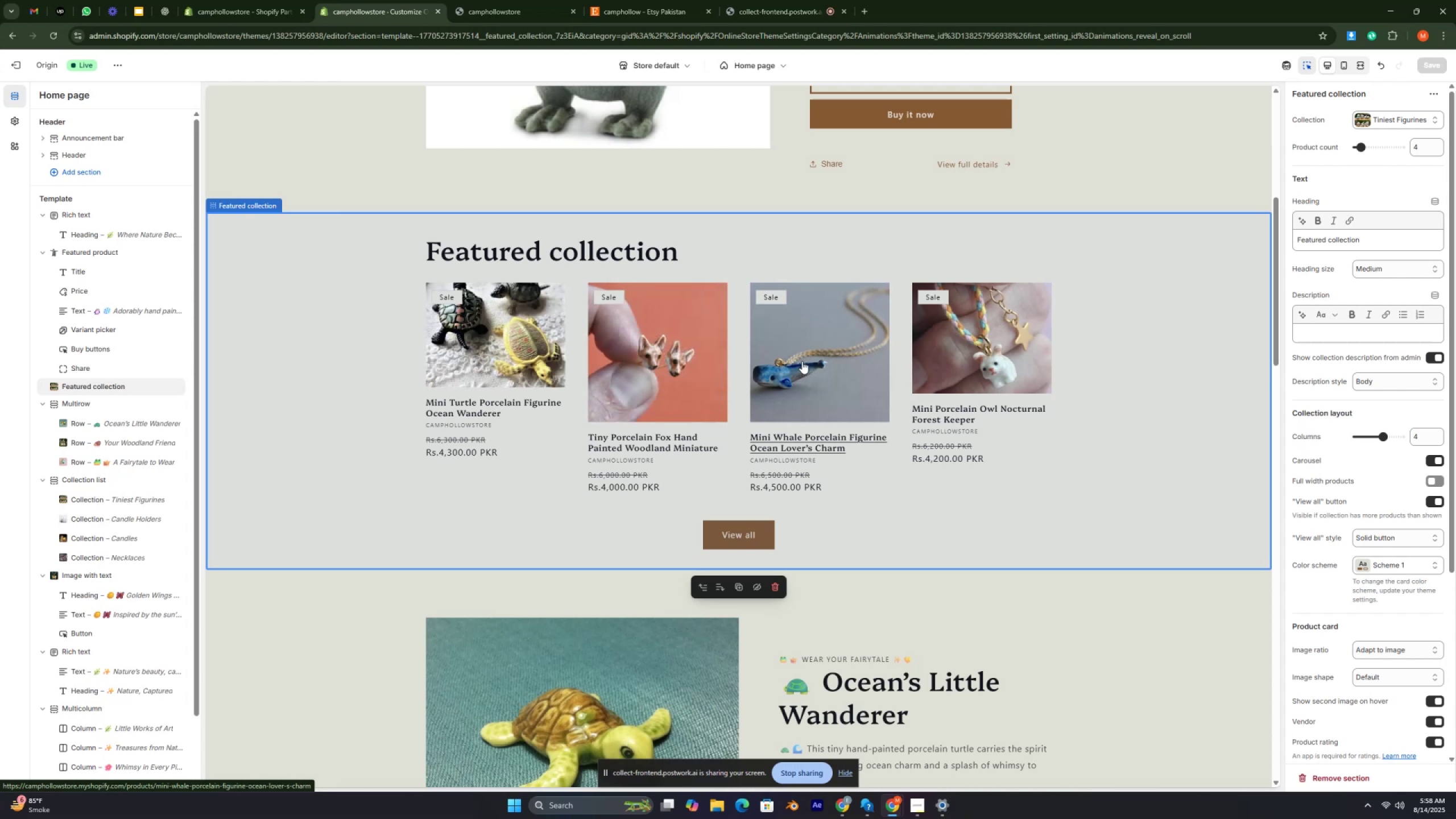 
key(Control+ControlRight)
 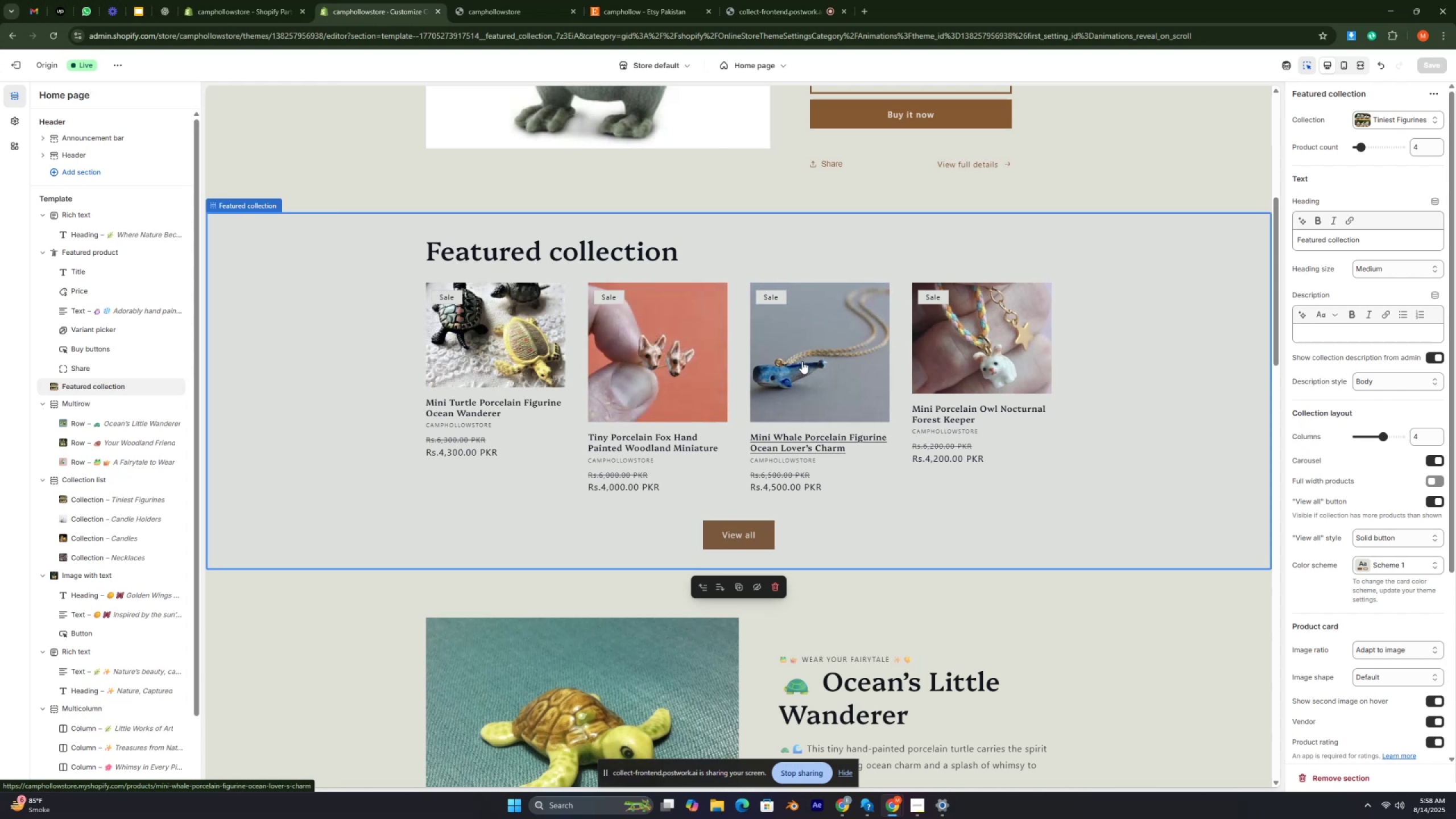 
key(Control+ControlRight)
 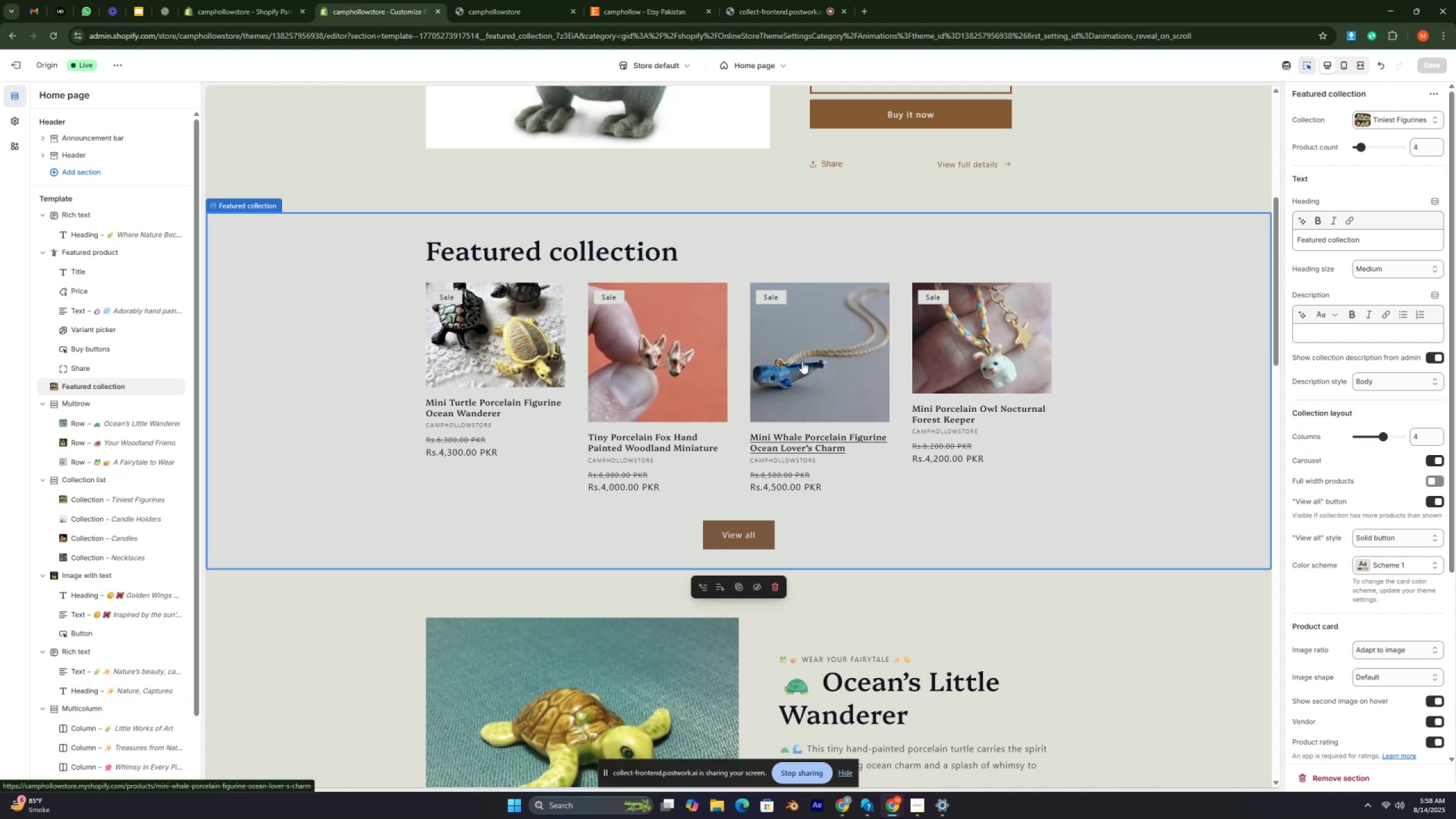 
key(Control+ControlRight)
 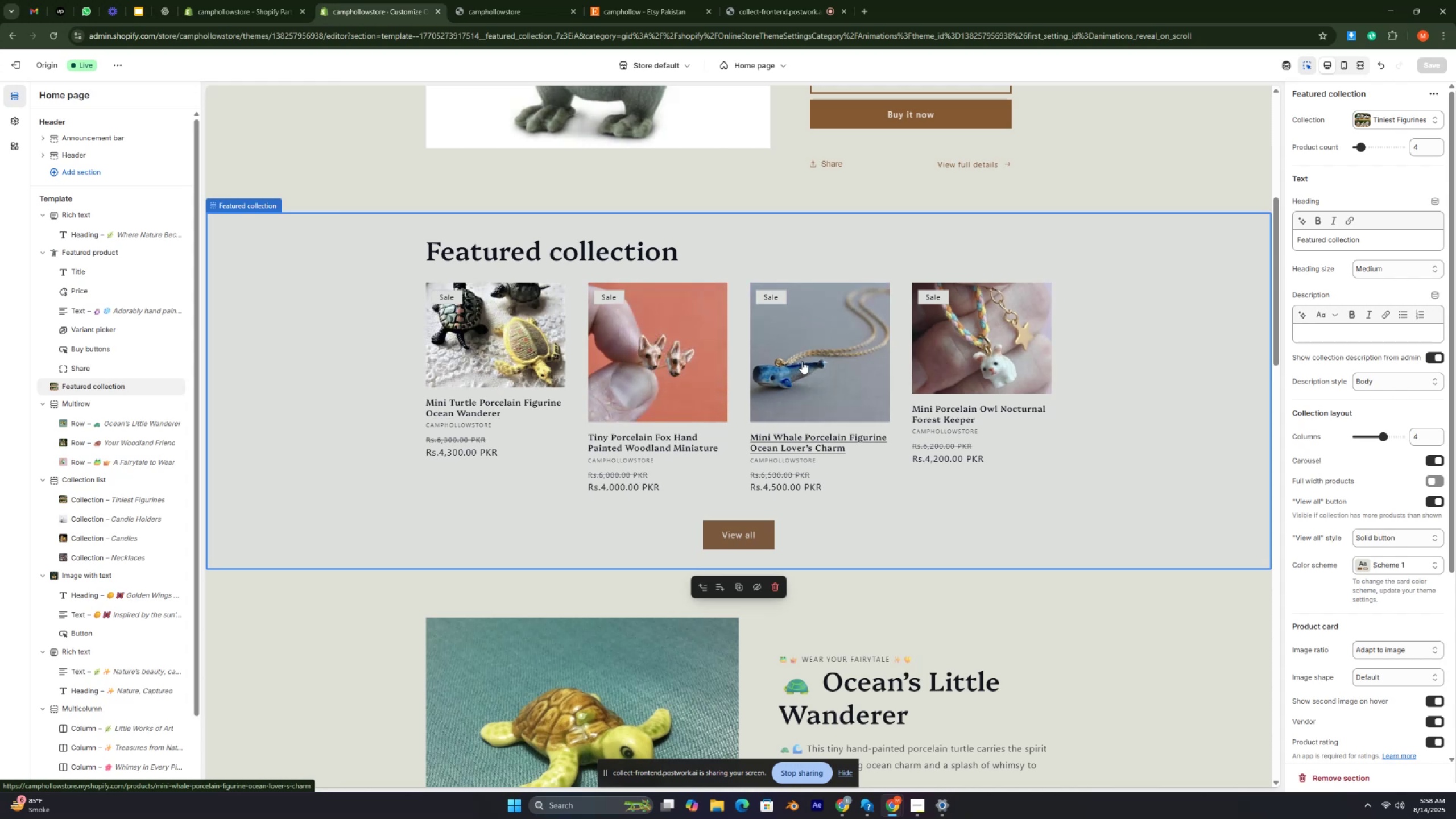 
key(Control+ControlRight)
 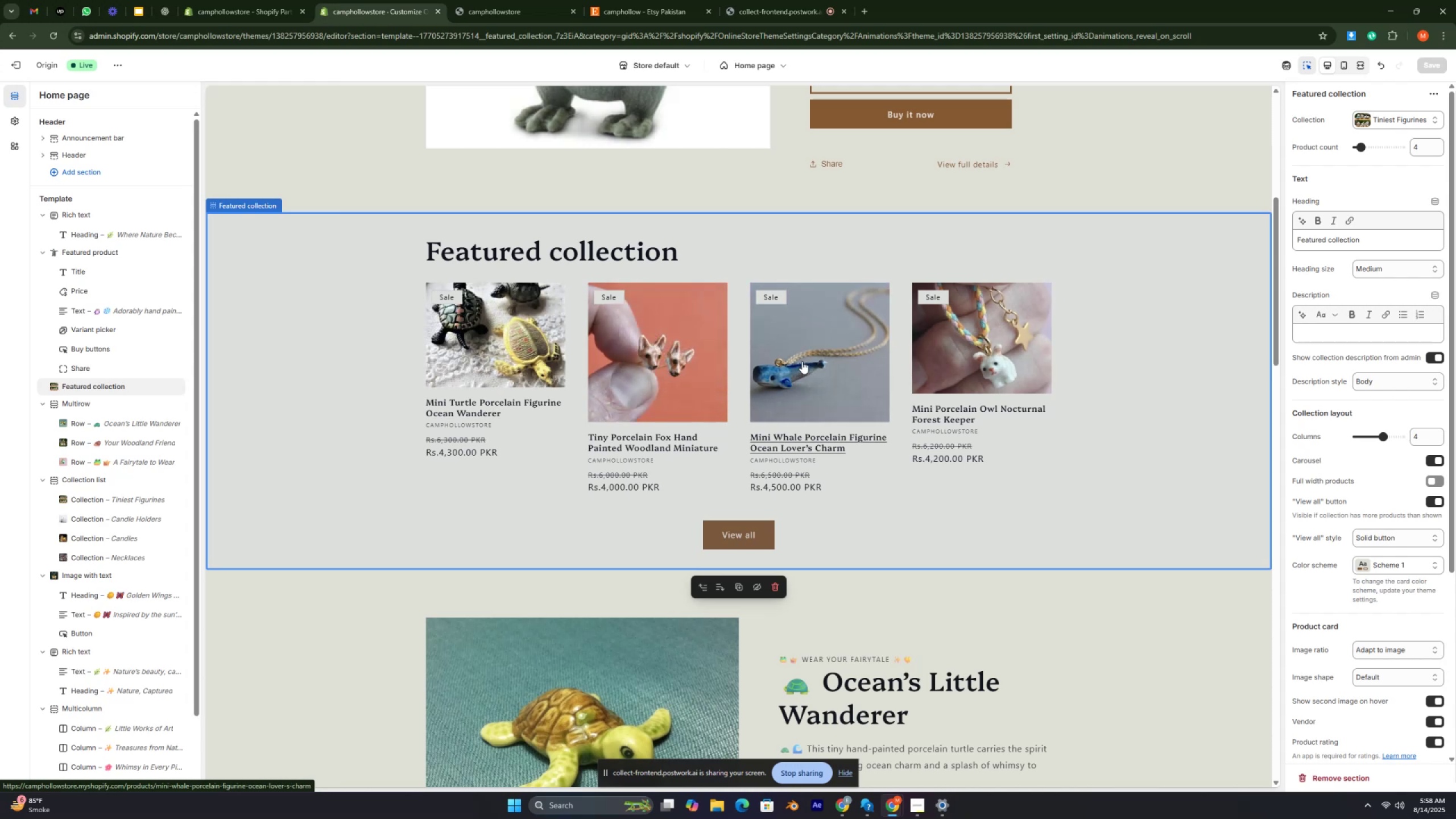 
key(Control+ControlRight)
 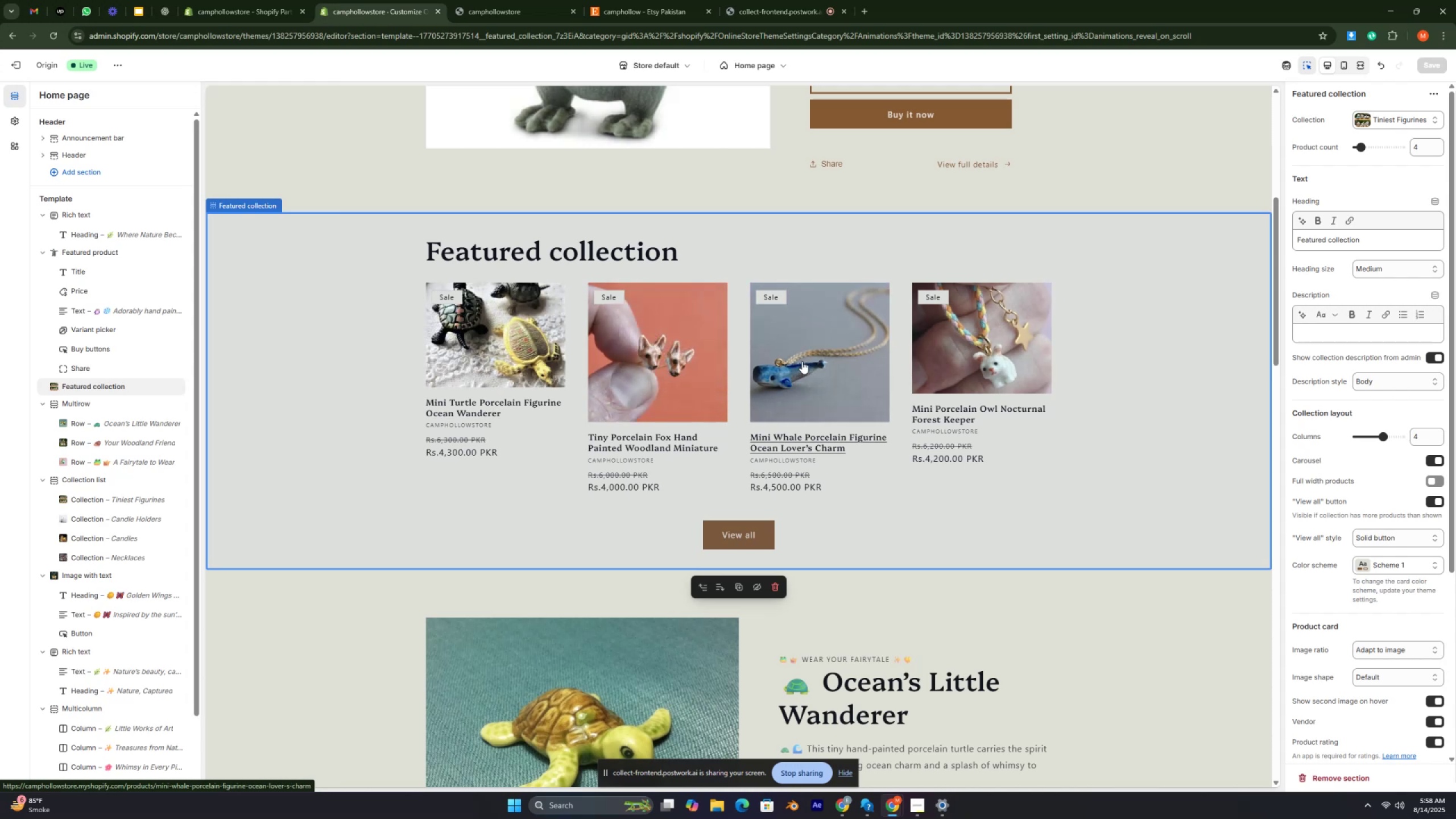 
key(Control+ControlRight)
 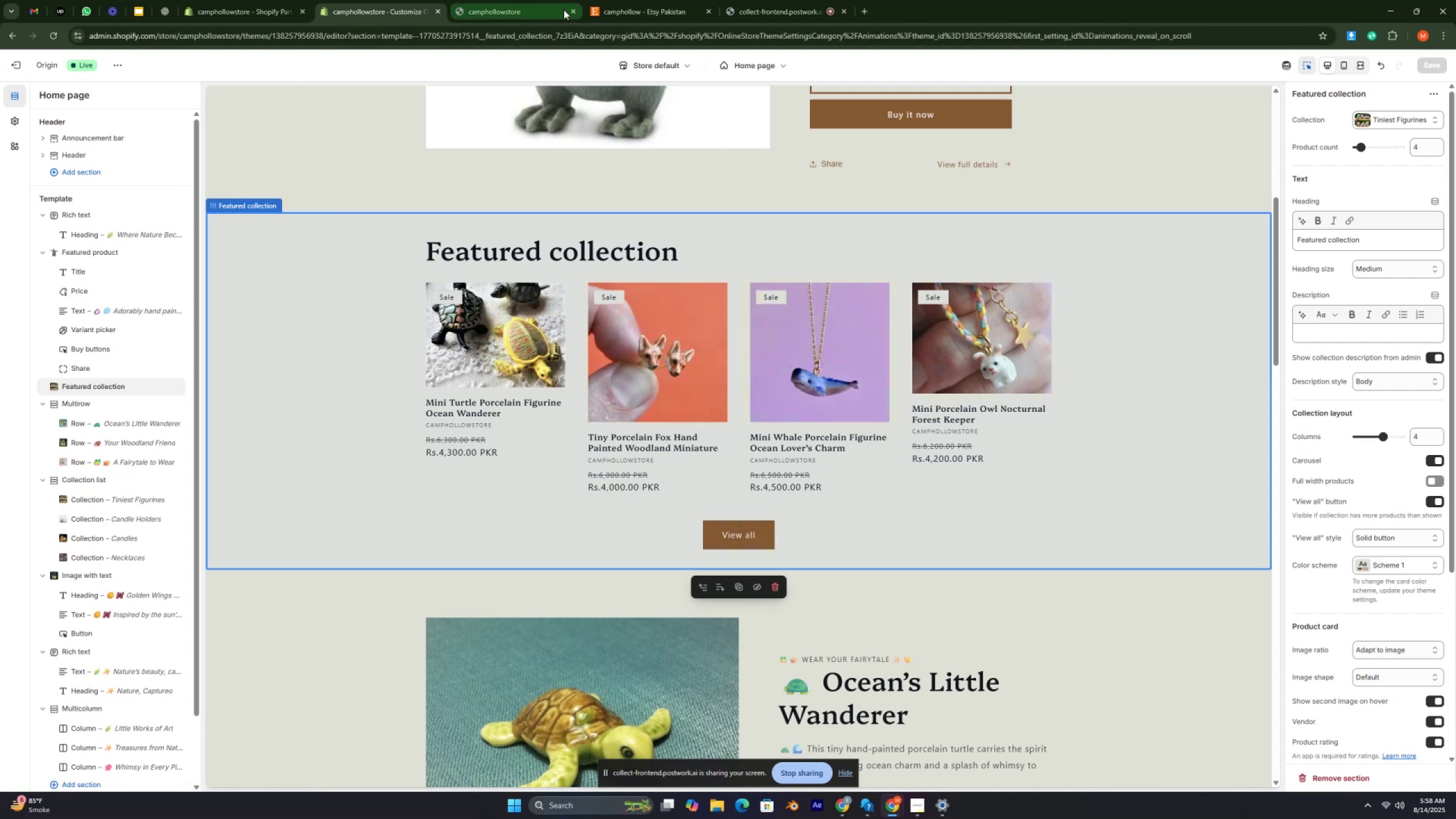 
left_click_drag(start_coordinate=[572, 9], to_coordinate=[578, 10])
 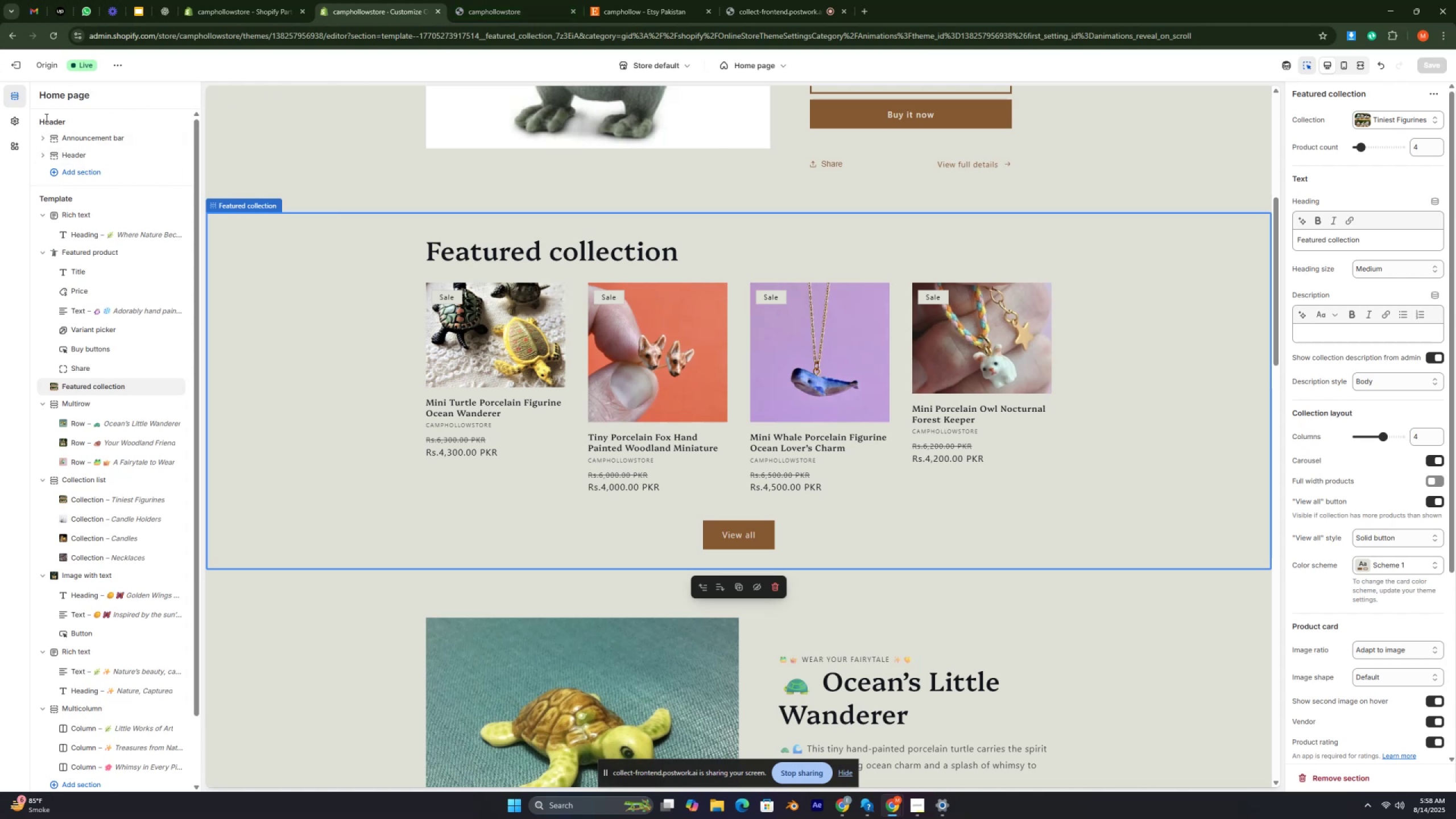 
scroll: coordinate [146, 246], scroll_direction: up, amount: 2.0
 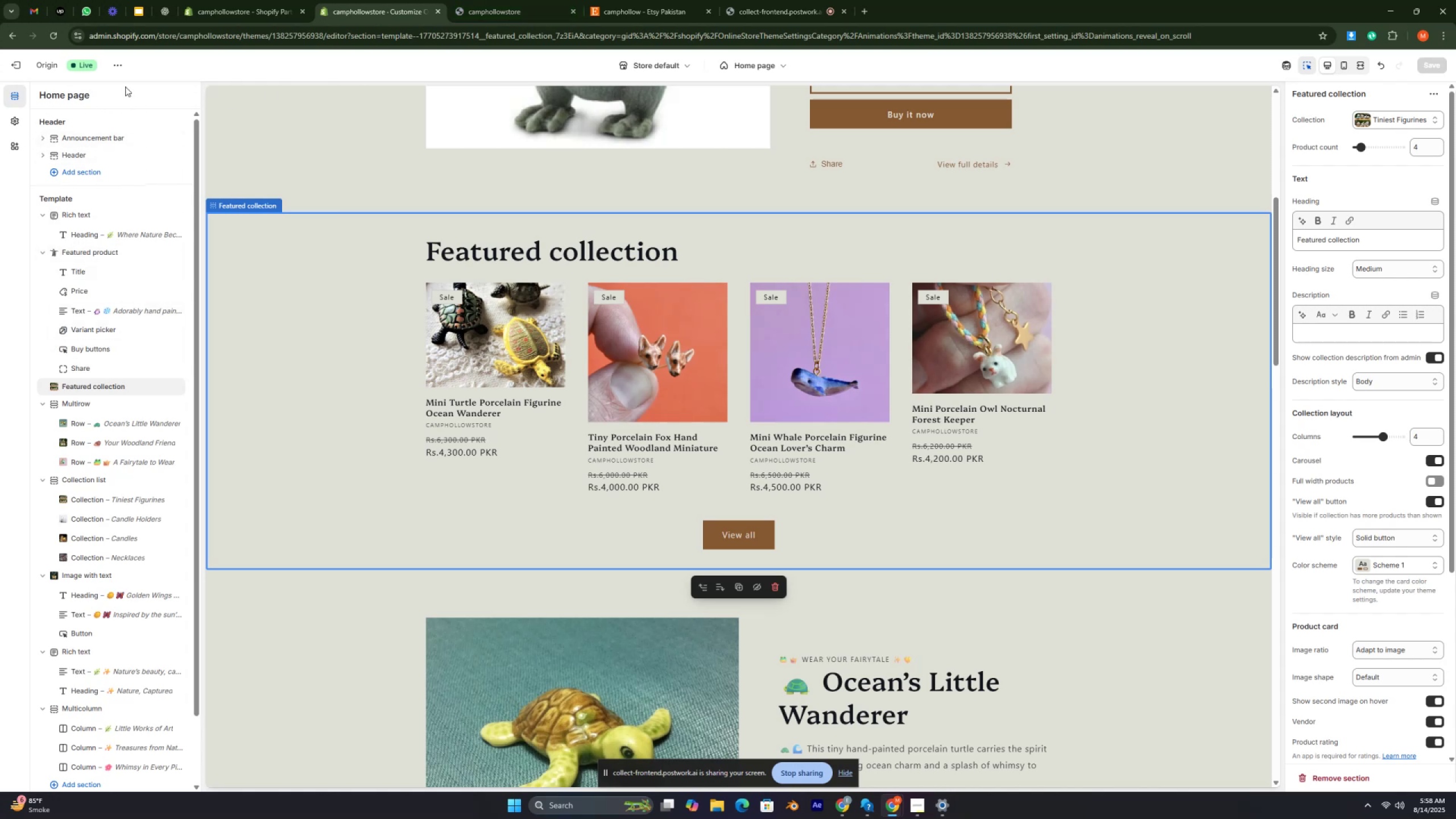 
left_click_drag(start_coordinate=[116, 68], to_coordinate=[115, 63])
 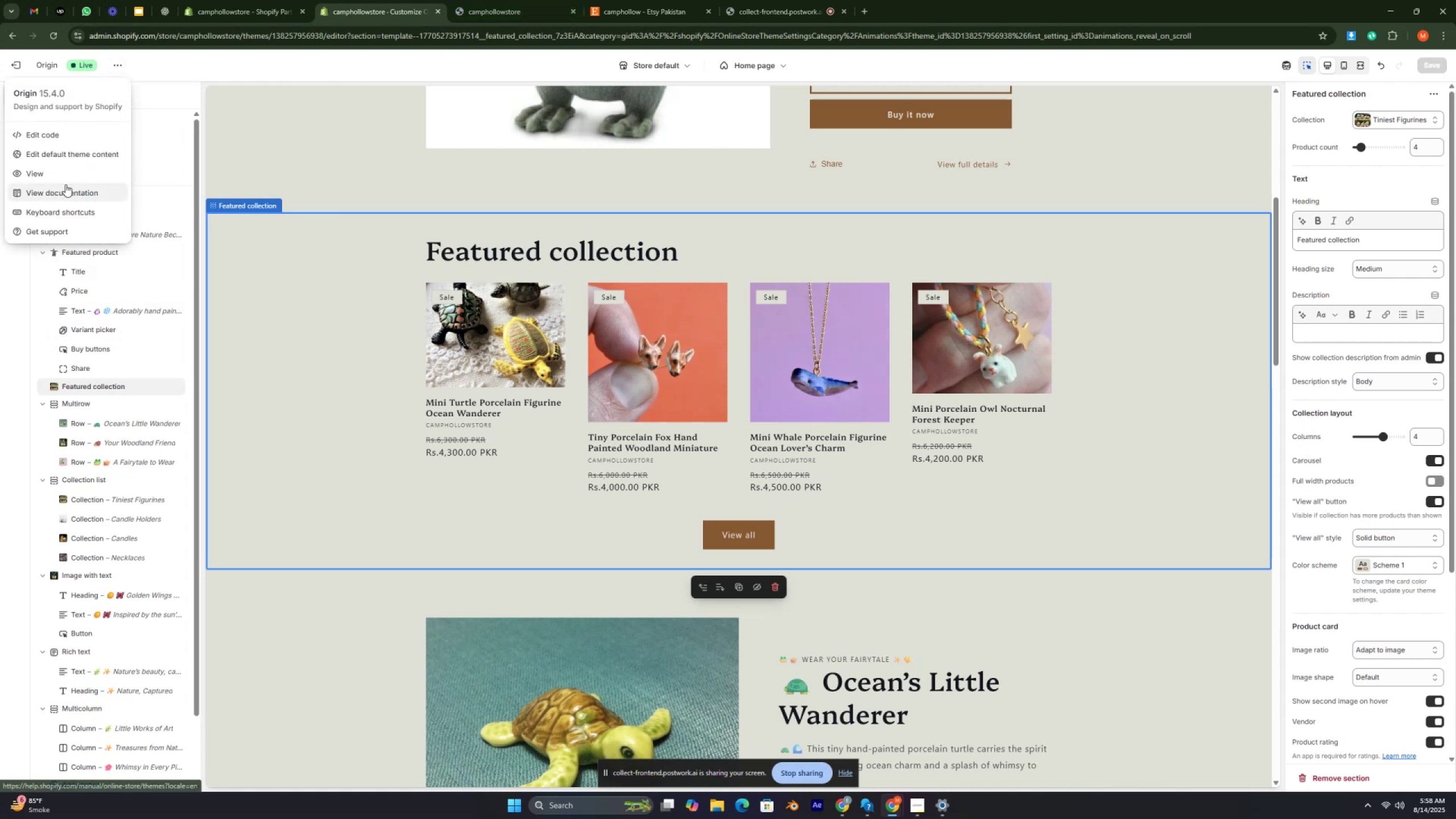 
left_click([49, 172])
 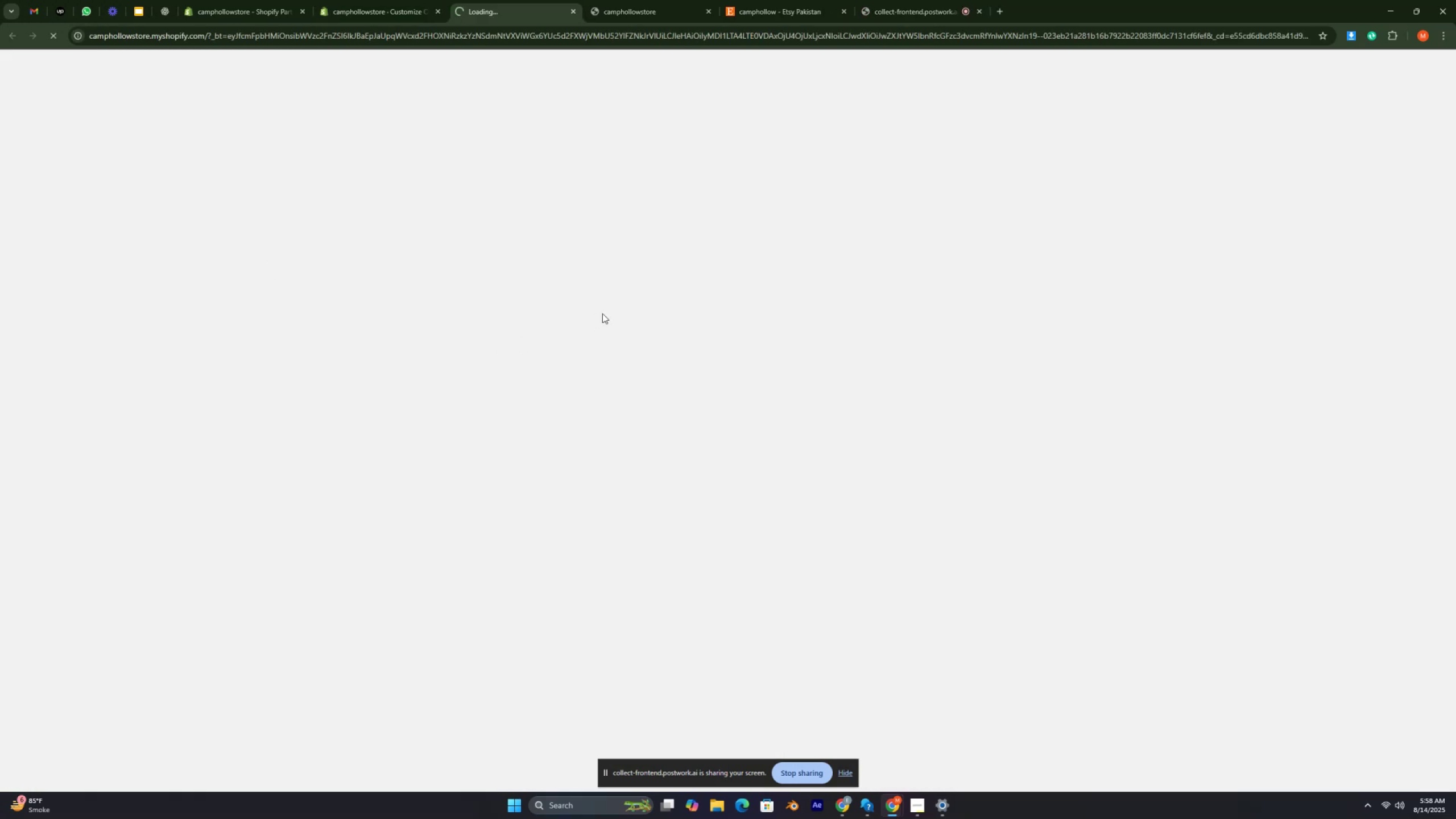 
key(Control+ControlRight)
 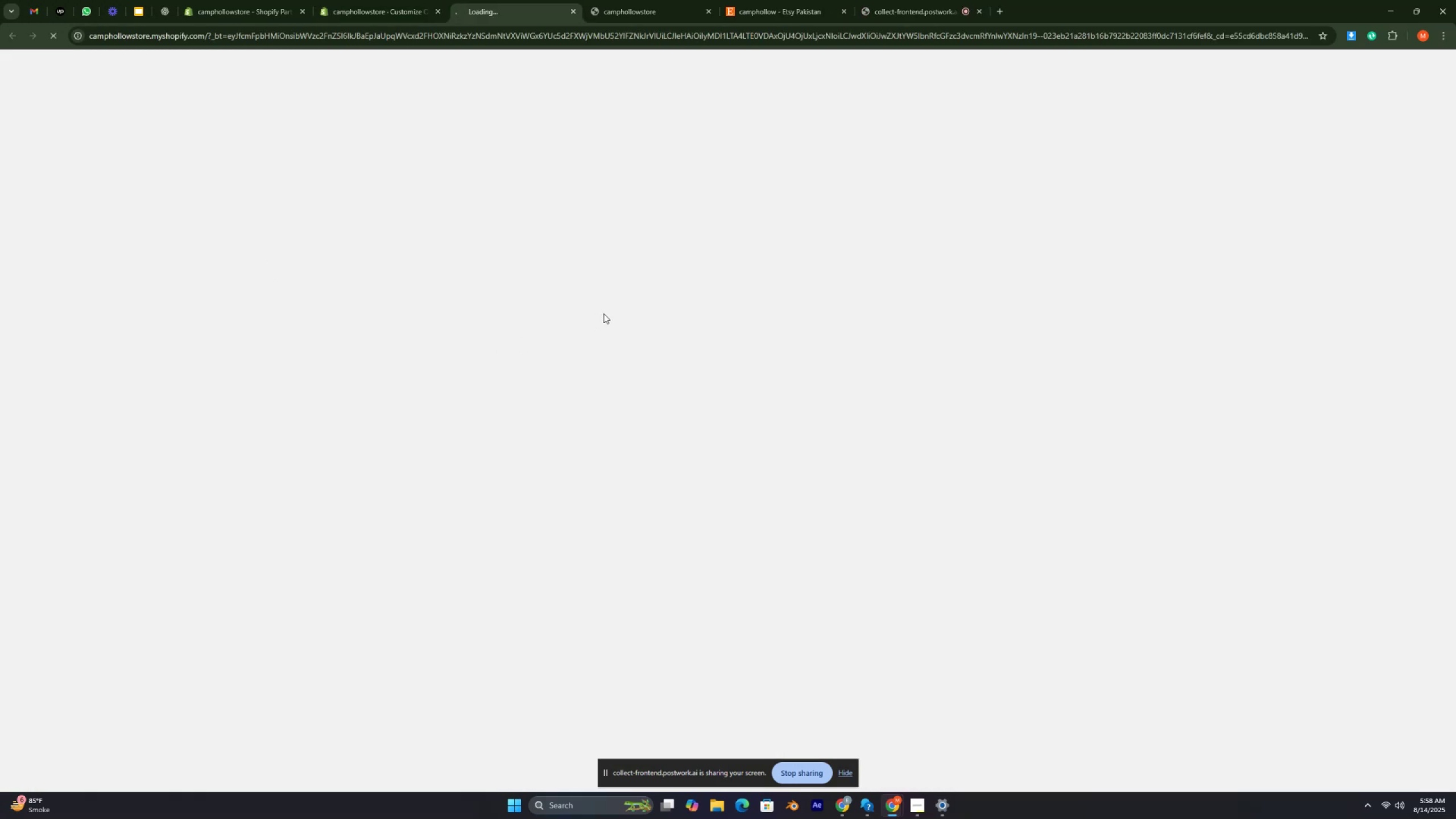 
key(Control+ControlRight)
 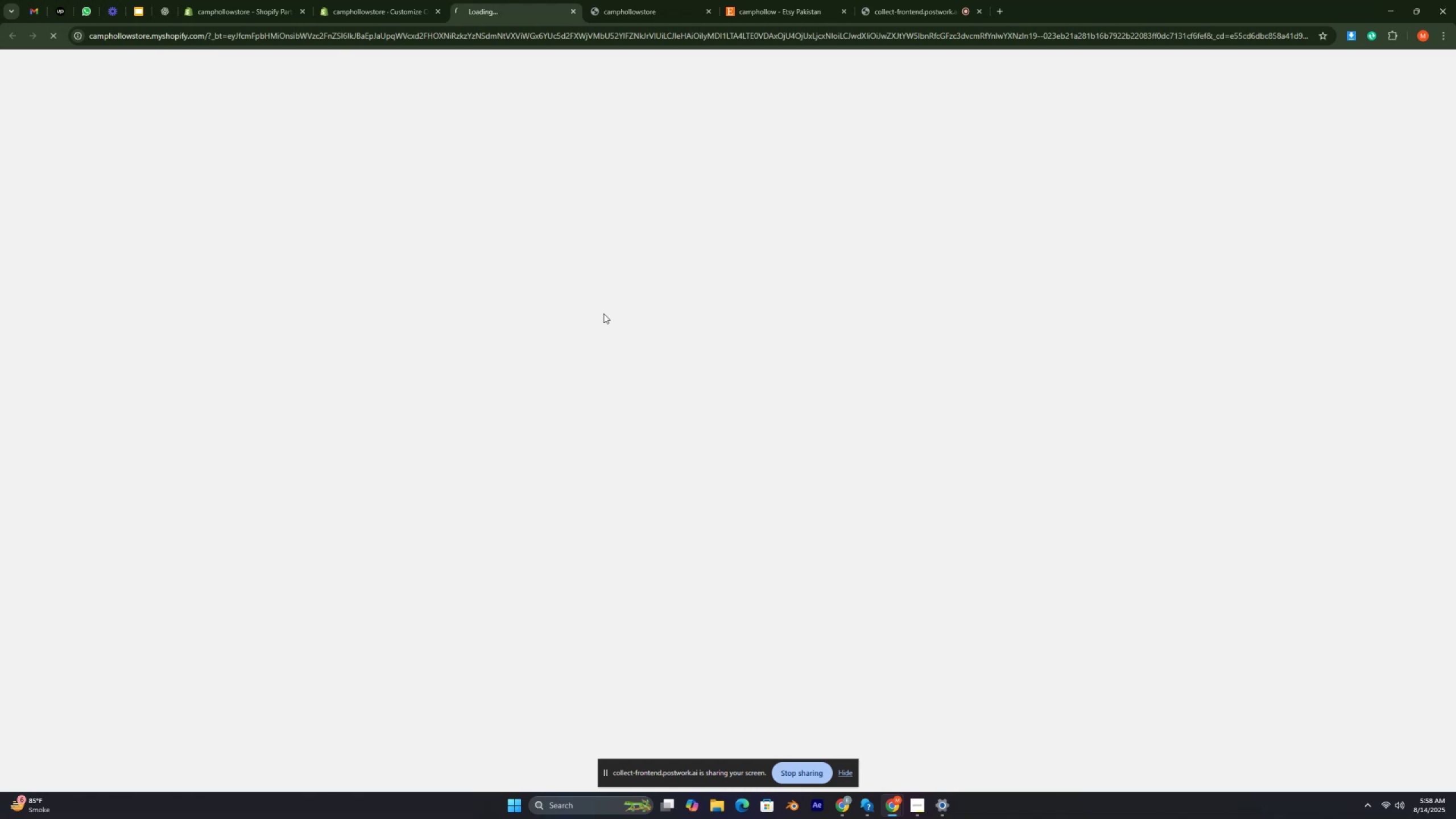 
key(Control+ControlRight)
 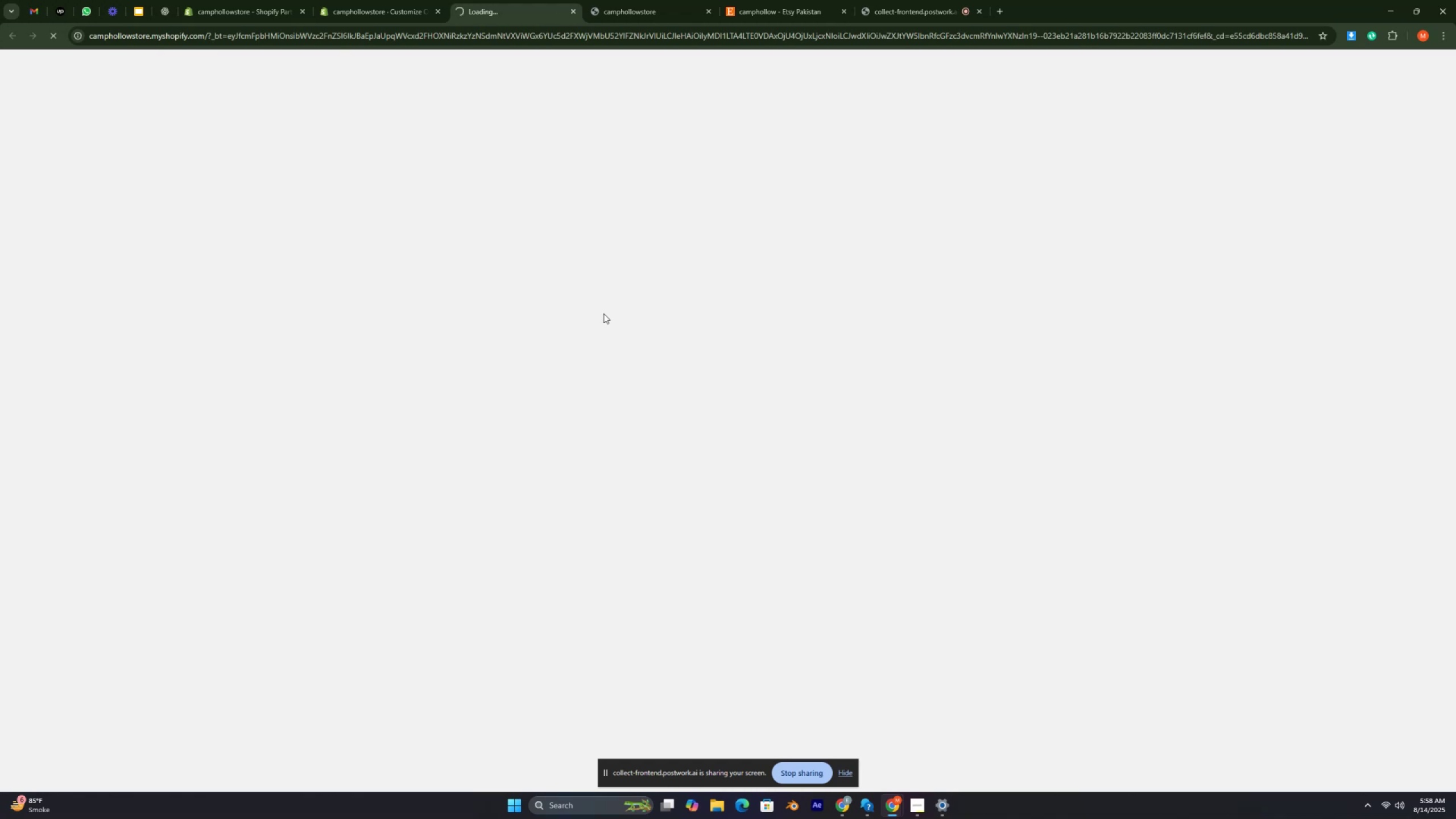 
key(Control+ControlRight)
 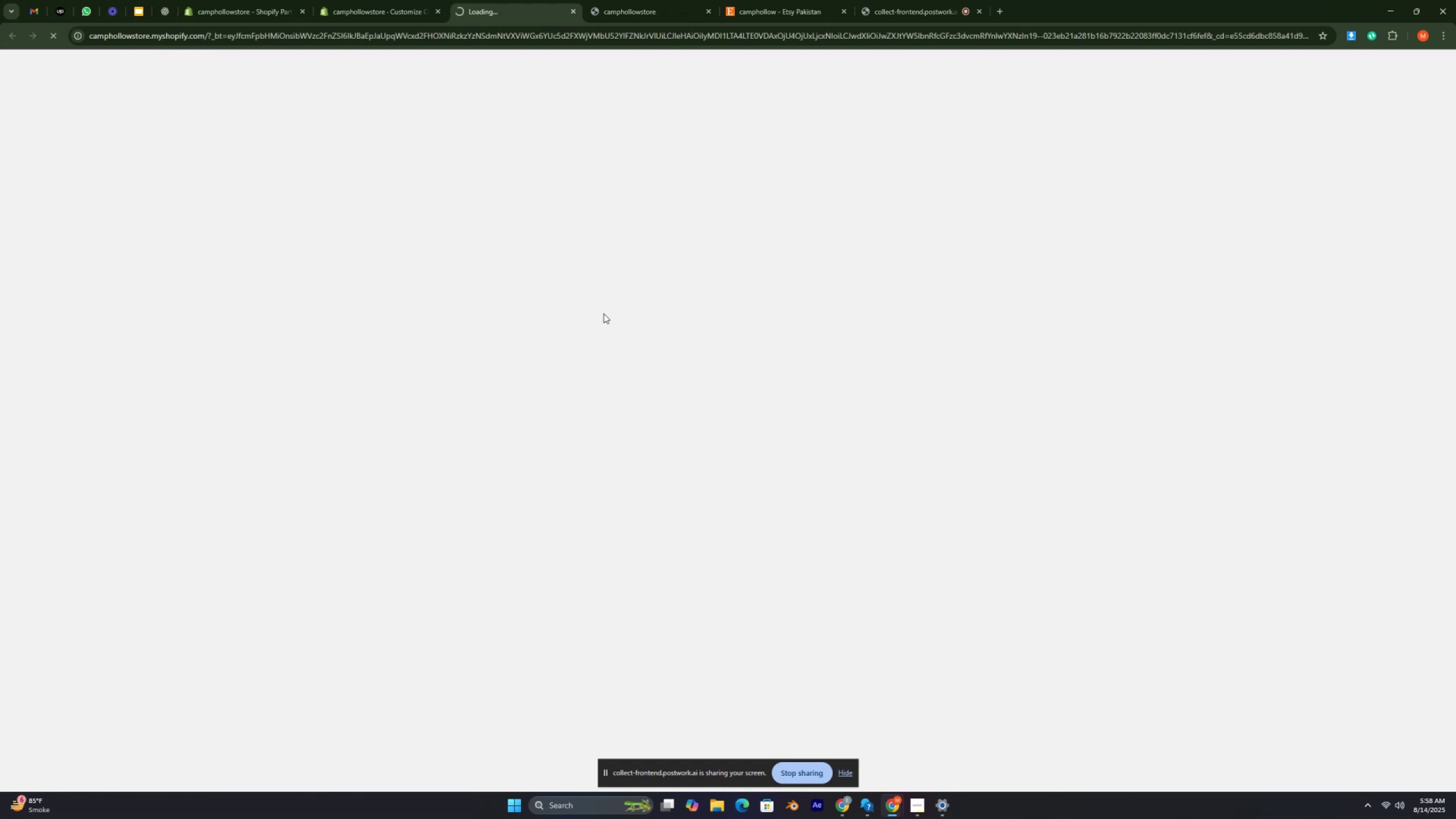 
key(Control+ControlRight)
 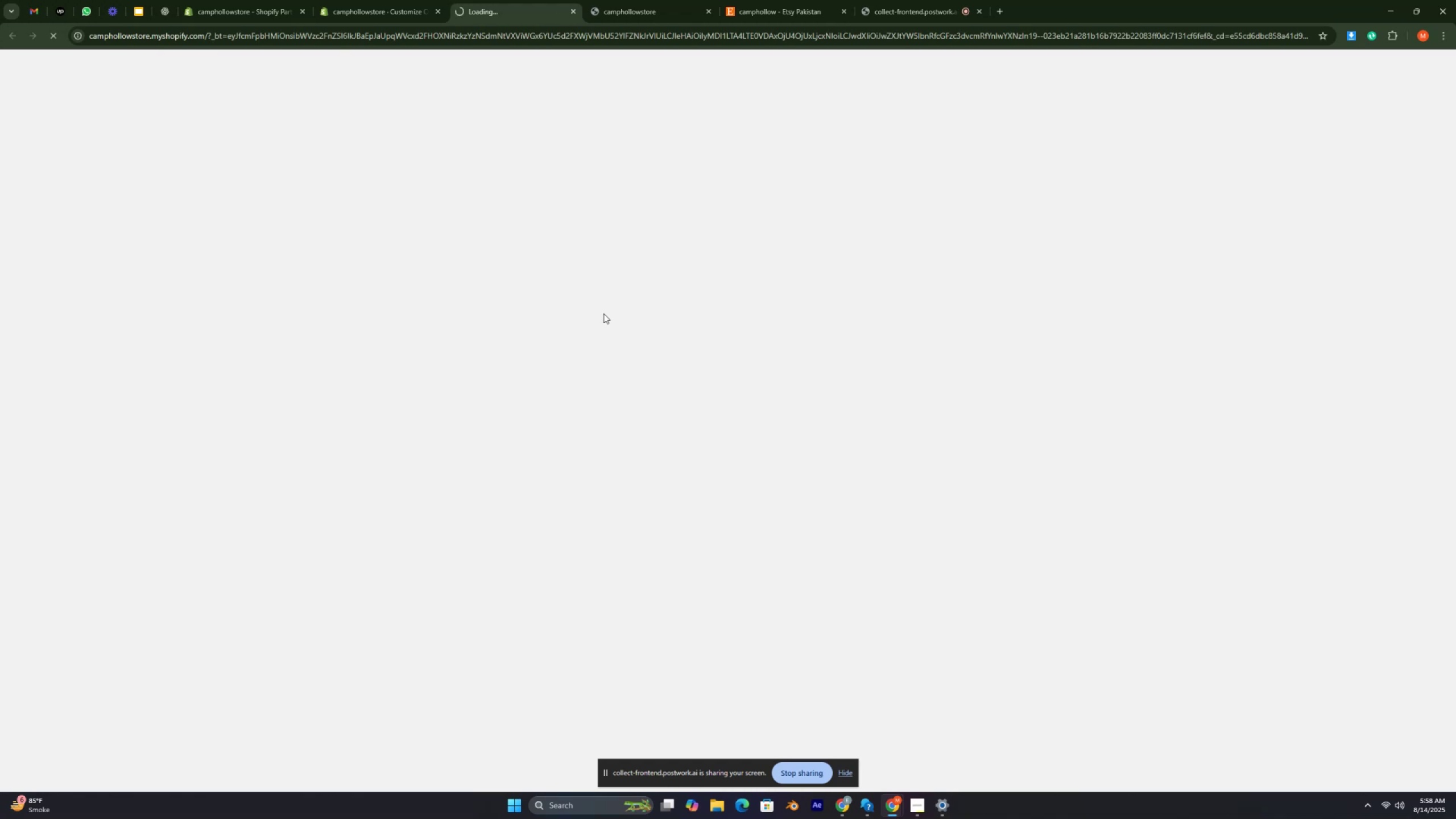 
key(Control+ControlRight)
 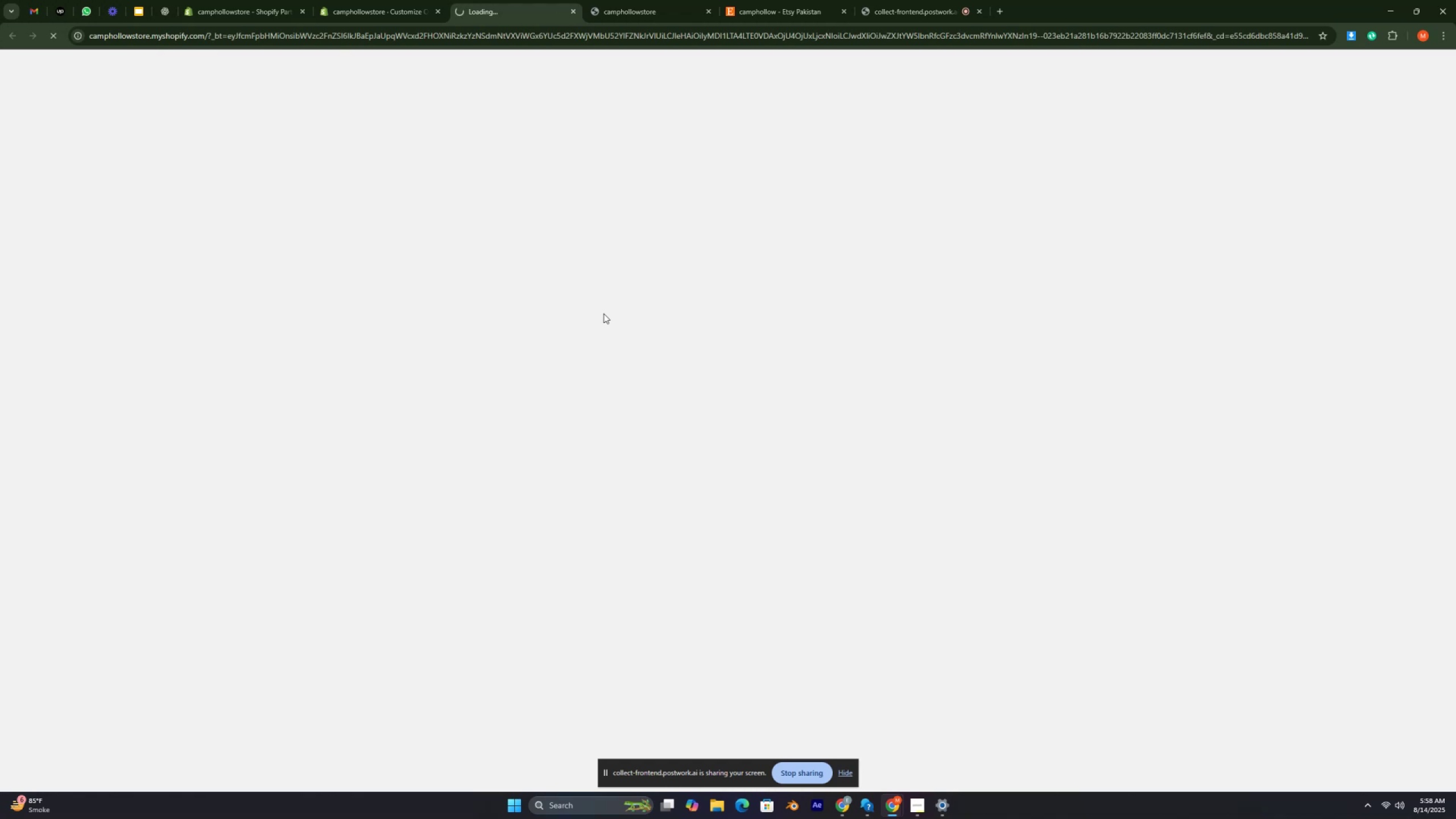 
key(Control+ControlRight)
 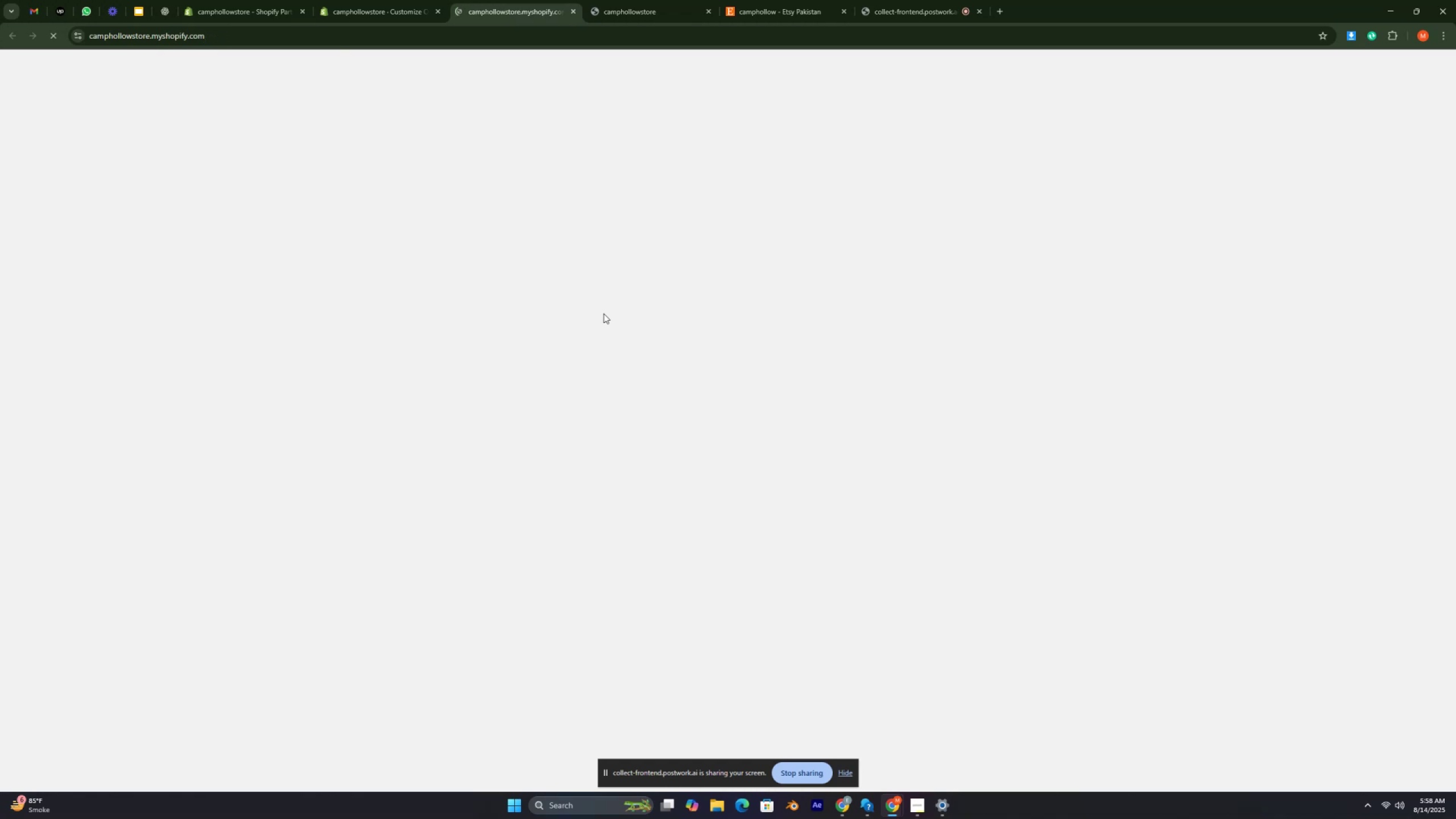 
key(Control+ControlRight)
 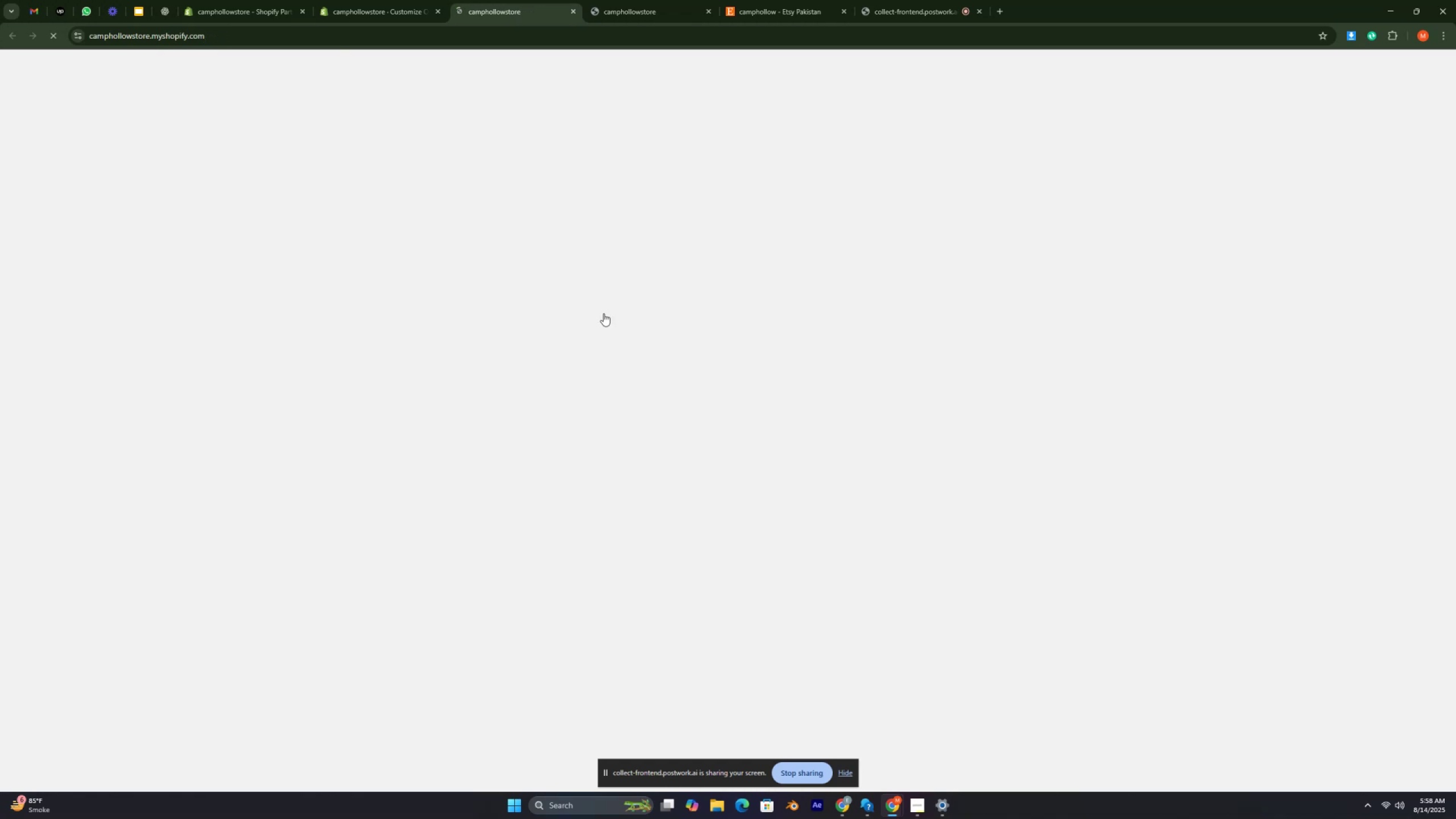 
key(Control+ControlRight)
 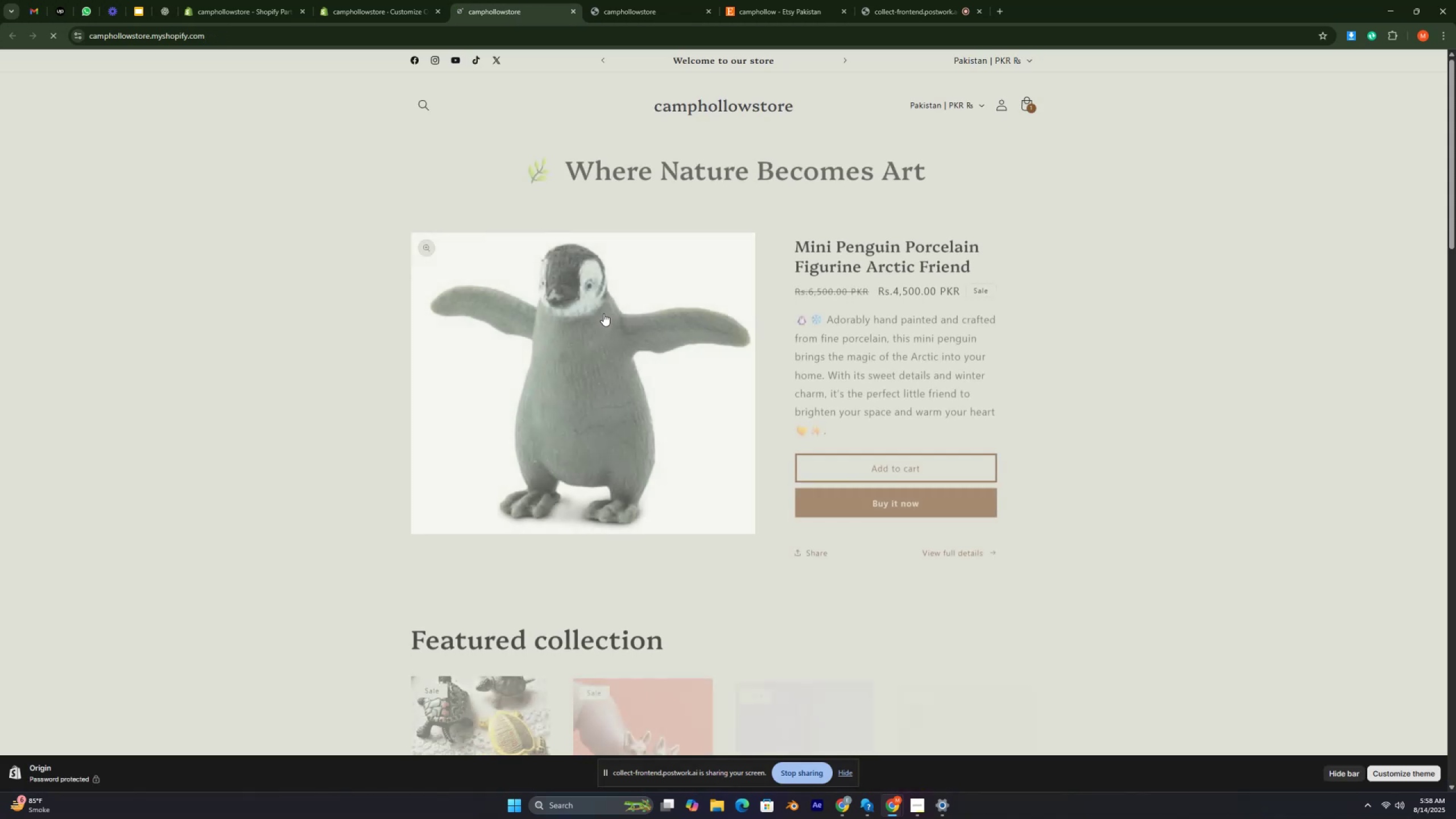 
key(Control+ControlRight)
 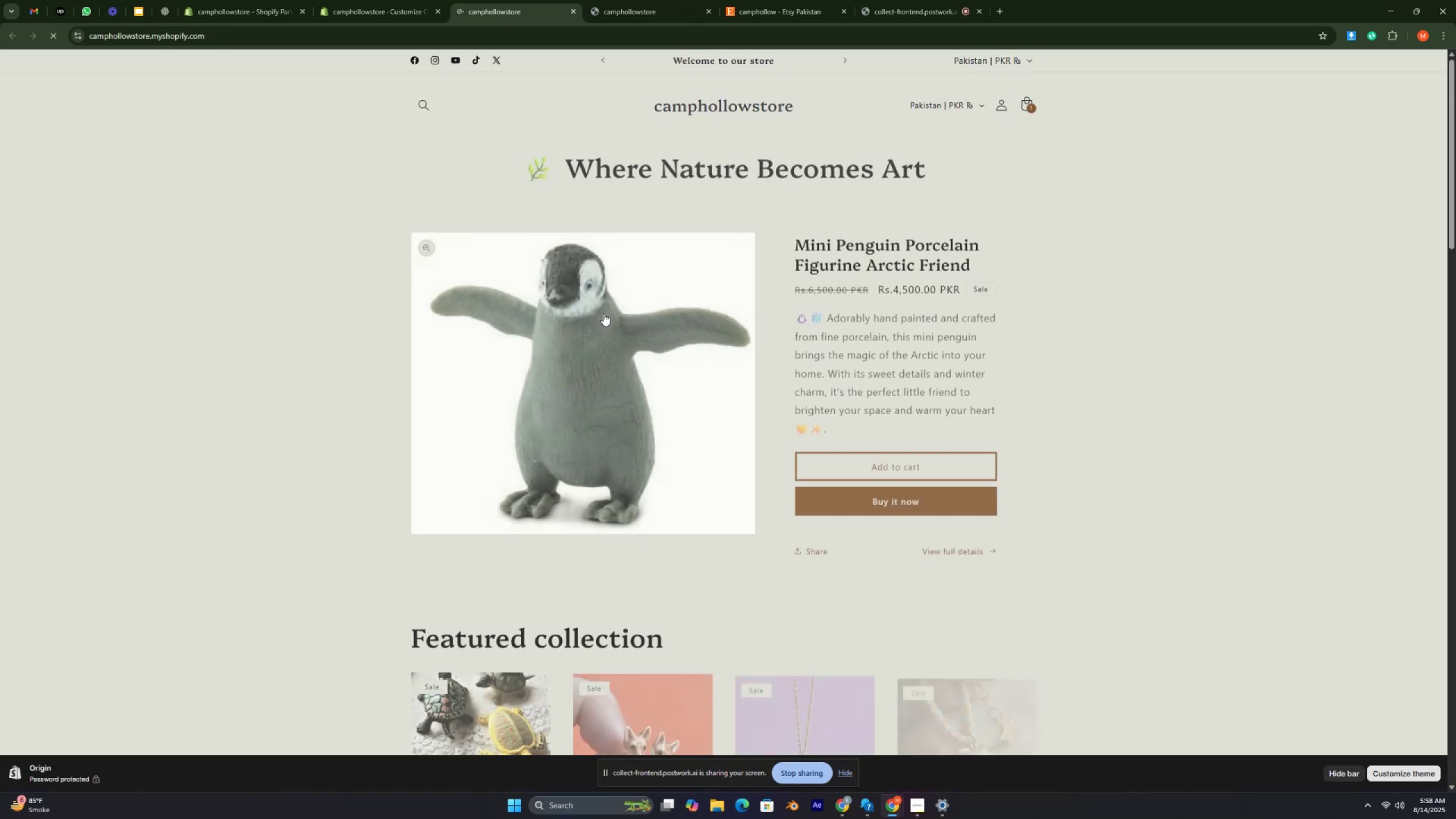 
key(Control+ControlRight)
 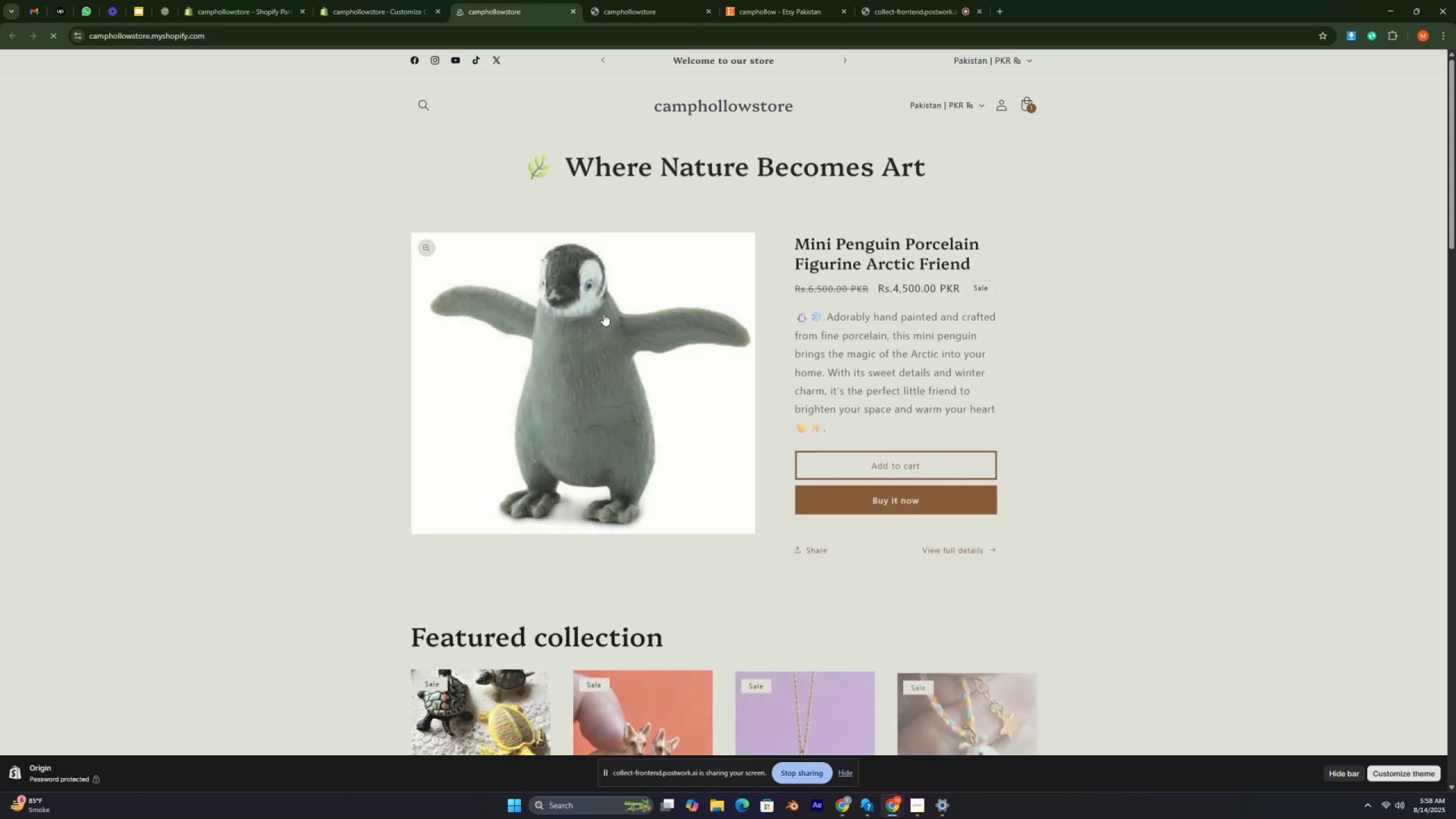 
key(Control+ControlRight)
 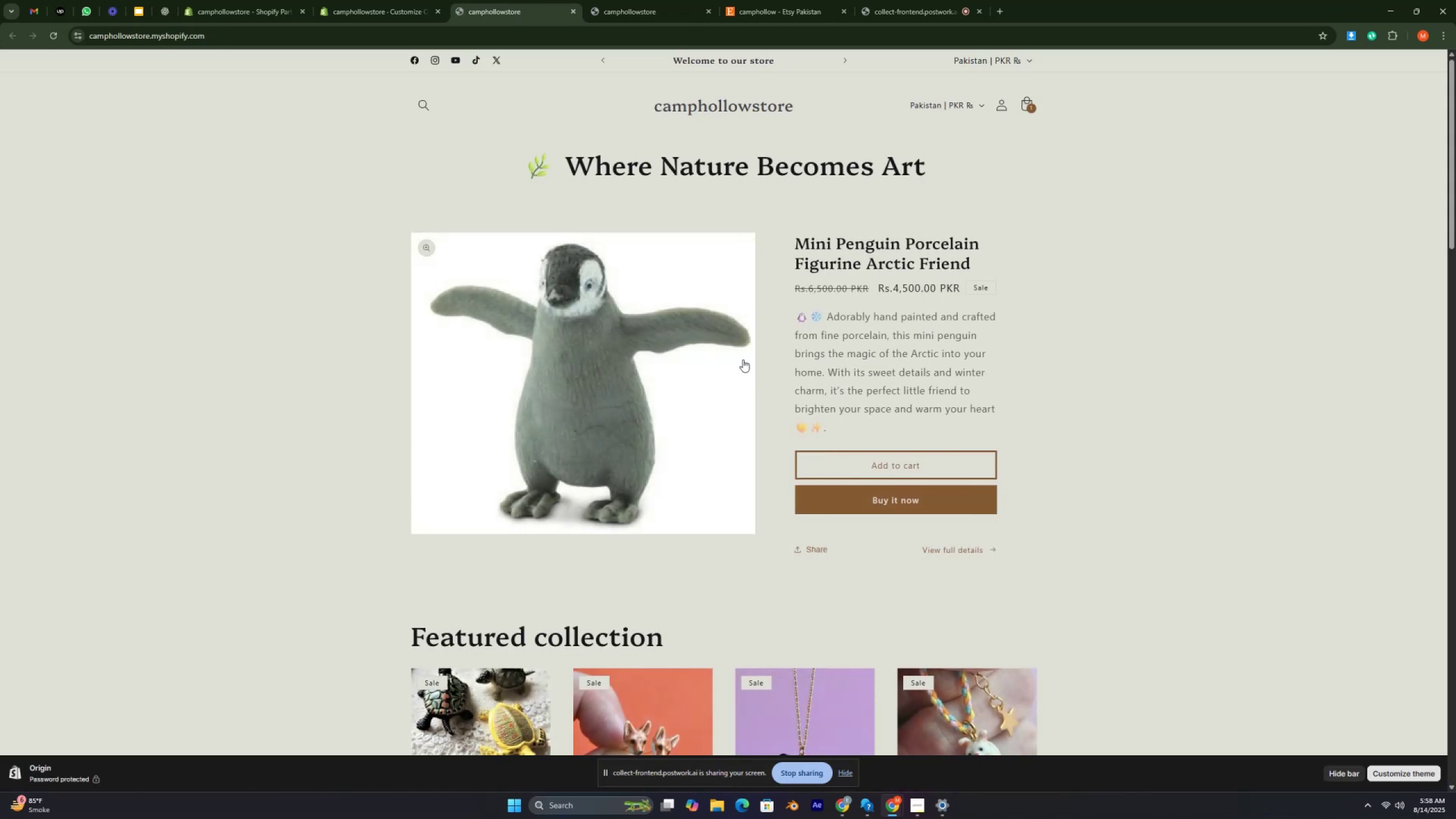 
scroll: coordinate [743, 359], scroll_direction: down, amount: 2.0
 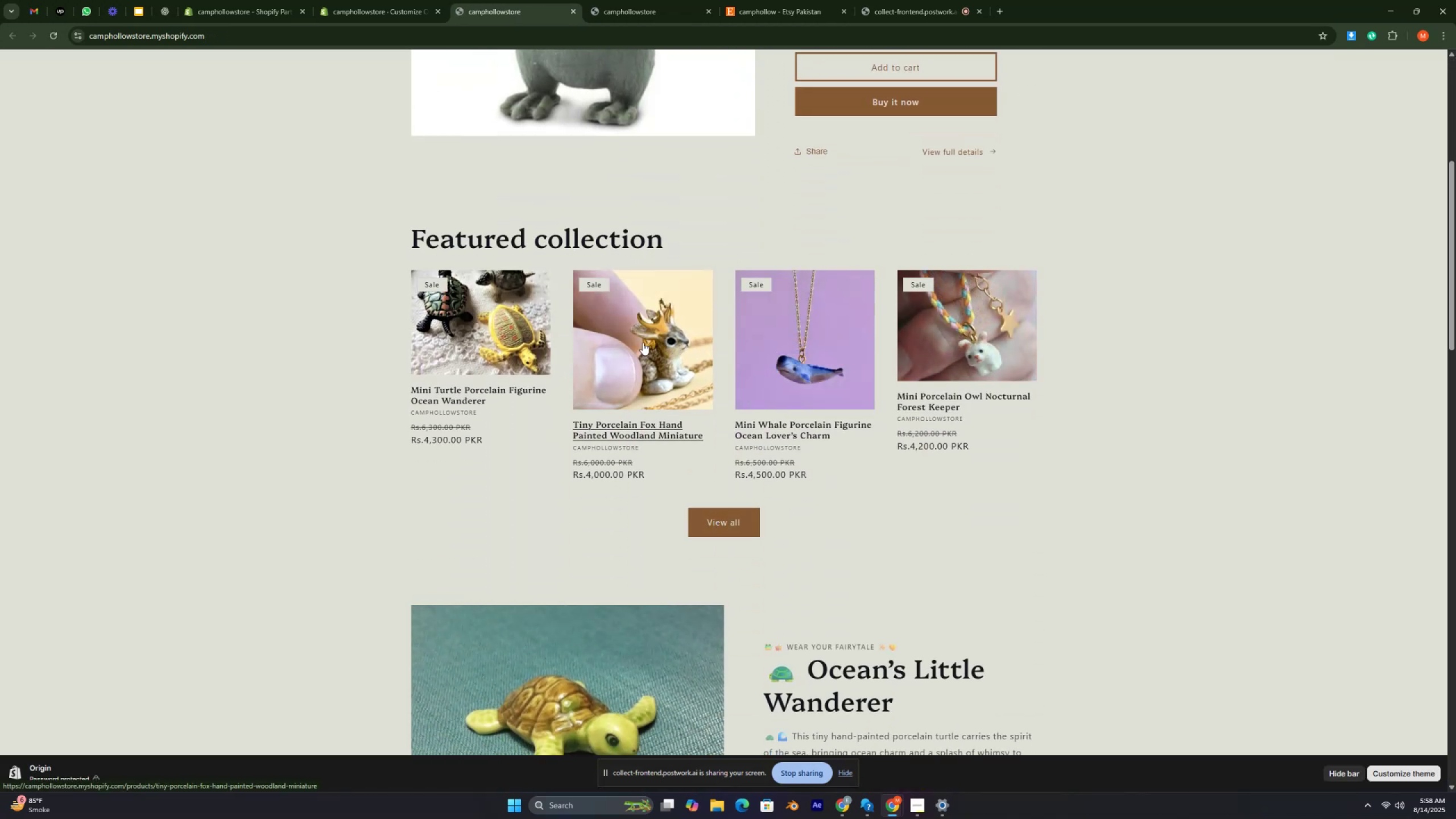 
wait(8.95)
 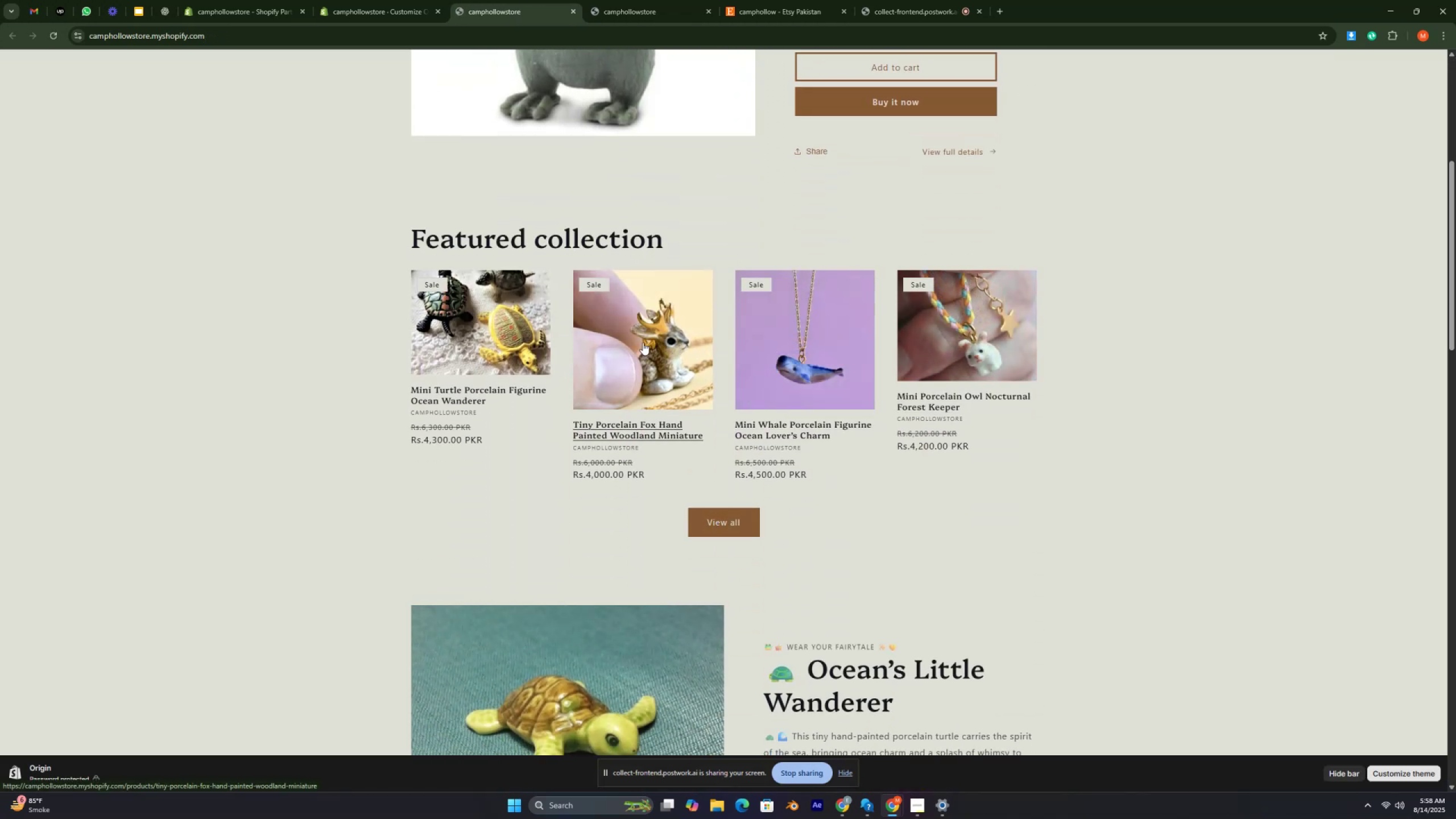 
scroll: coordinate [779, 626], scroll_direction: down, amount: 18.0
 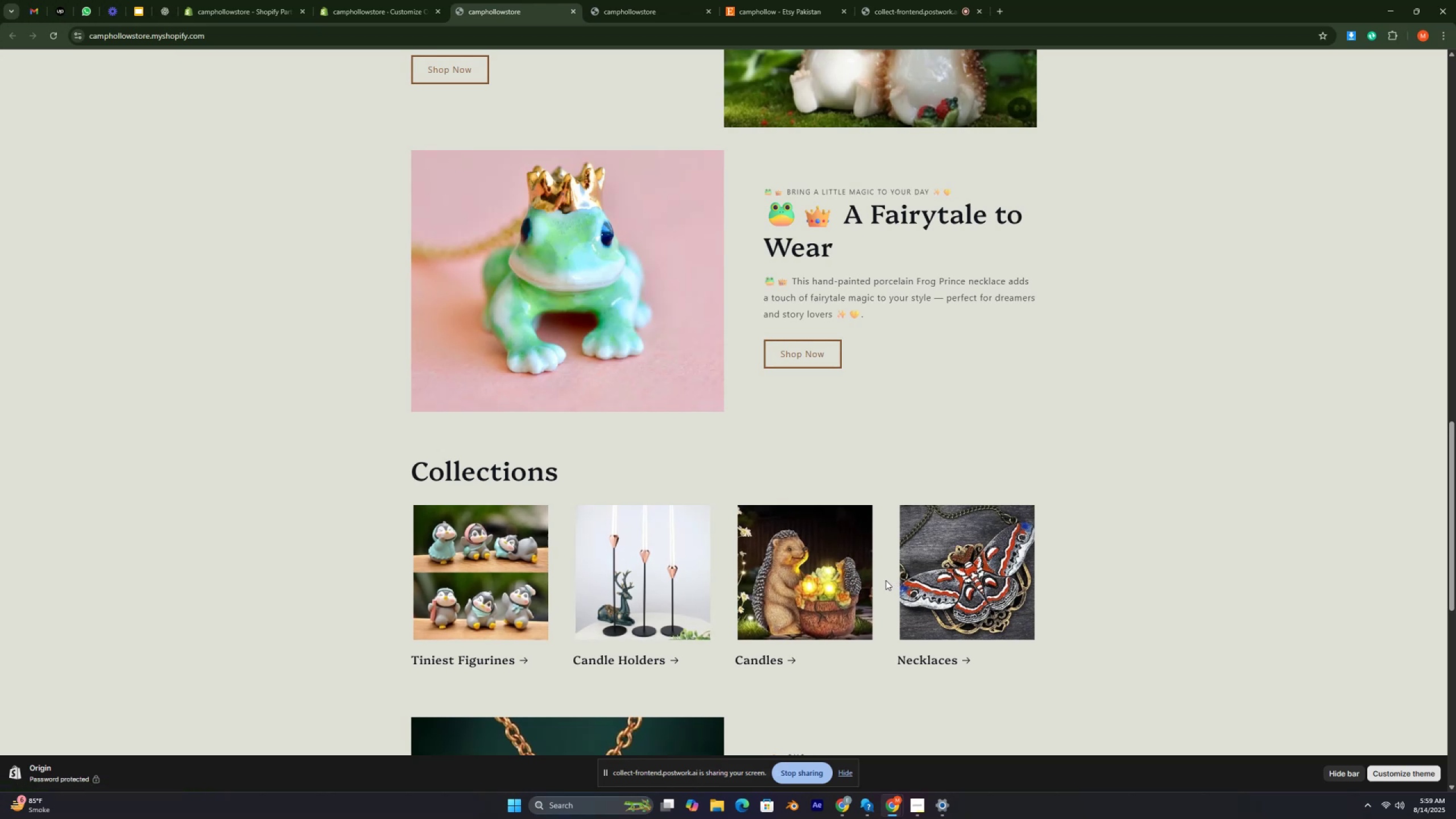 
wait(7.25)
 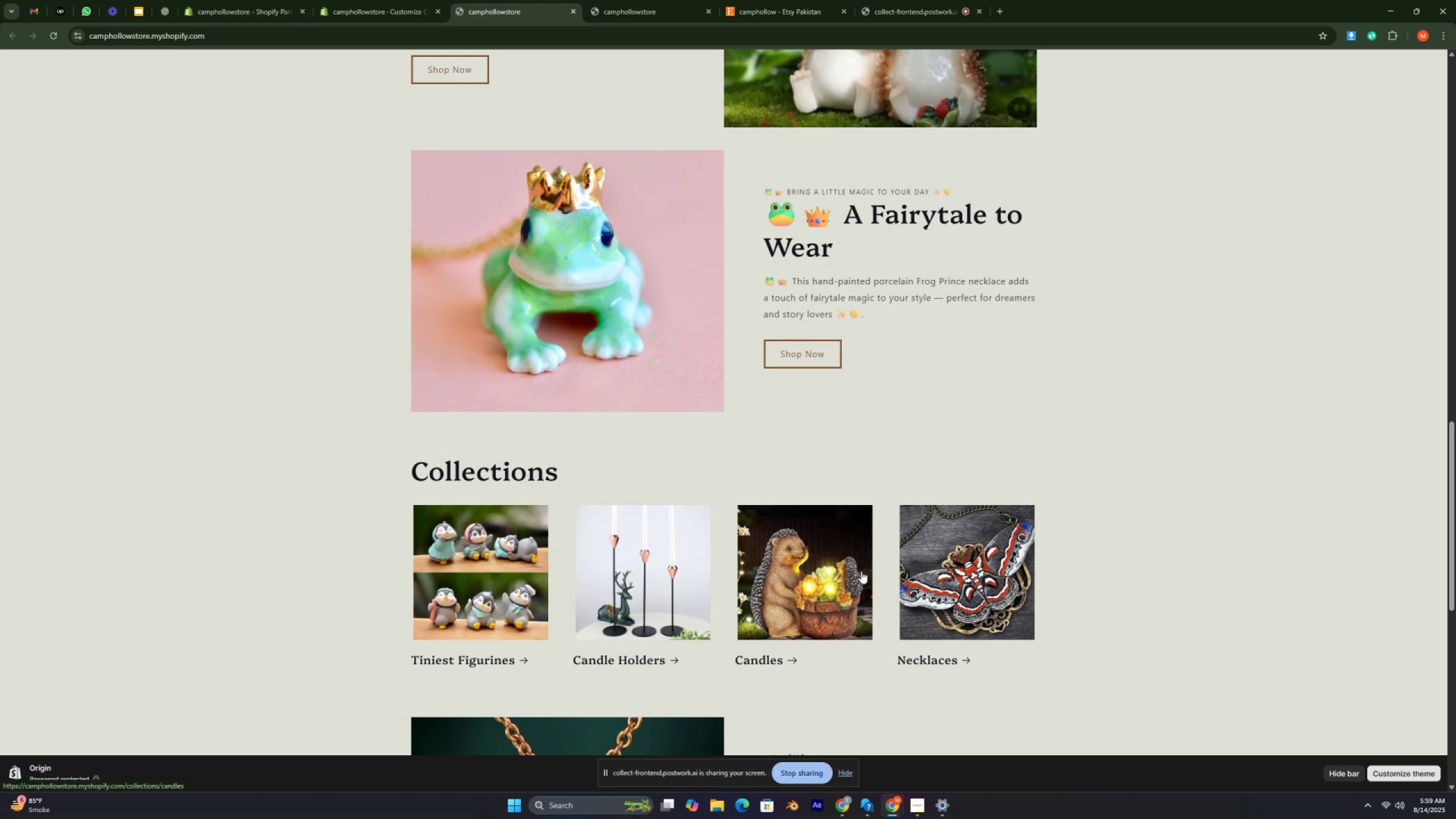 
scroll: coordinate [662, 549], scroll_direction: down, amount: 12.0
 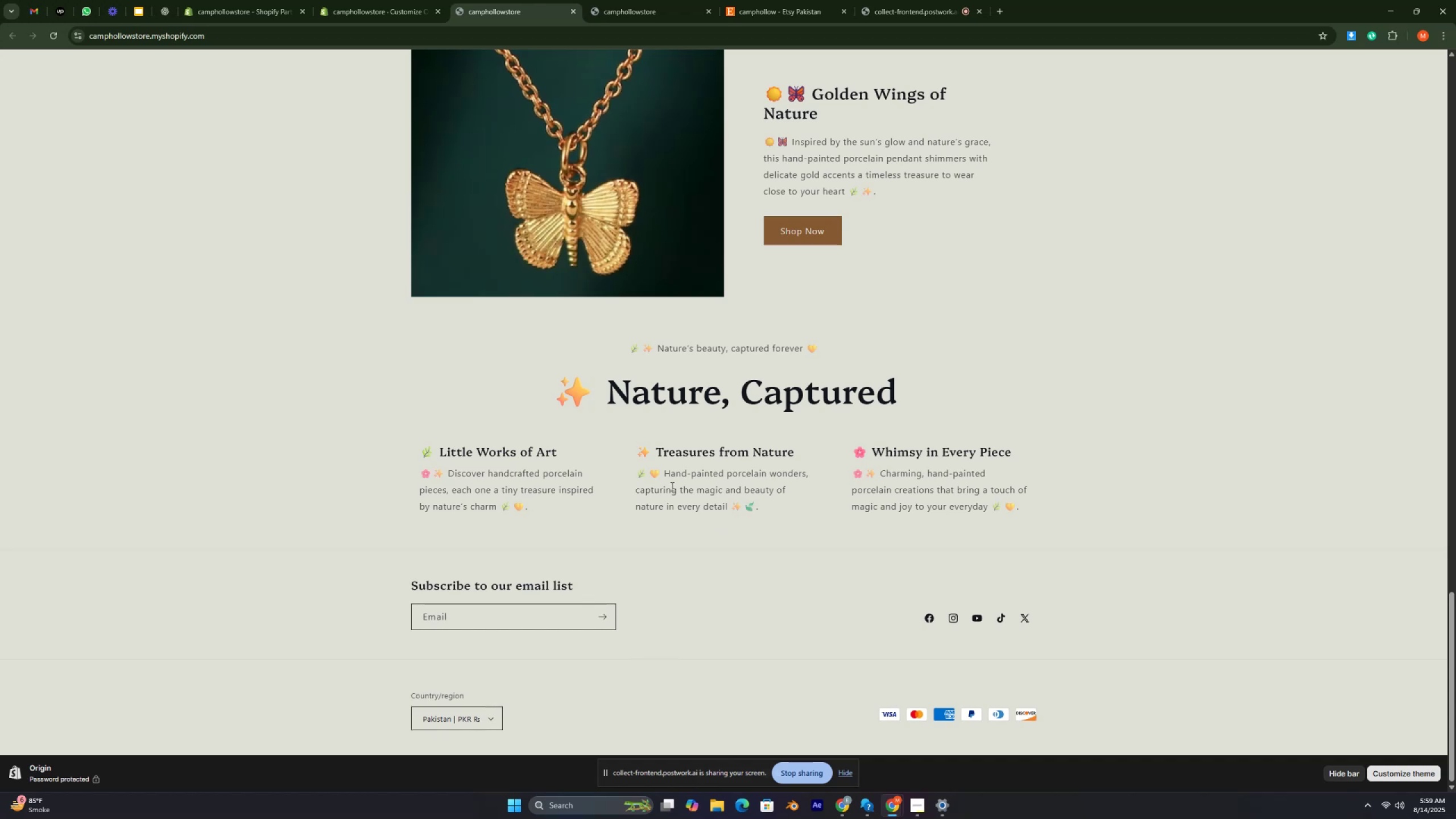 
wait(15.73)
 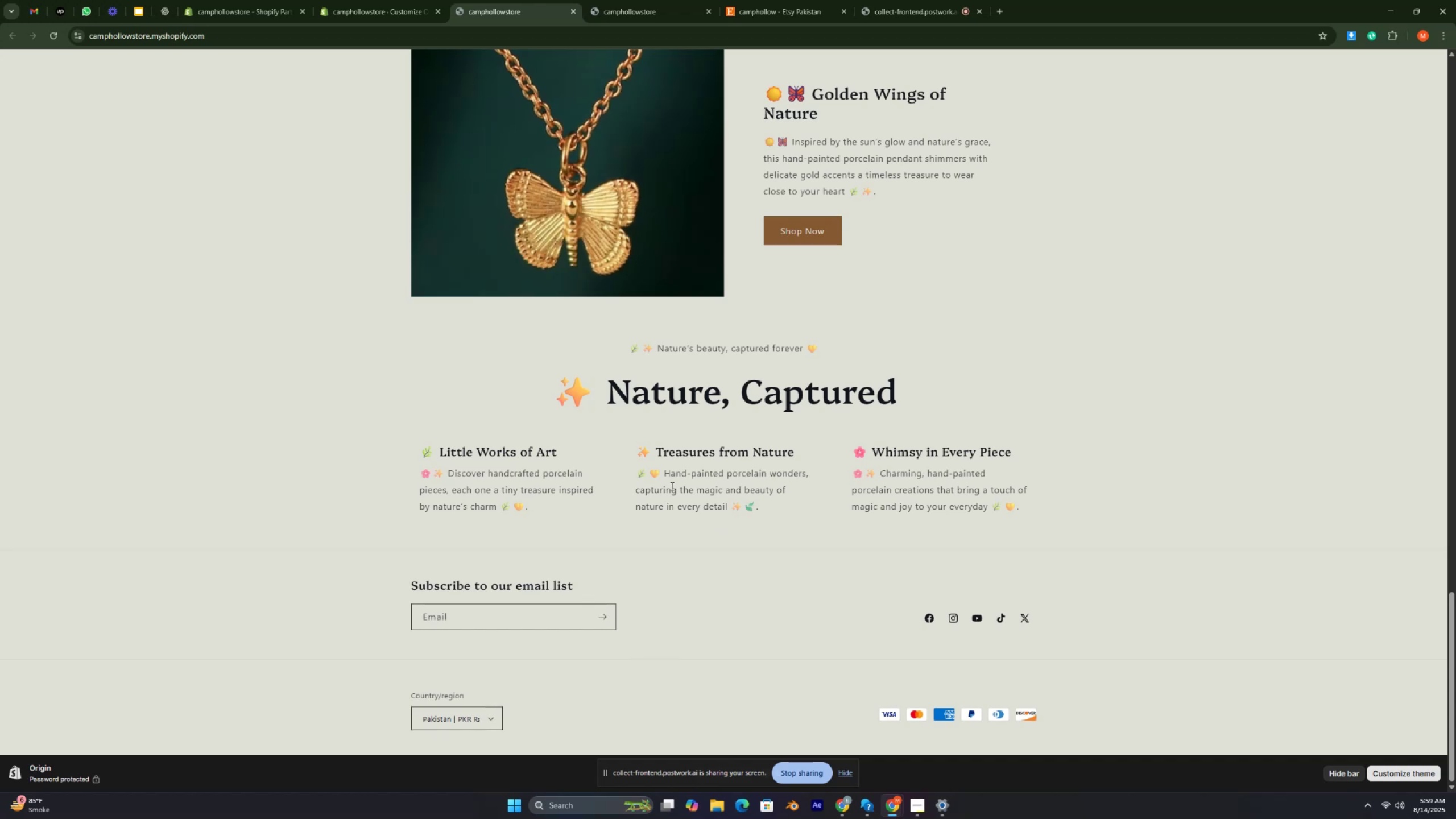 
scroll: coordinate [742, 483], scroll_direction: down, amount: 2.0
 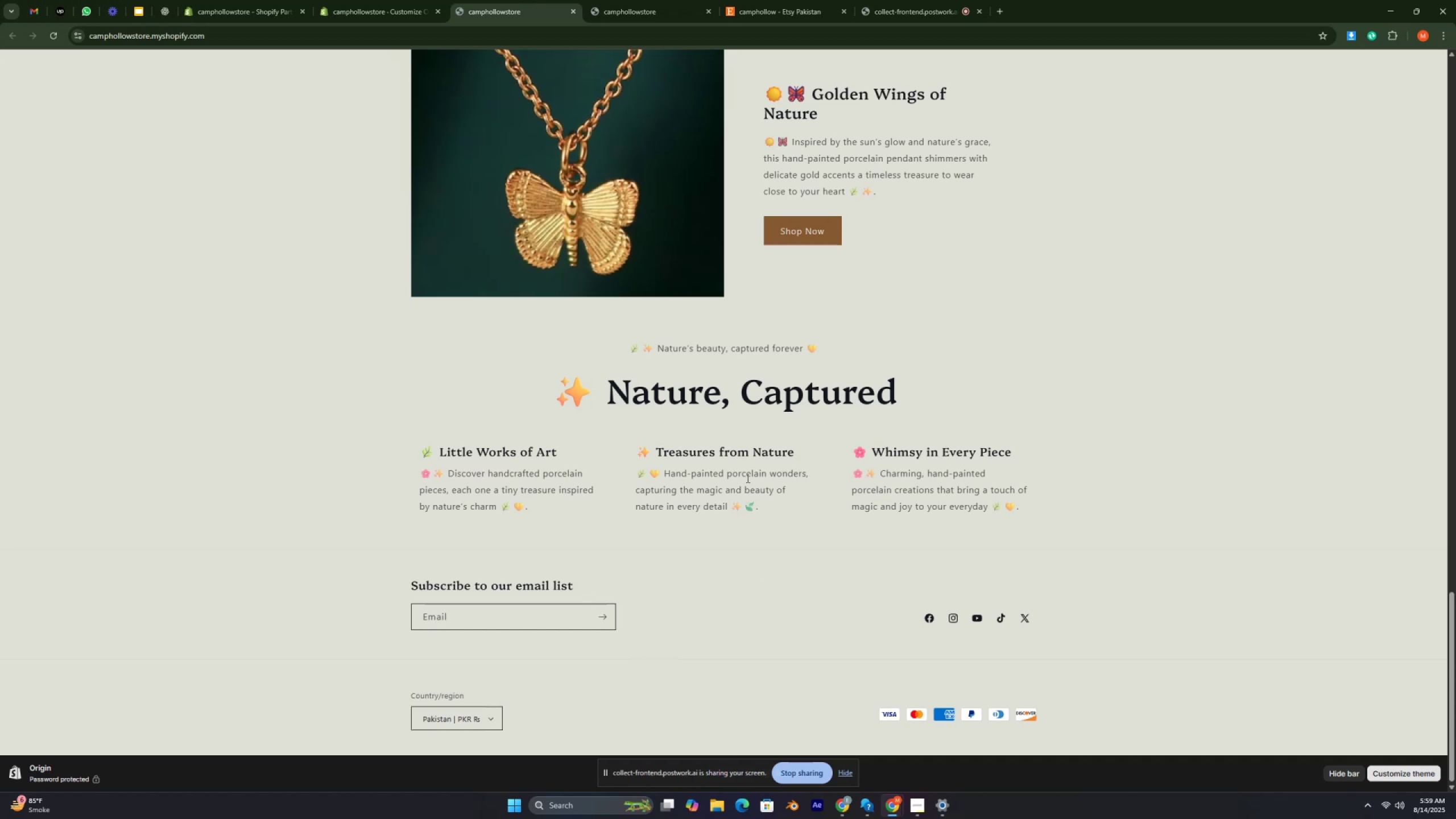 
scroll: coordinate [747, 478], scroll_direction: up, amount: 16.0
 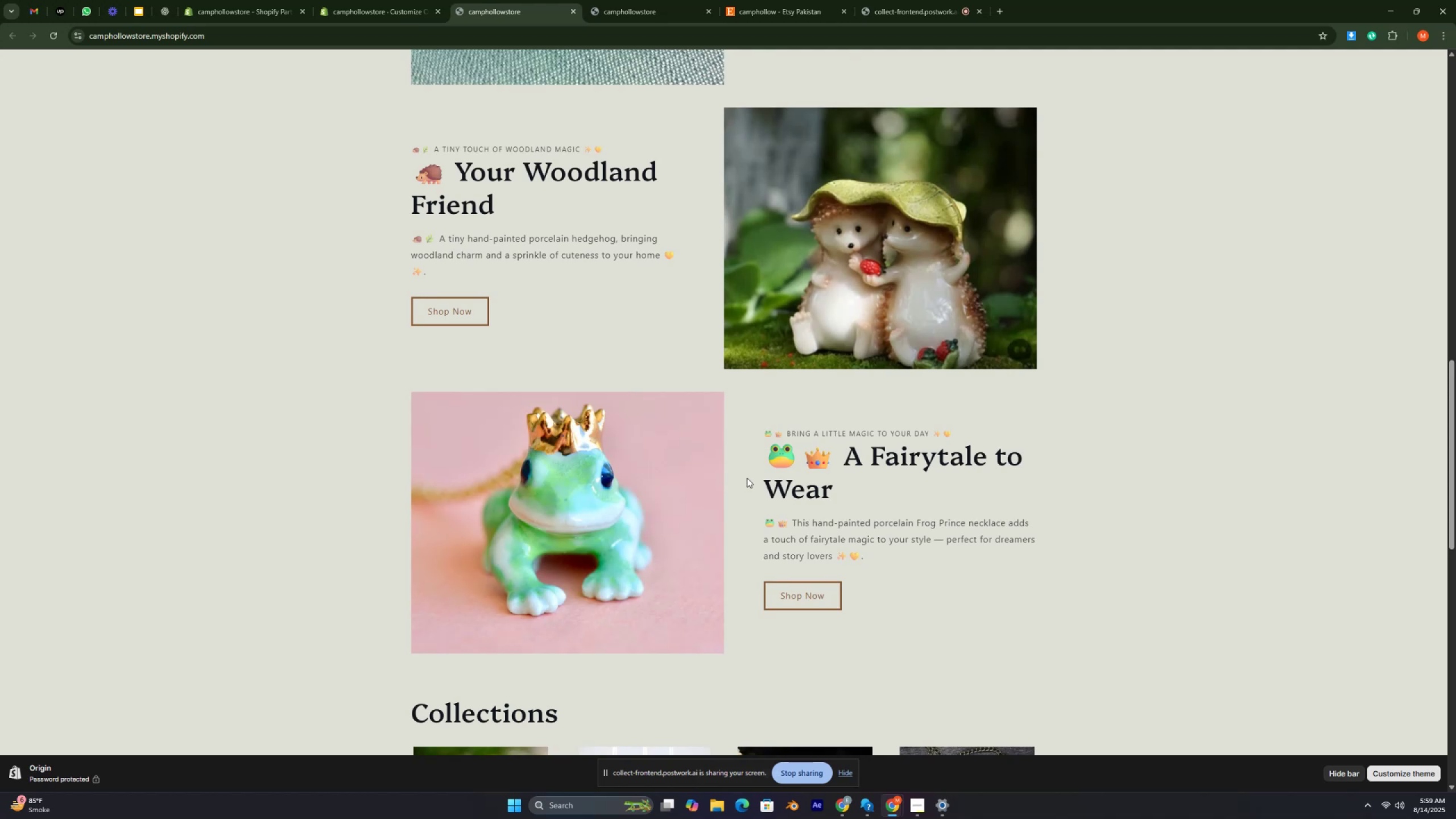 
wait(15.05)
 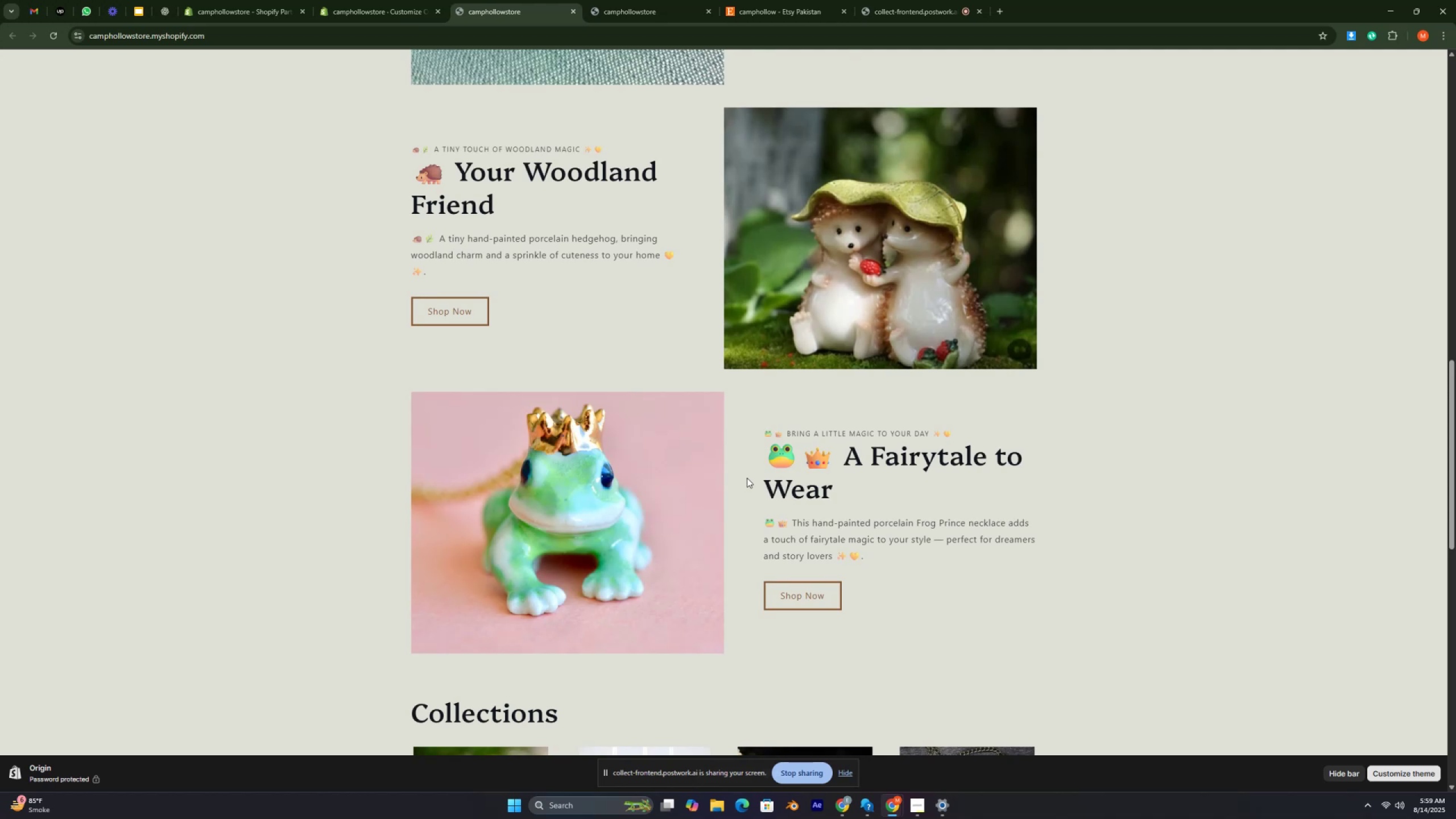 
scroll: coordinate [748, 476], scroll_direction: down, amount: 1.0
 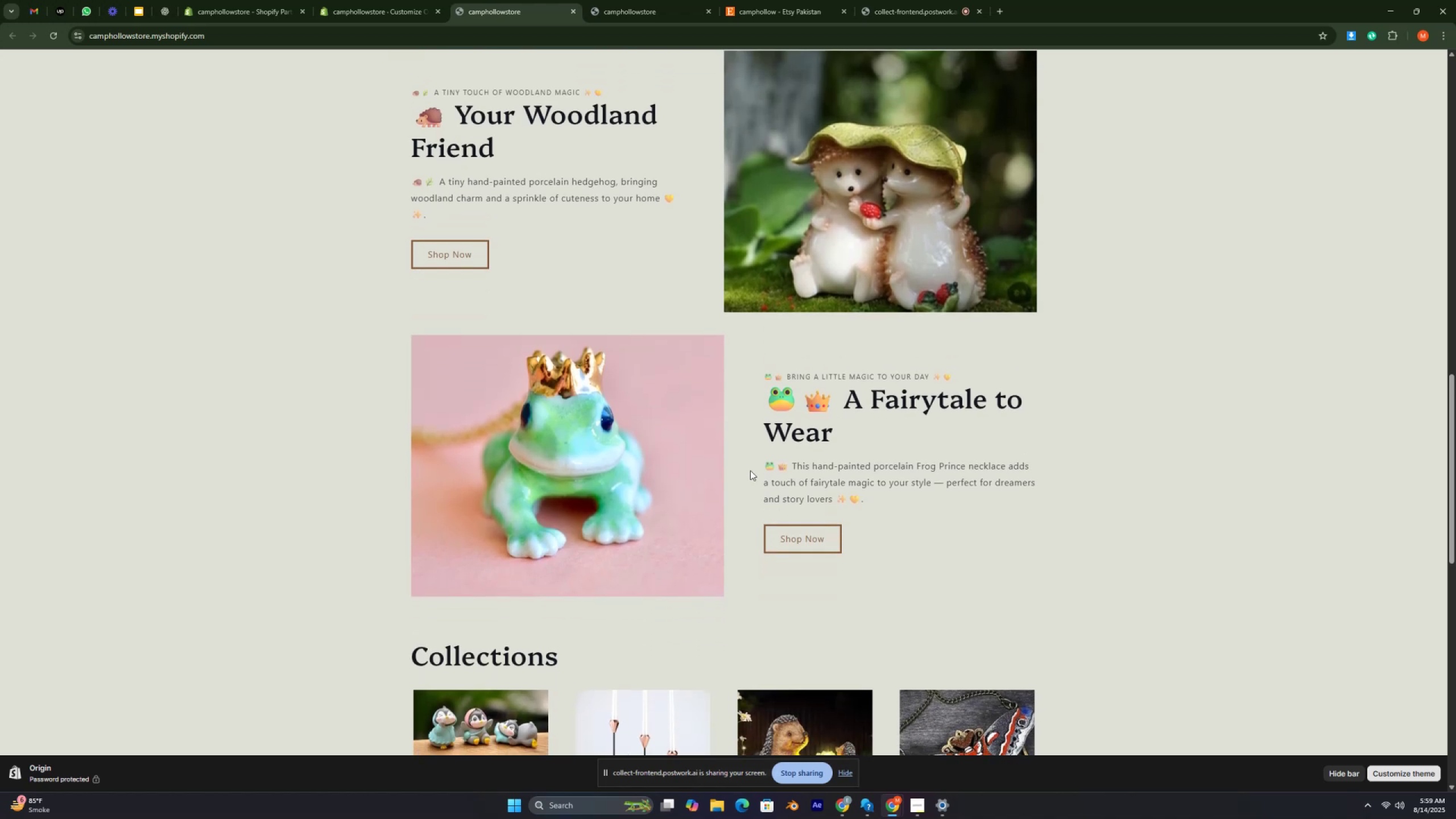 
wait(8.82)
 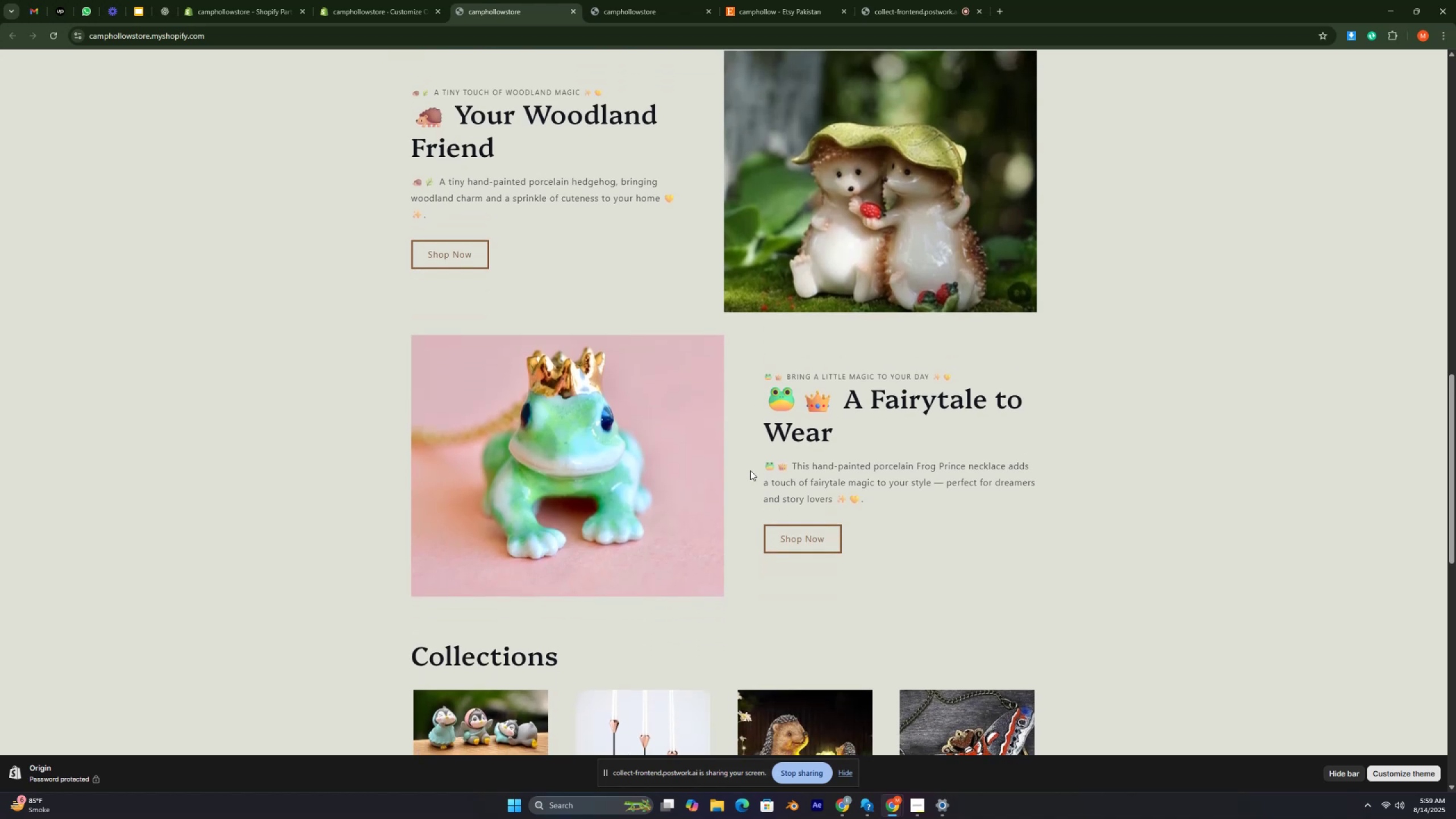 
scroll: coordinate [759, 471], scroll_direction: down, amount: 4.0
 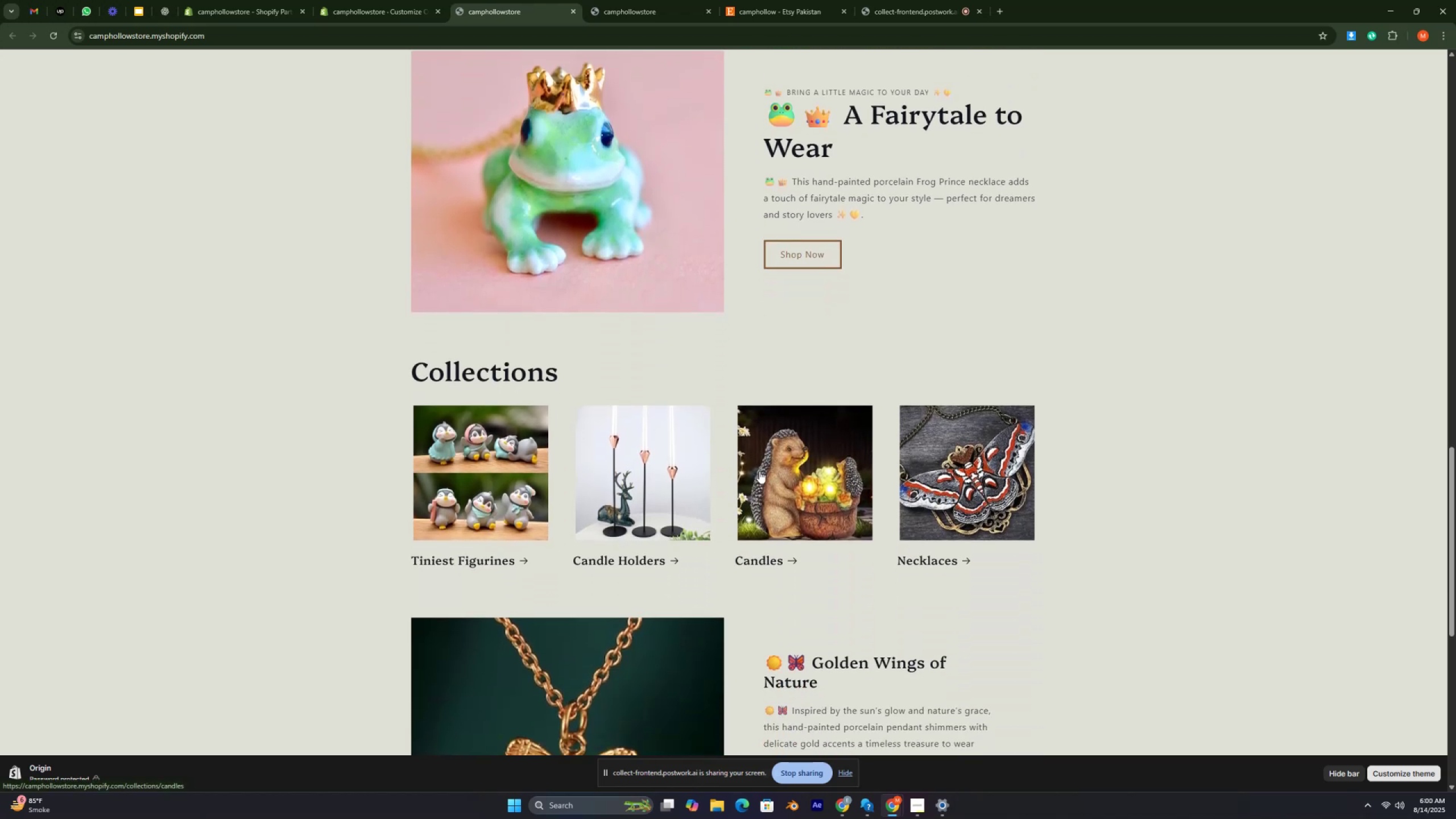 
key(Control+ControlRight)
 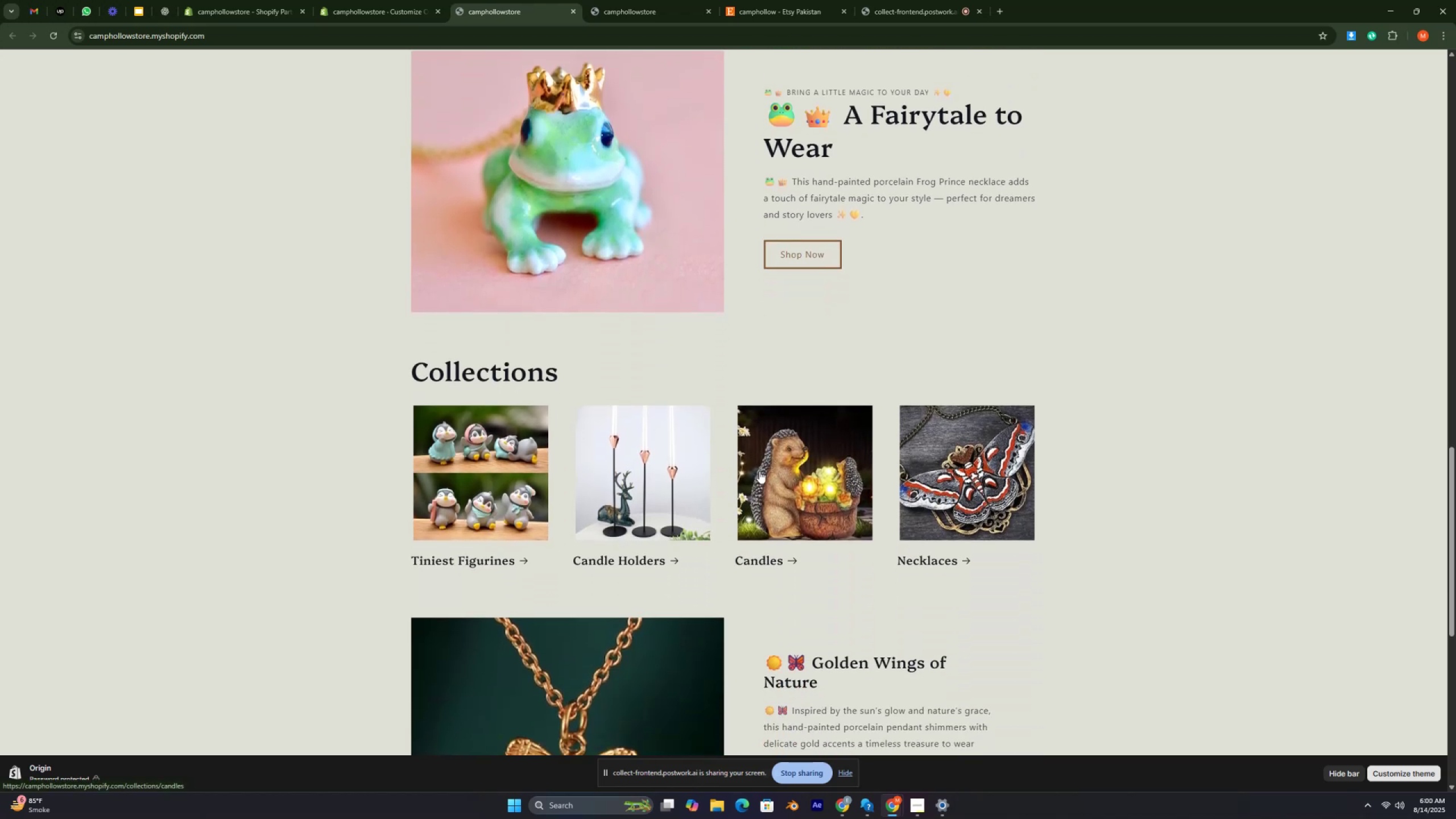 
key(Control+ControlRight)
 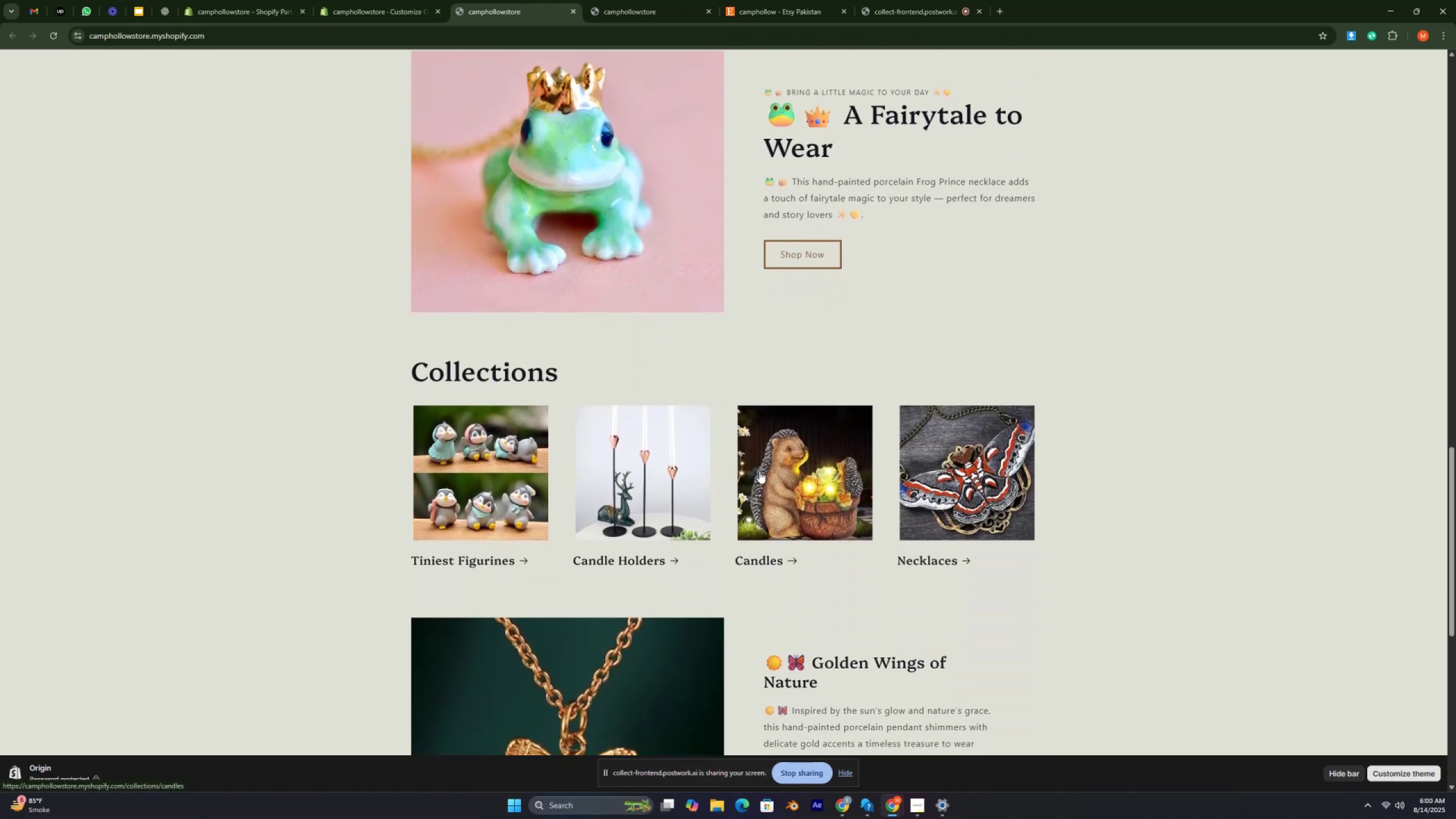 
key(Control+ControlRight)
 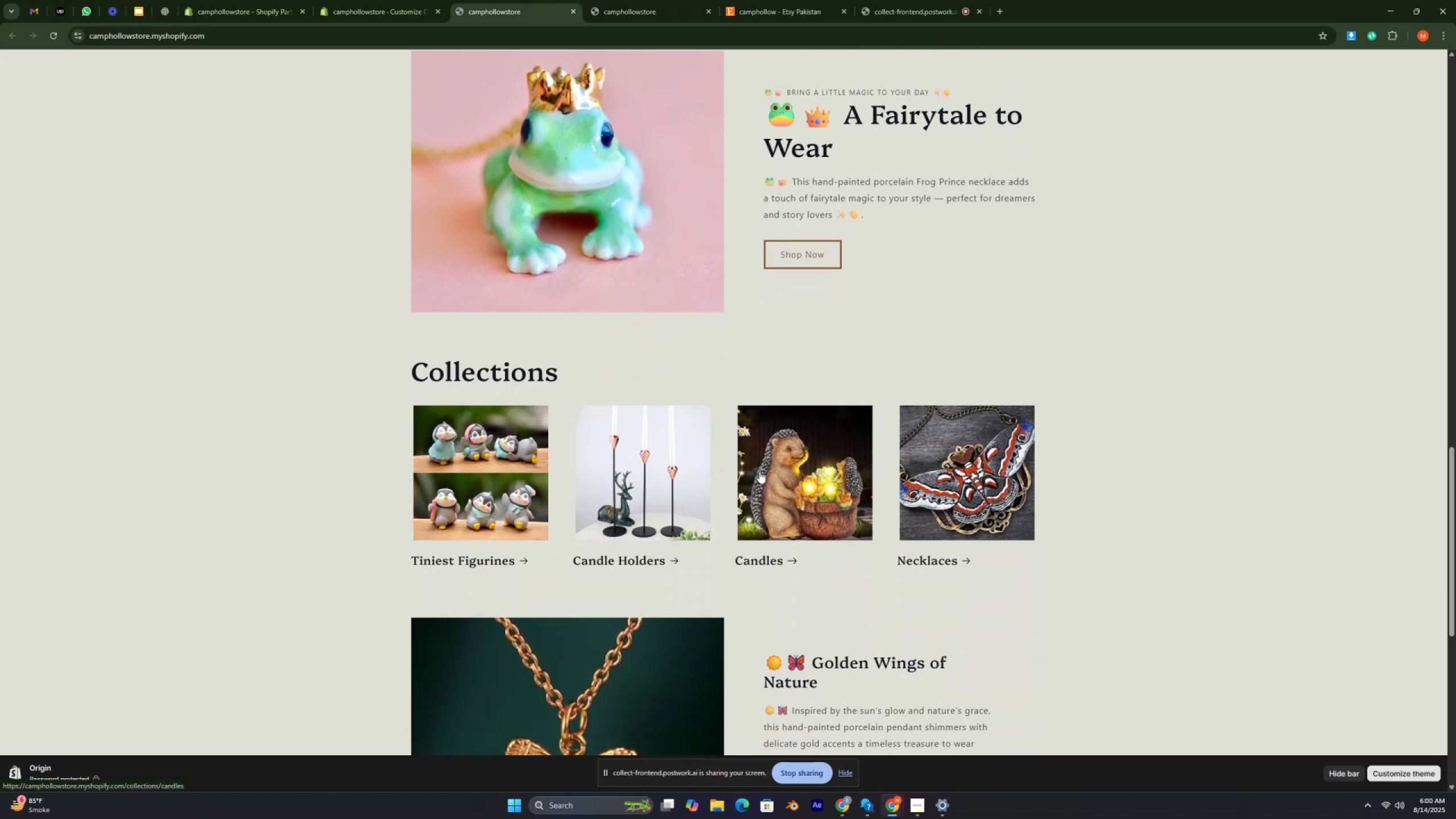 
key(Control+ControlRight)
 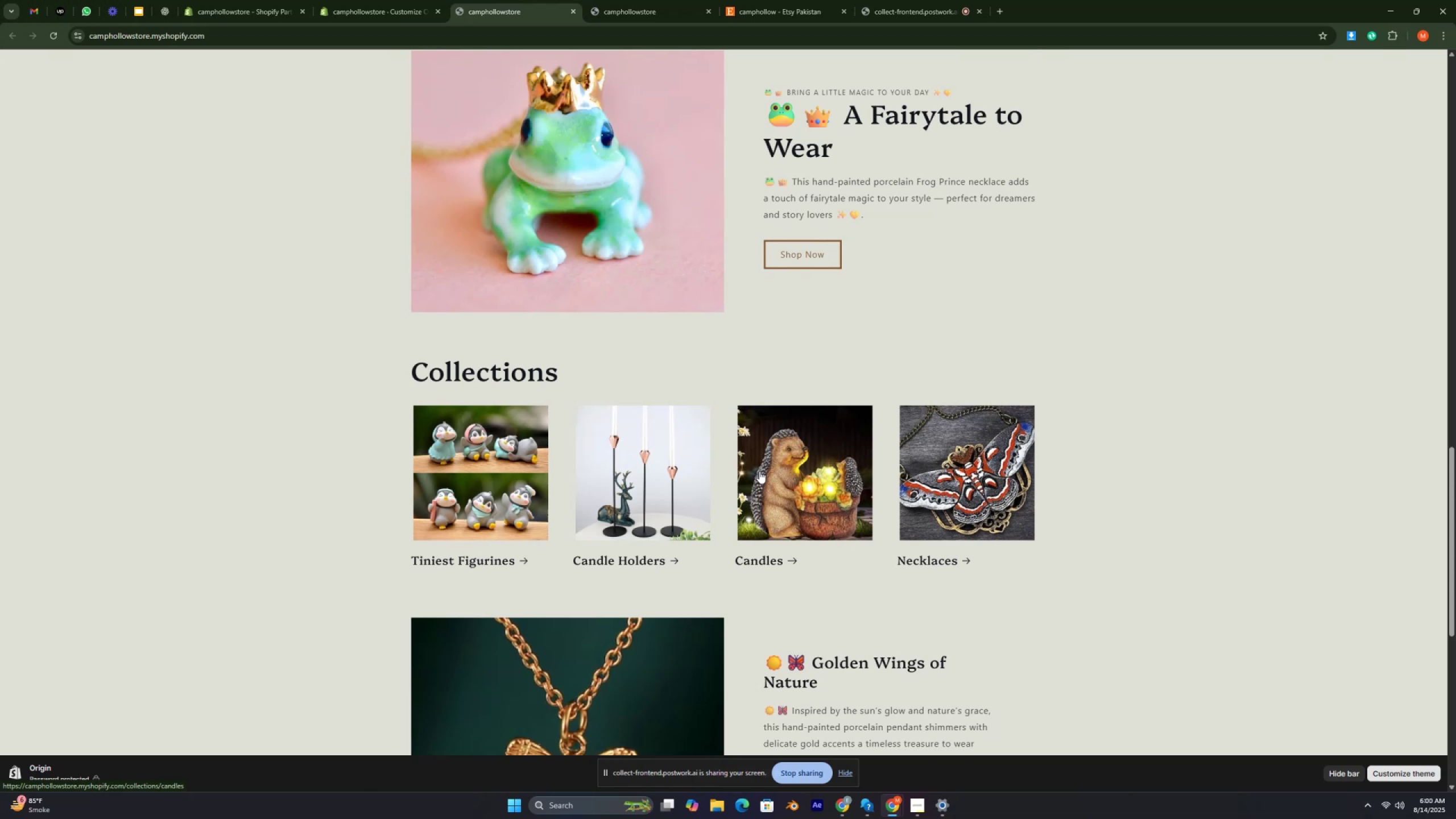 
key(Control+ControlRight)
 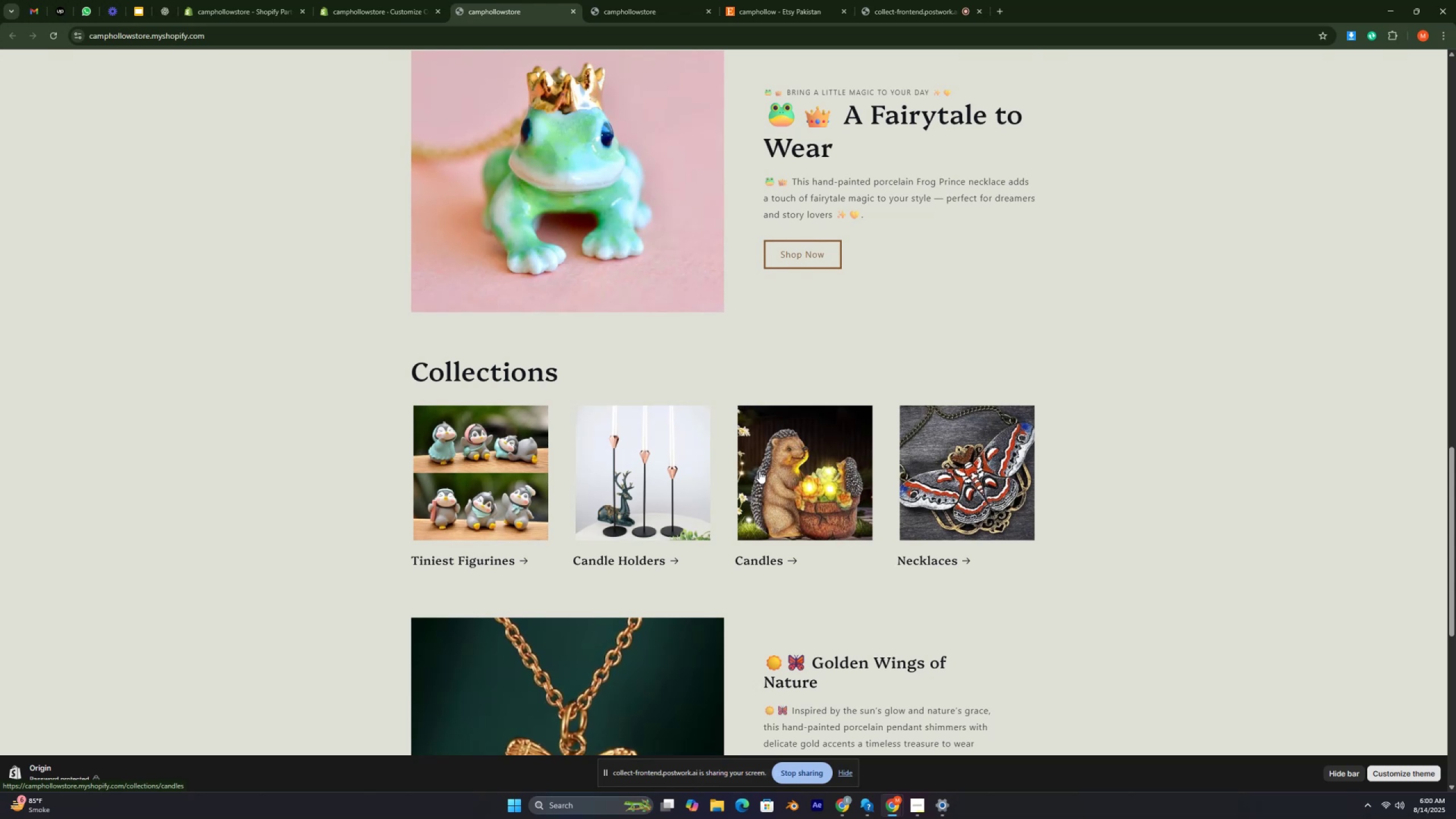 
key(Control+ControlRight)
 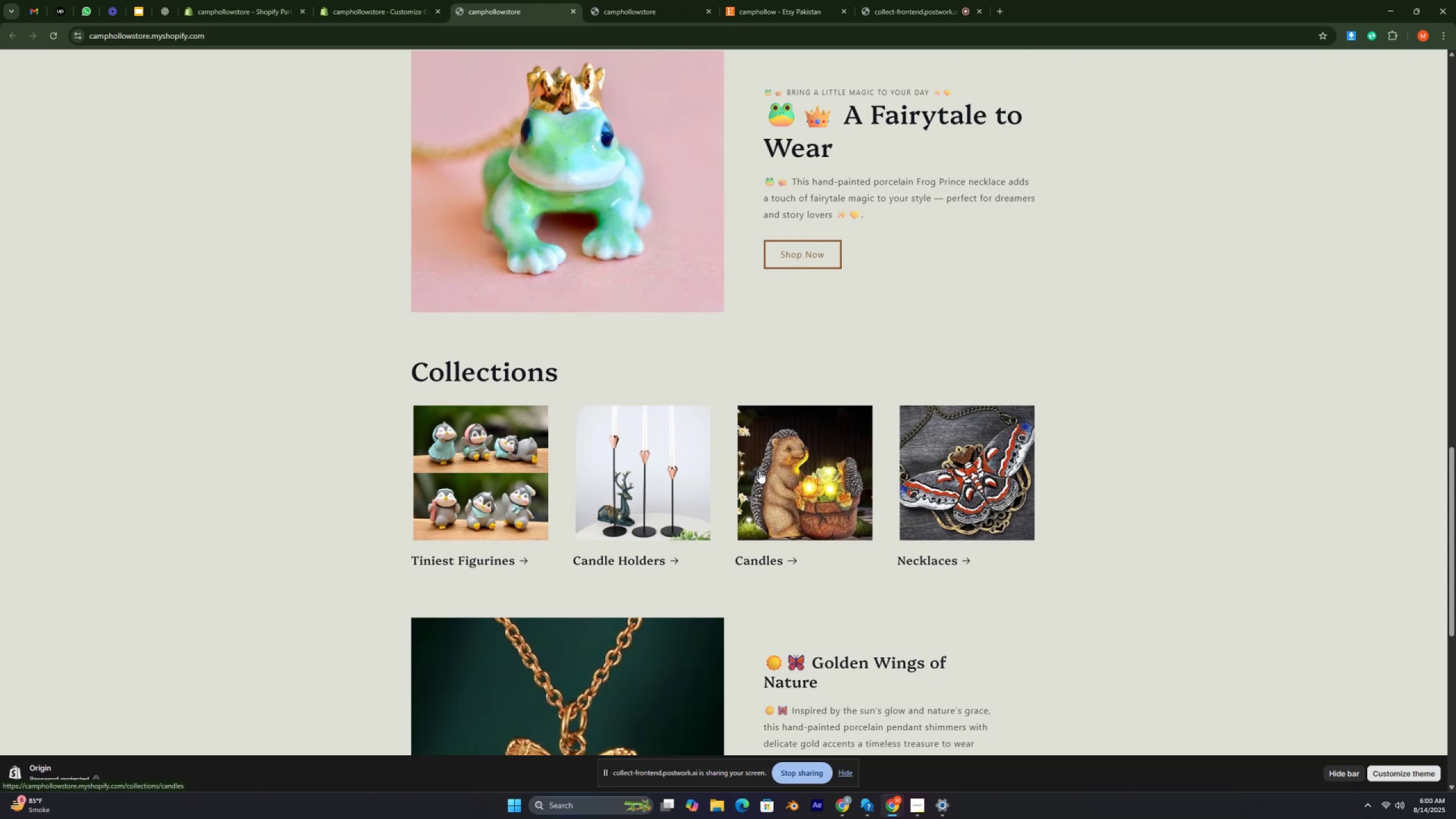 
key(Control+ControlRight)
 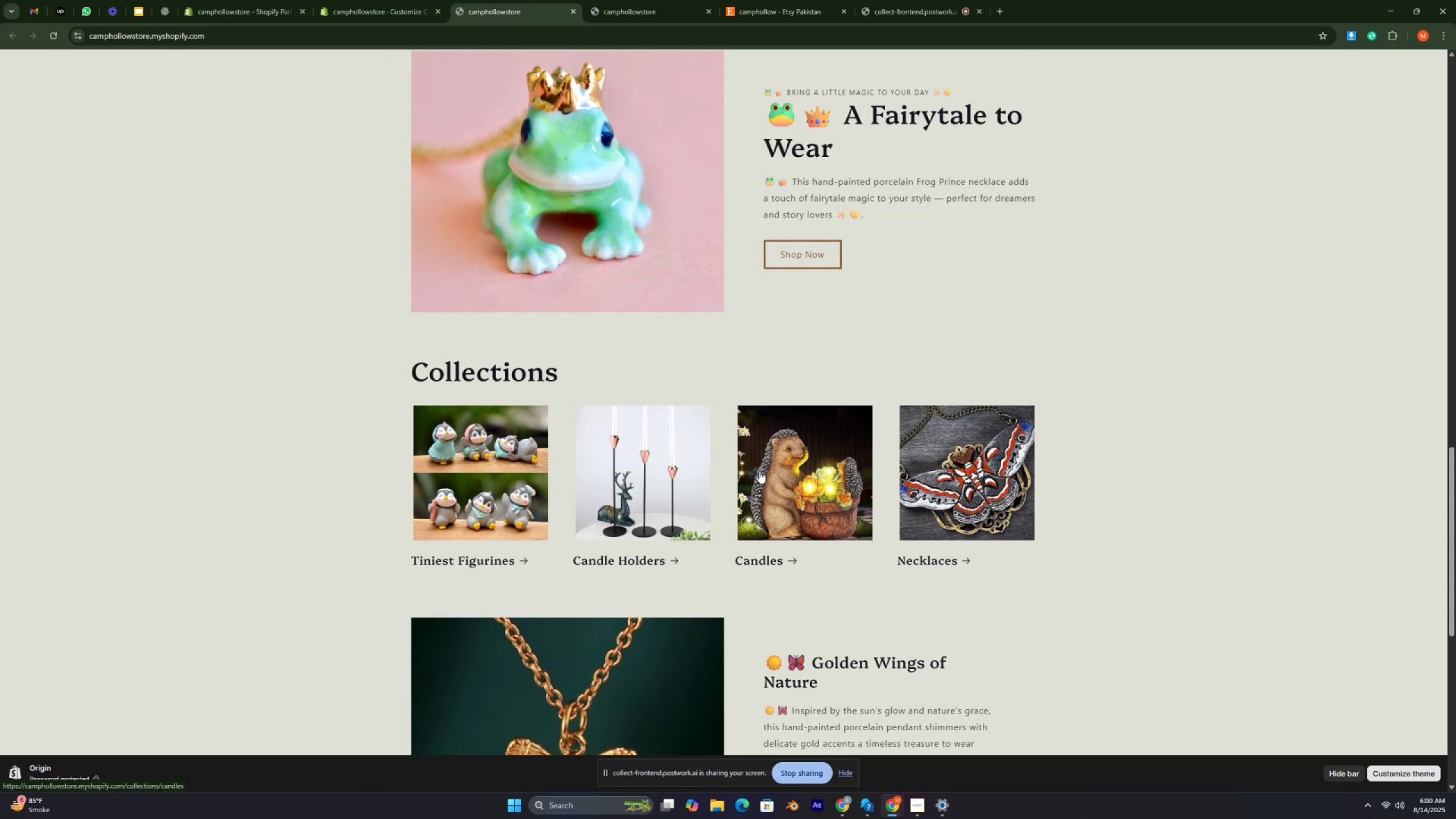 
key(Control+ControlRight)
 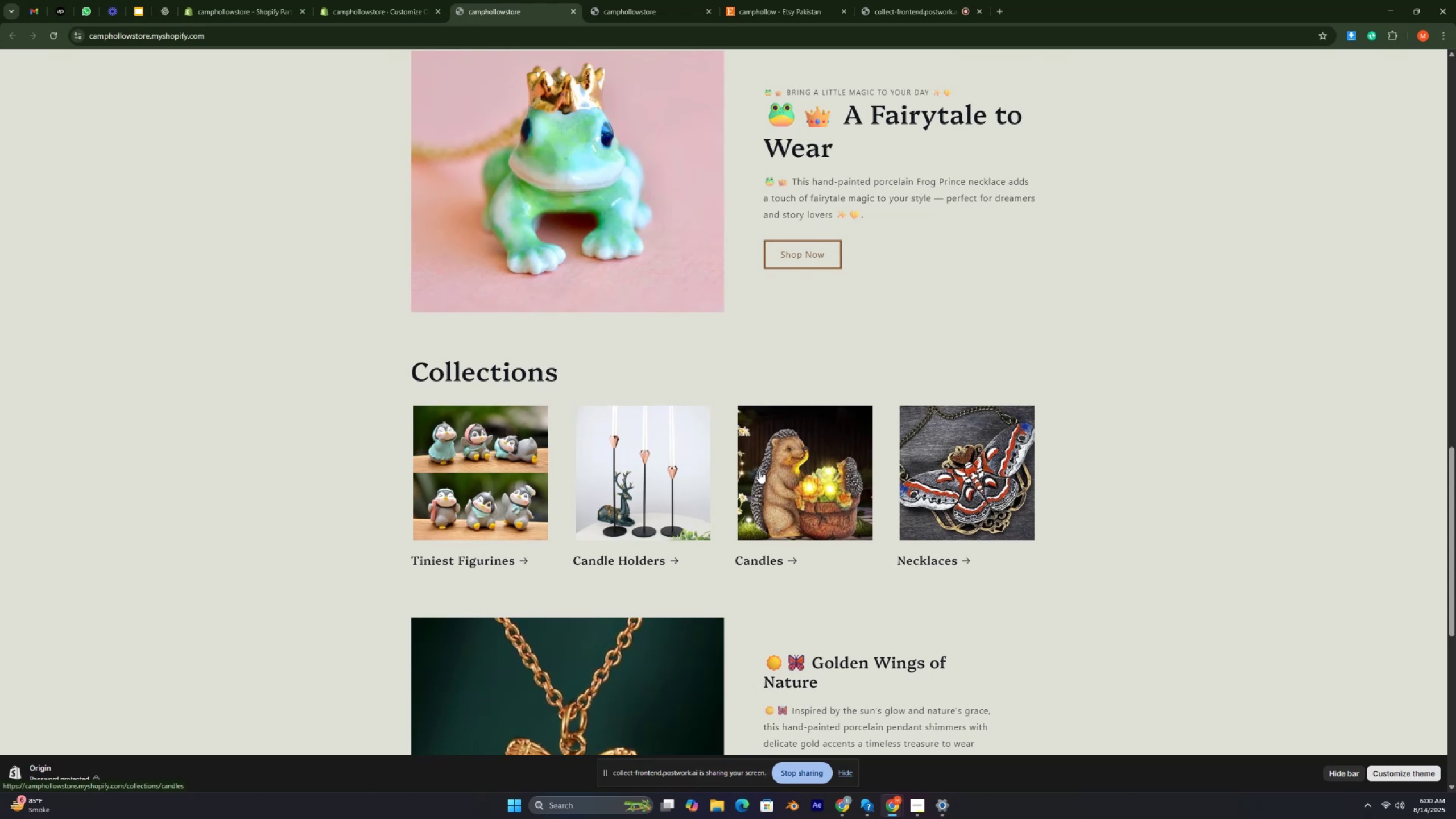 
key(Control+ControlRight)
 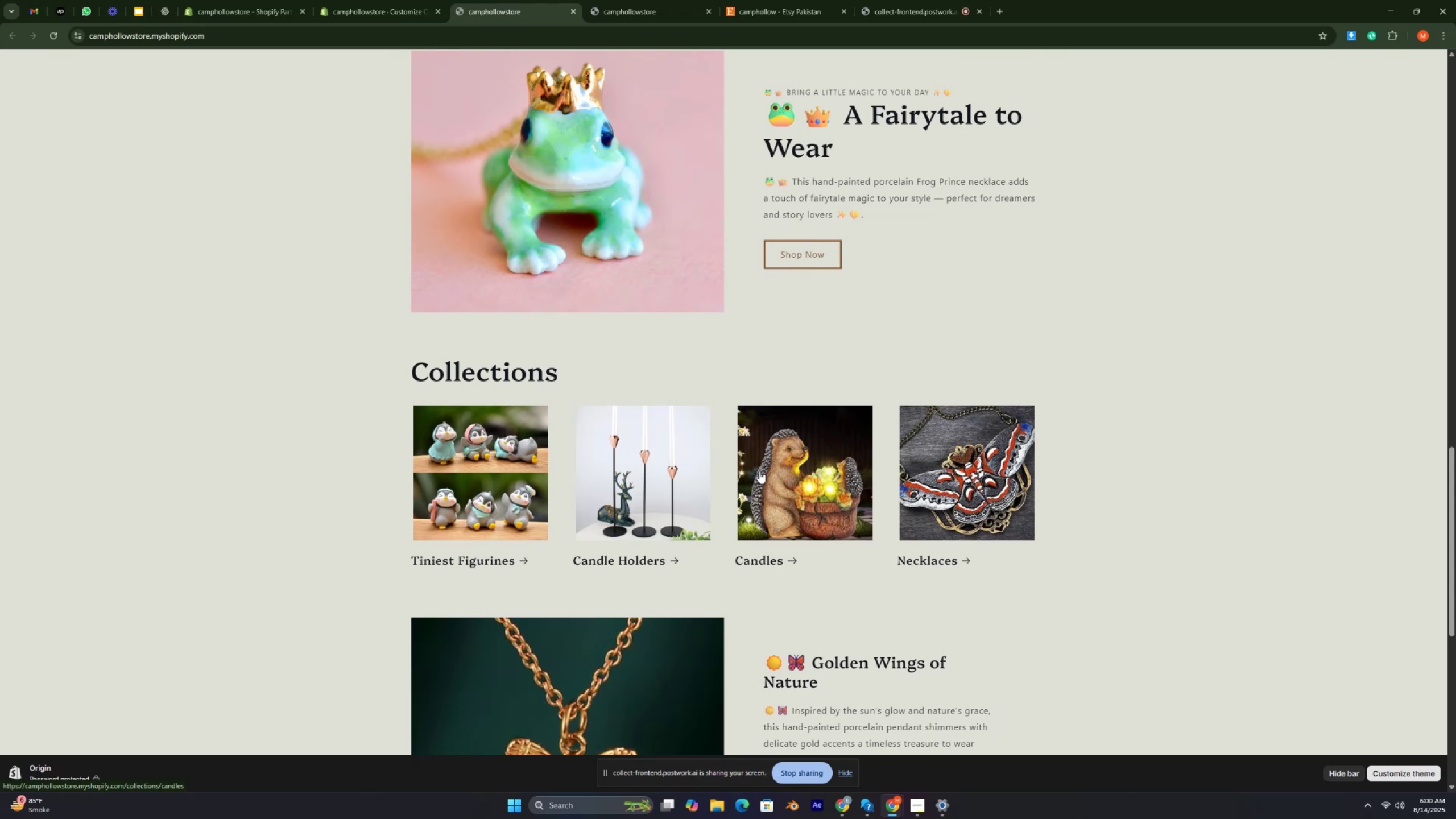 
key(Control+ControlRight)
 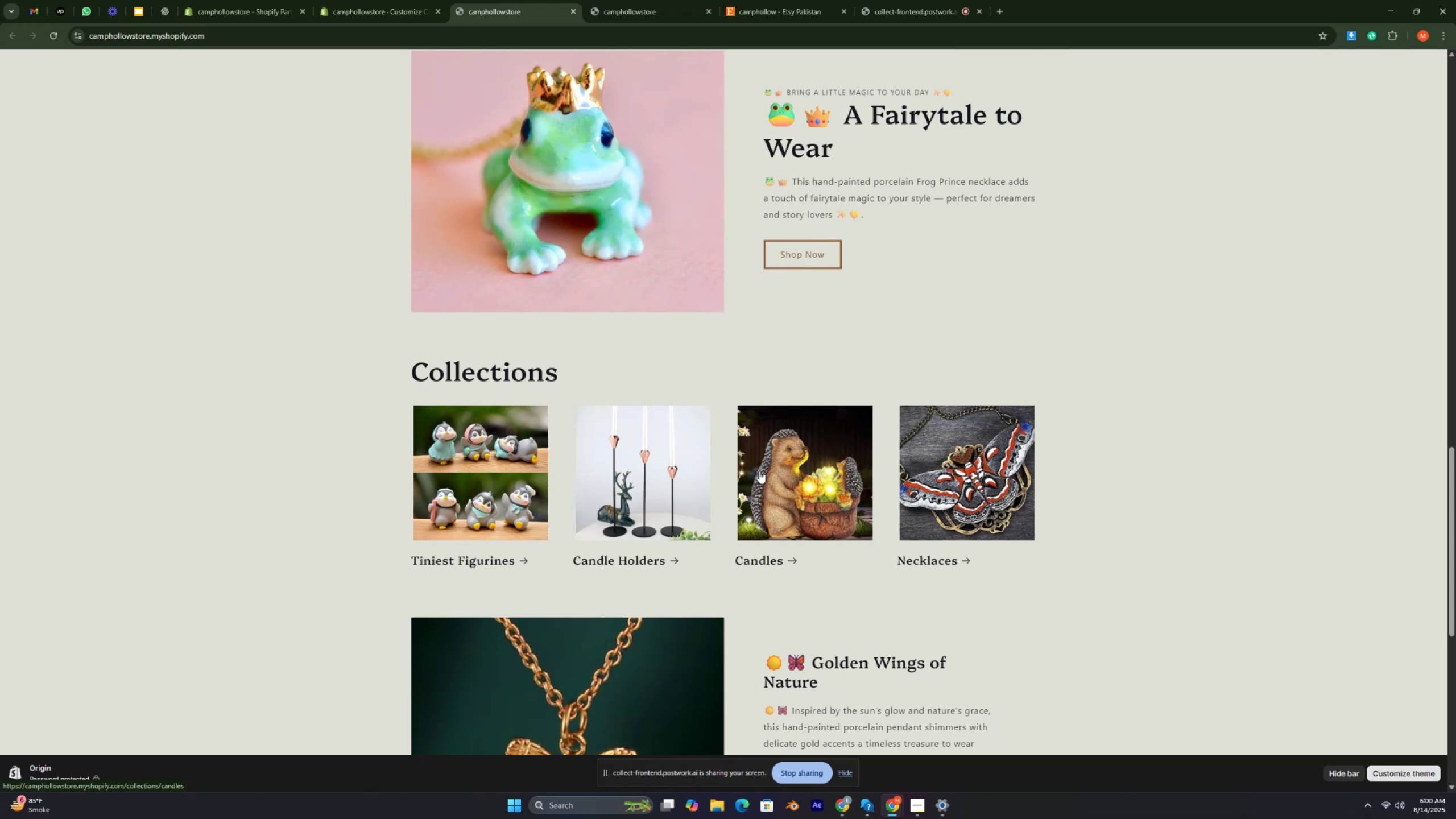 
key(Control+ControlRight)
 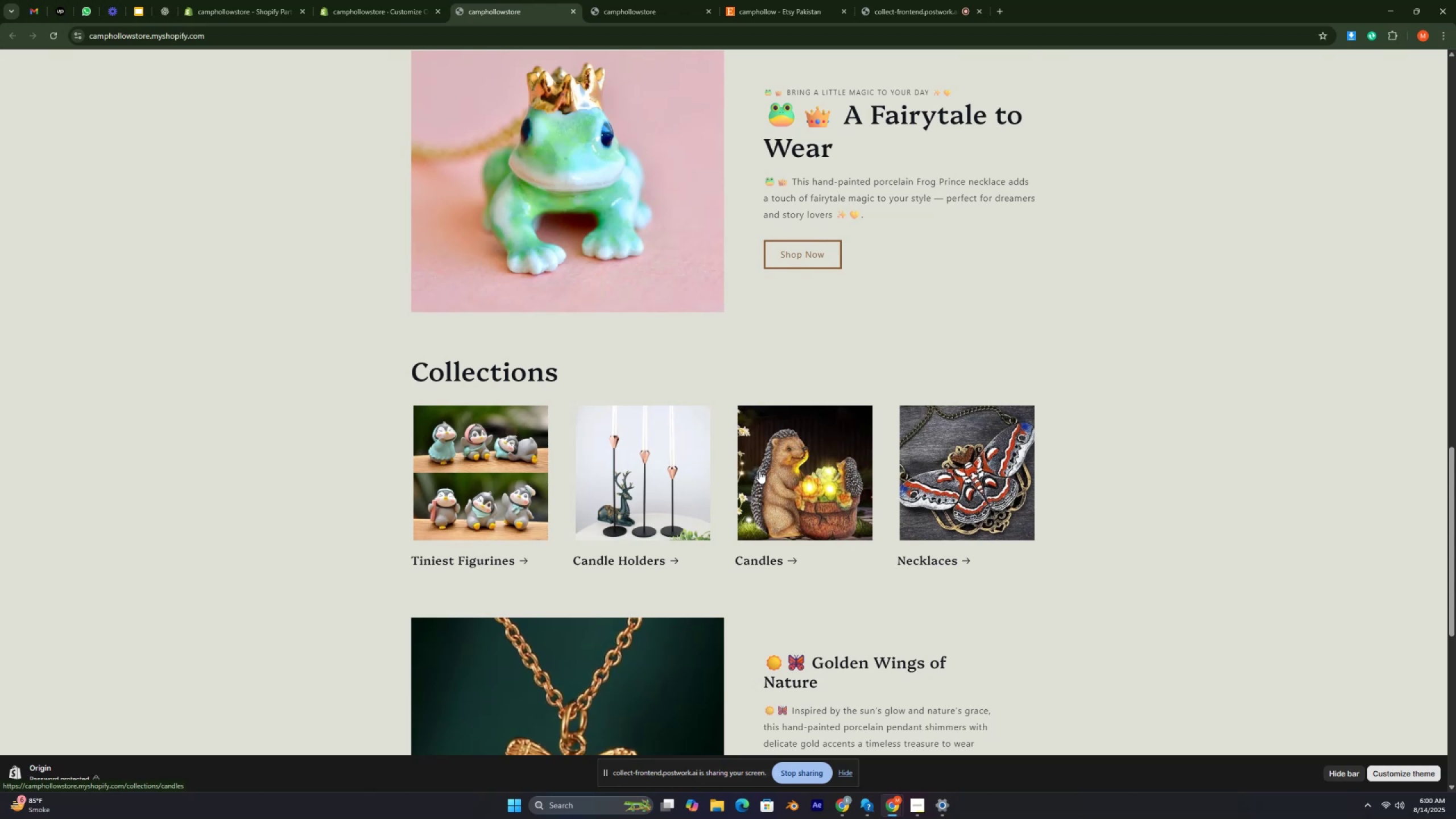 
key(Control+ControlRight)
 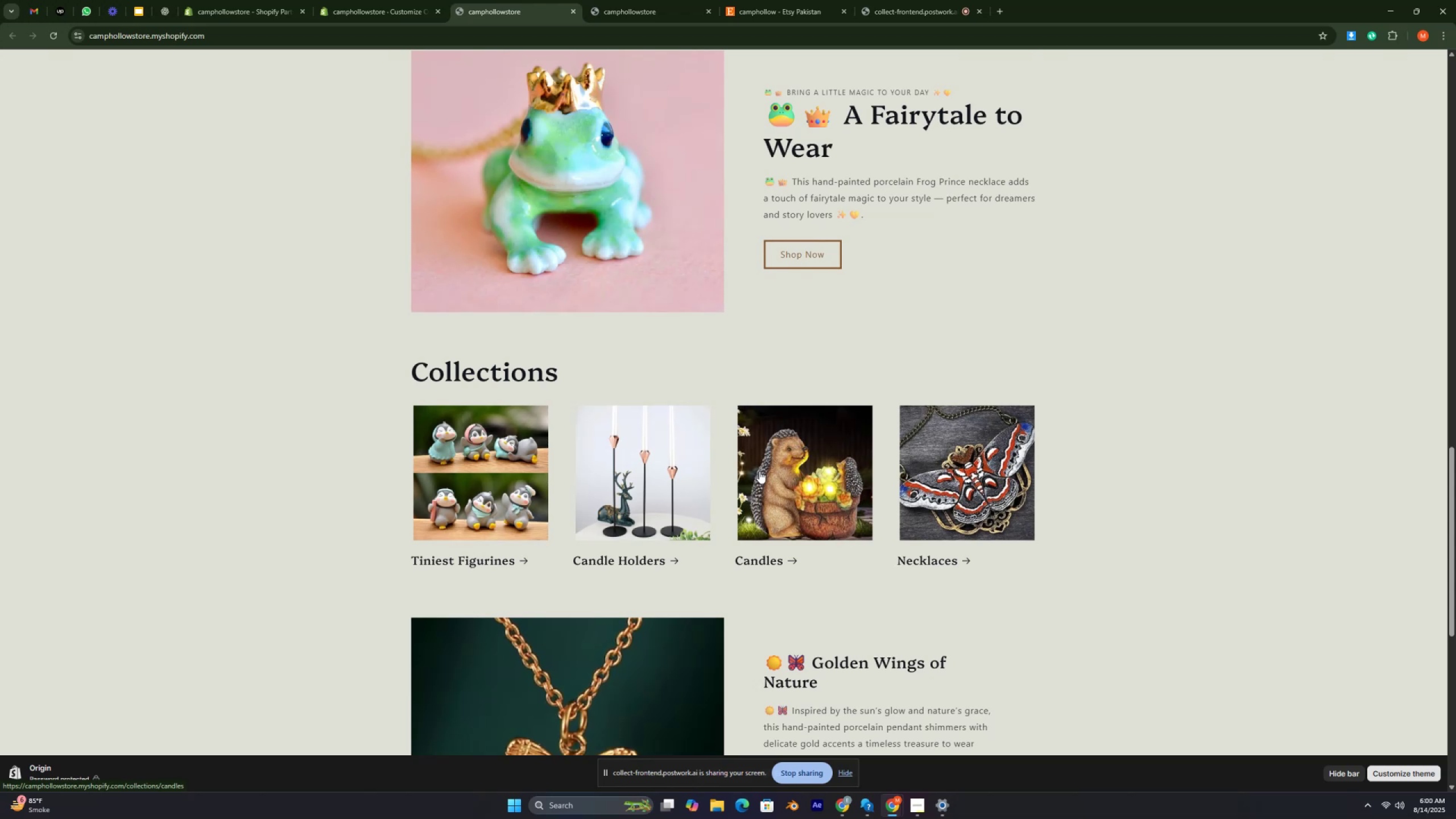 
key(Control+ControlRight)
 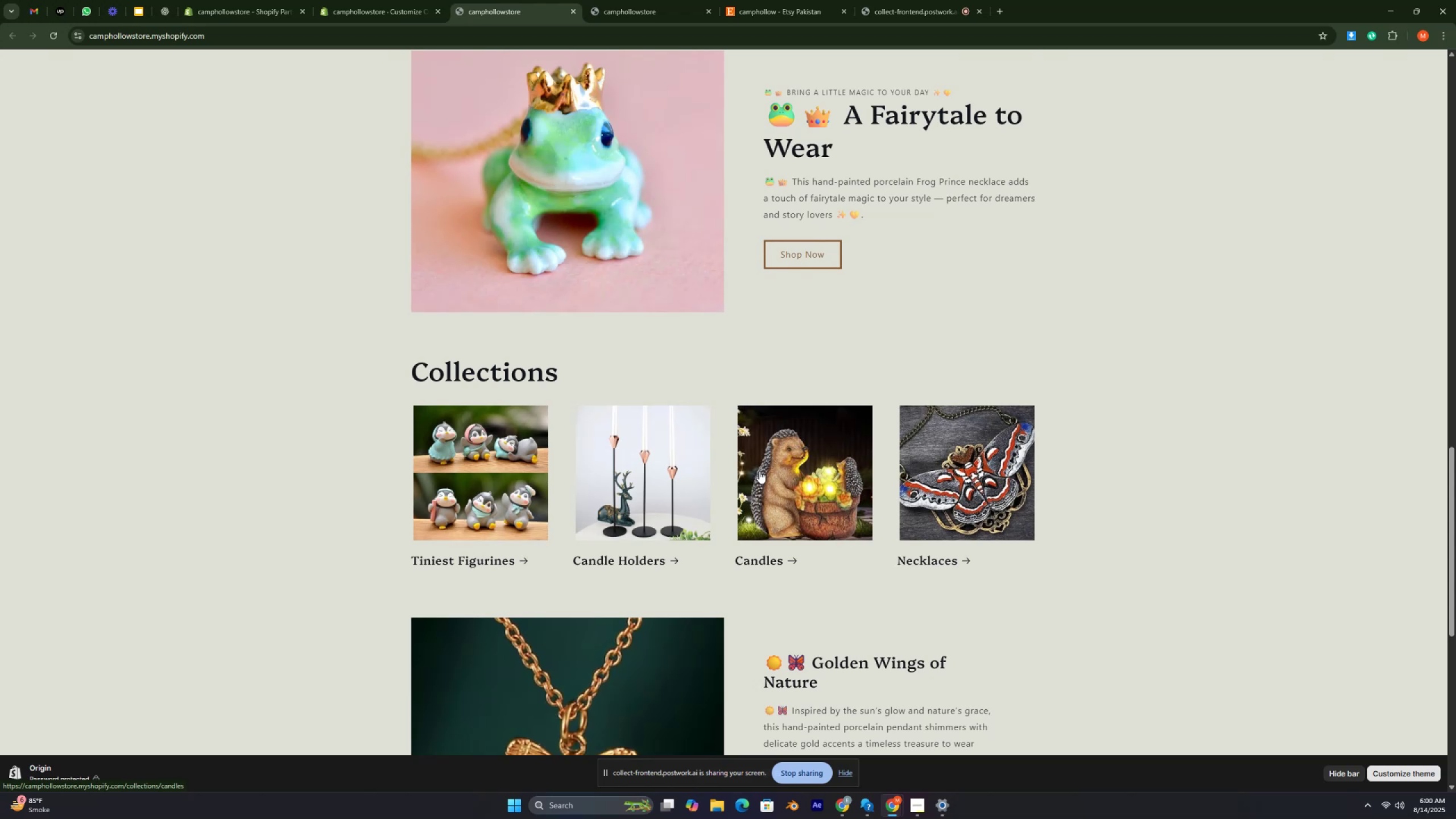 
key(Control+ControlRight)
 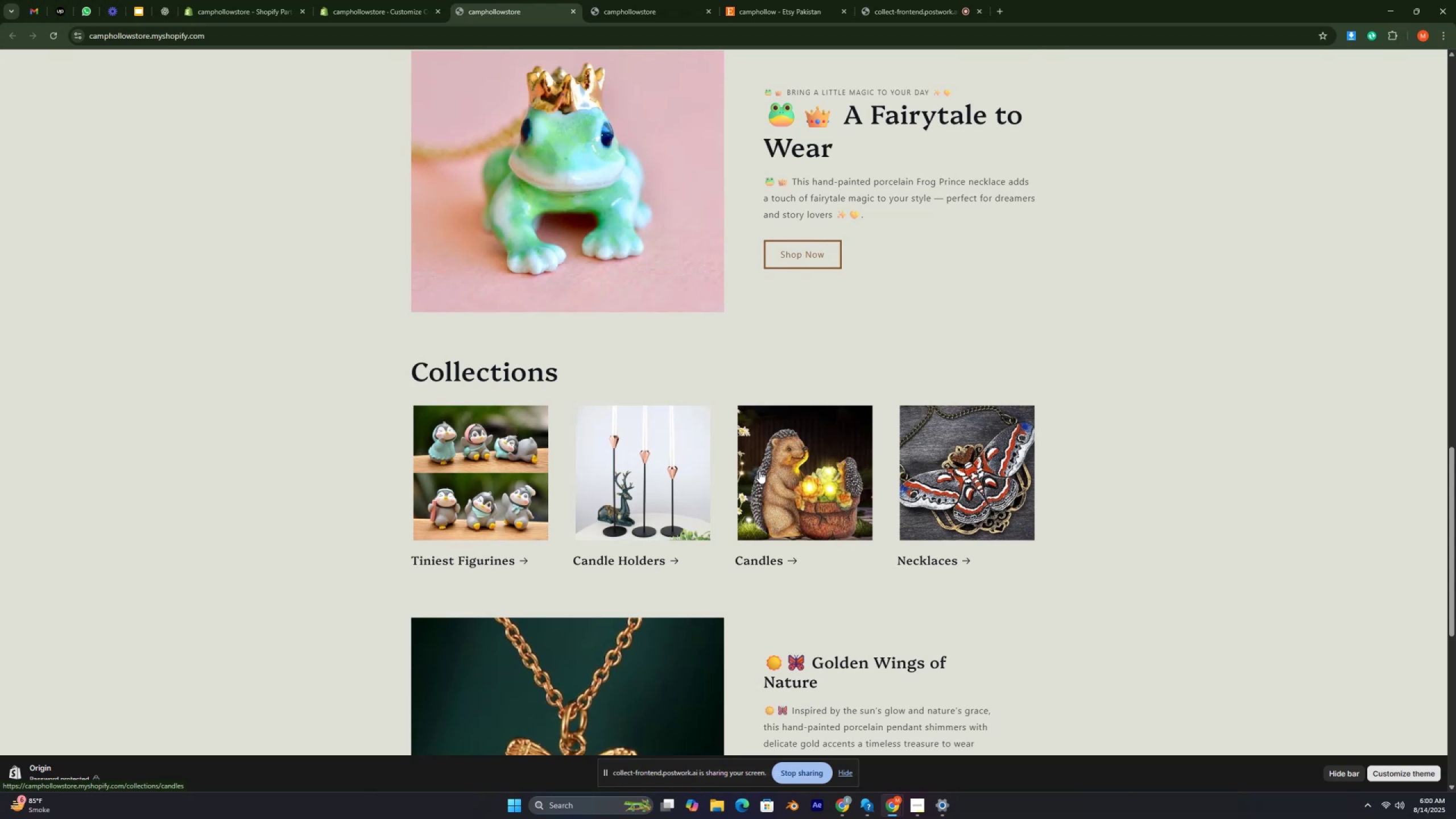 
key(Control+ControlRight)
 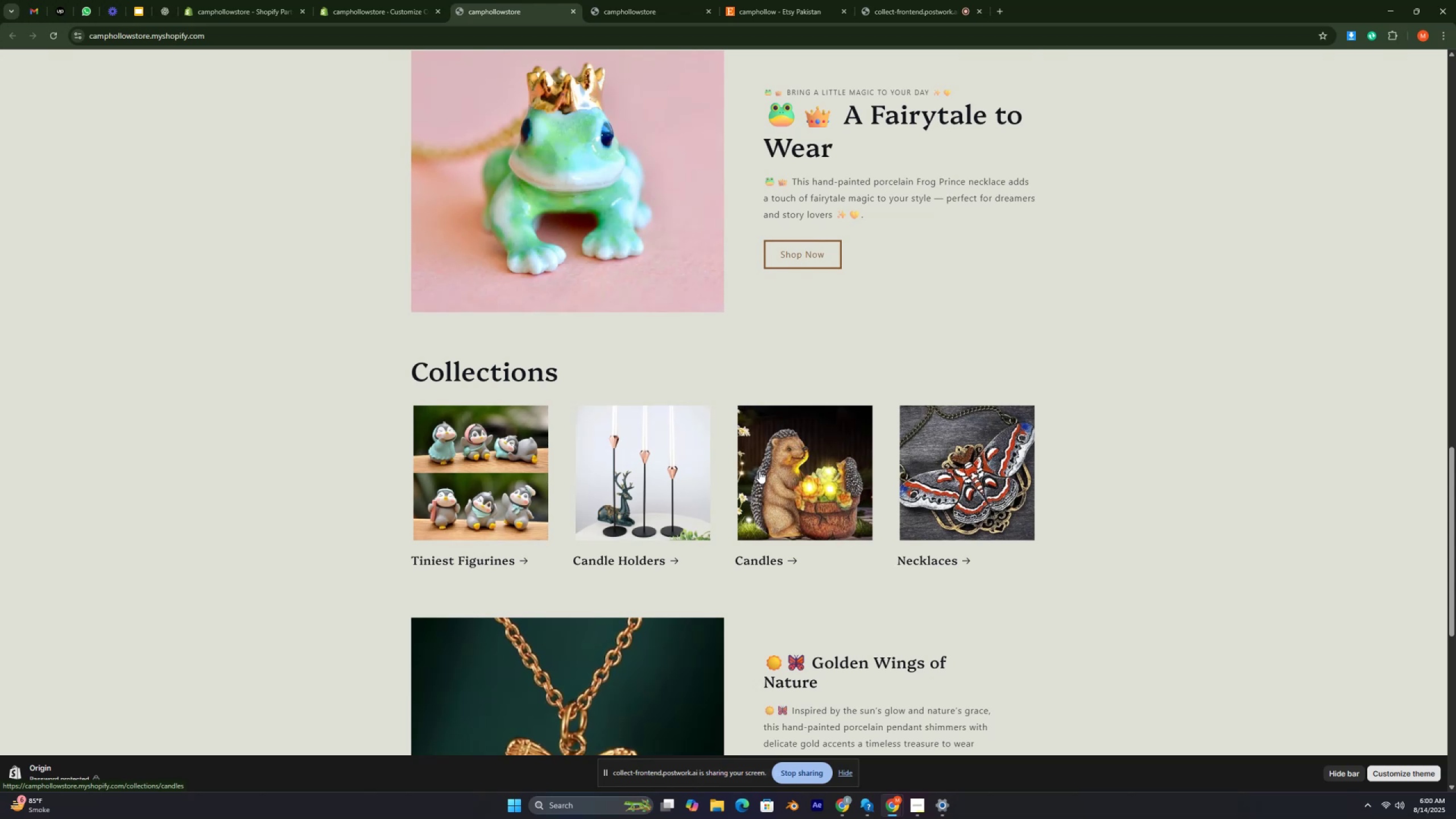 
key(Control+ControlRight)
 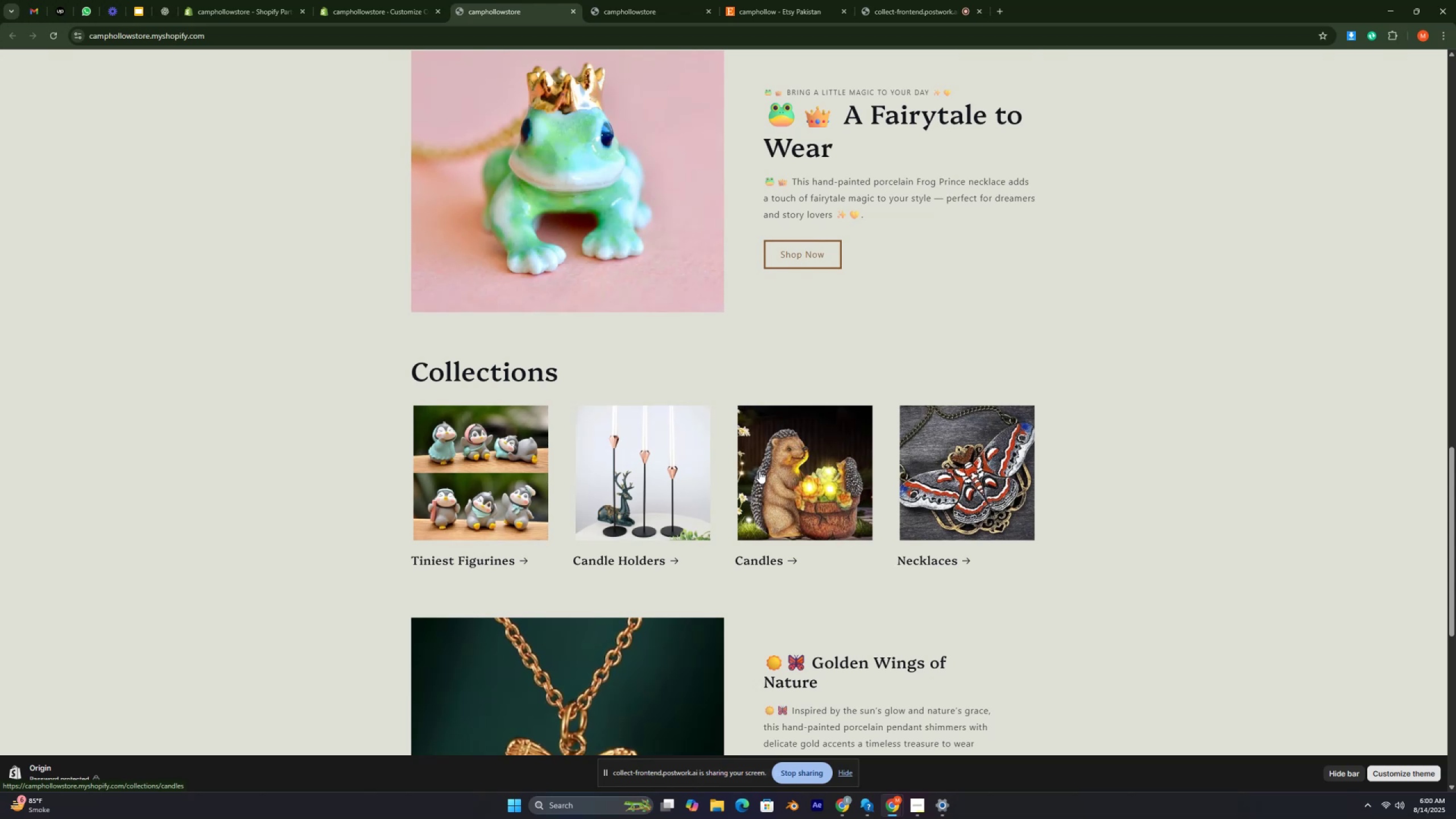 
key(Control+ControlRight)
 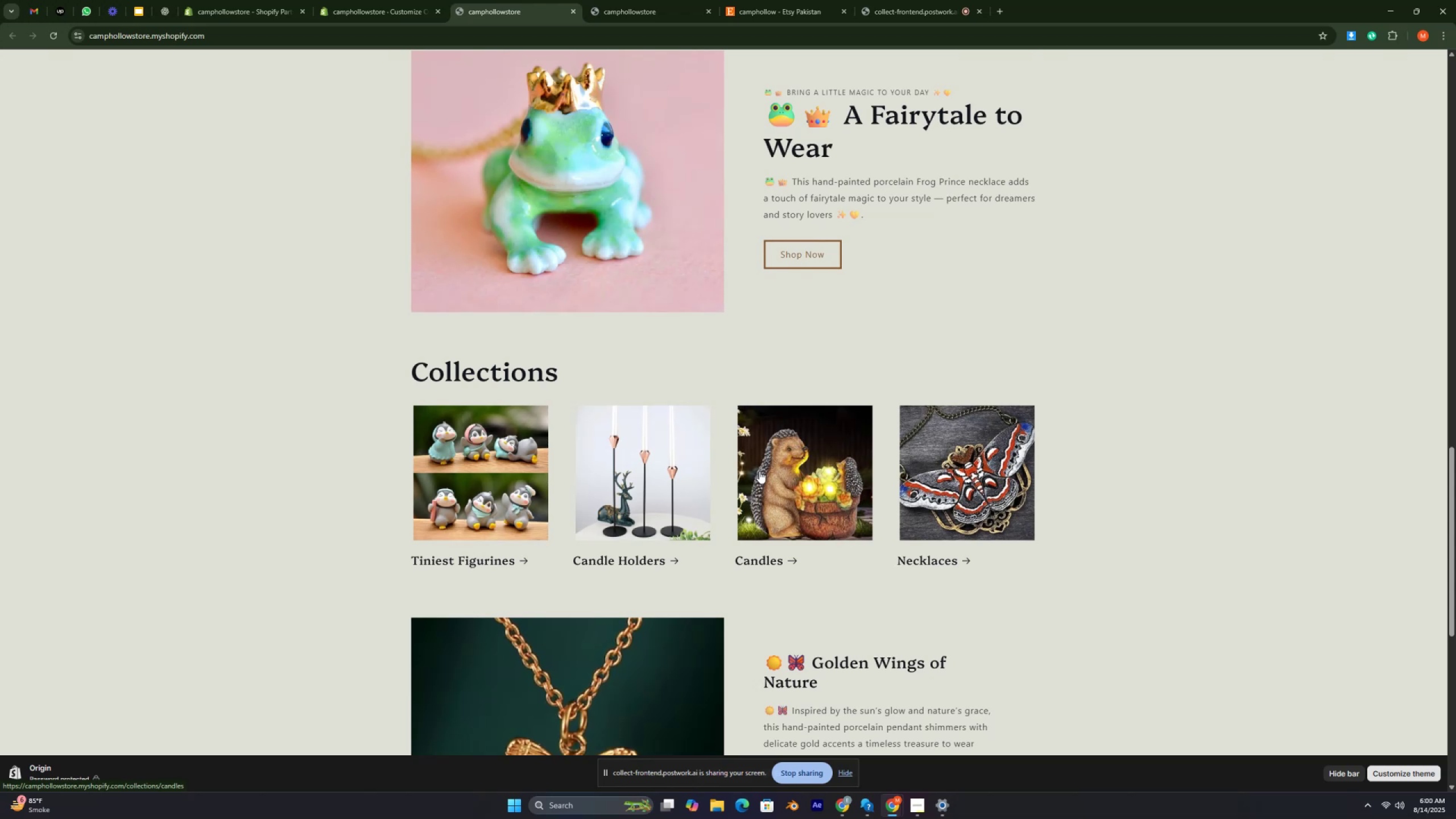 
key(Control+ControlRight)
 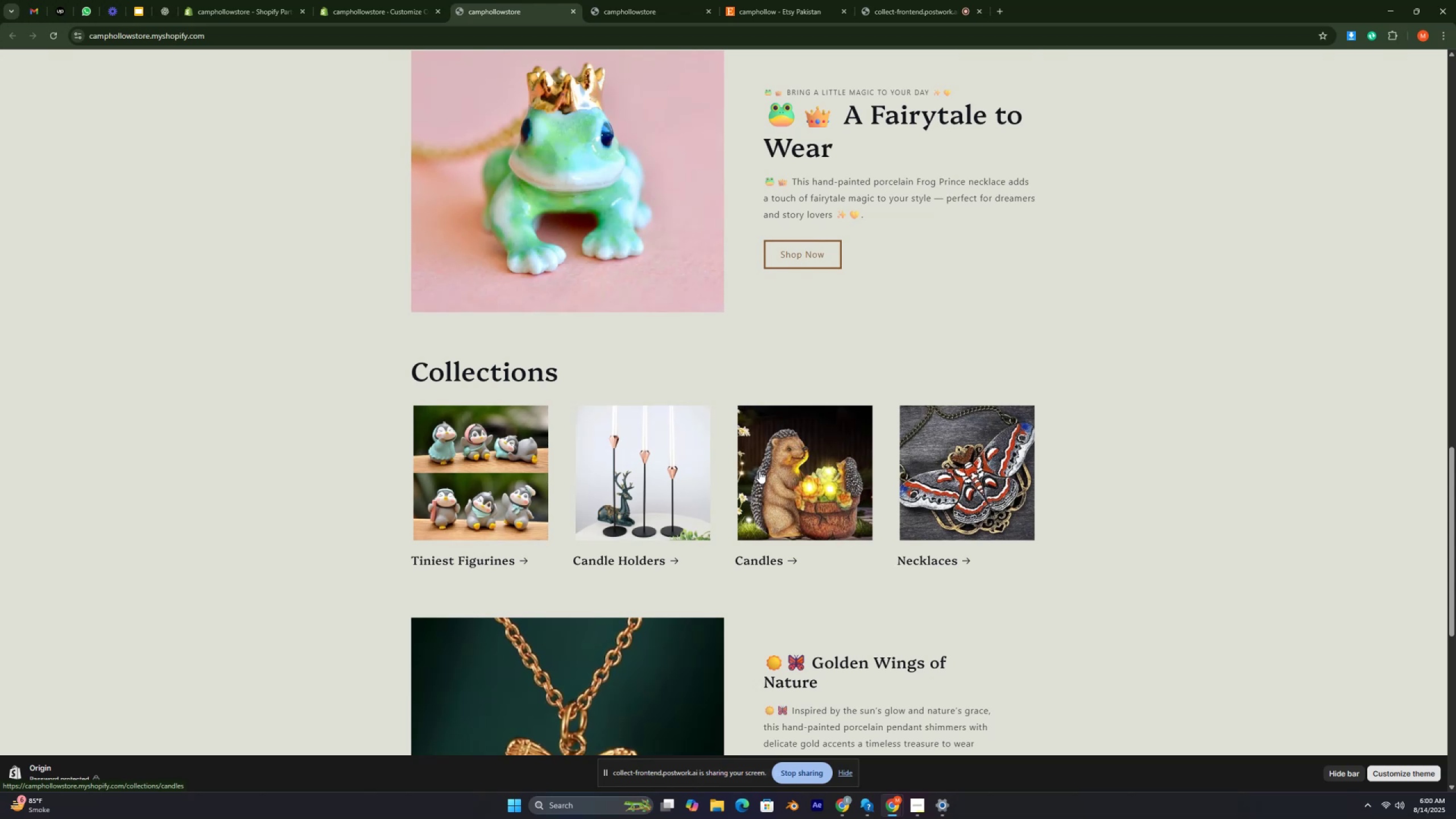 
key(Control+ControlRight)
 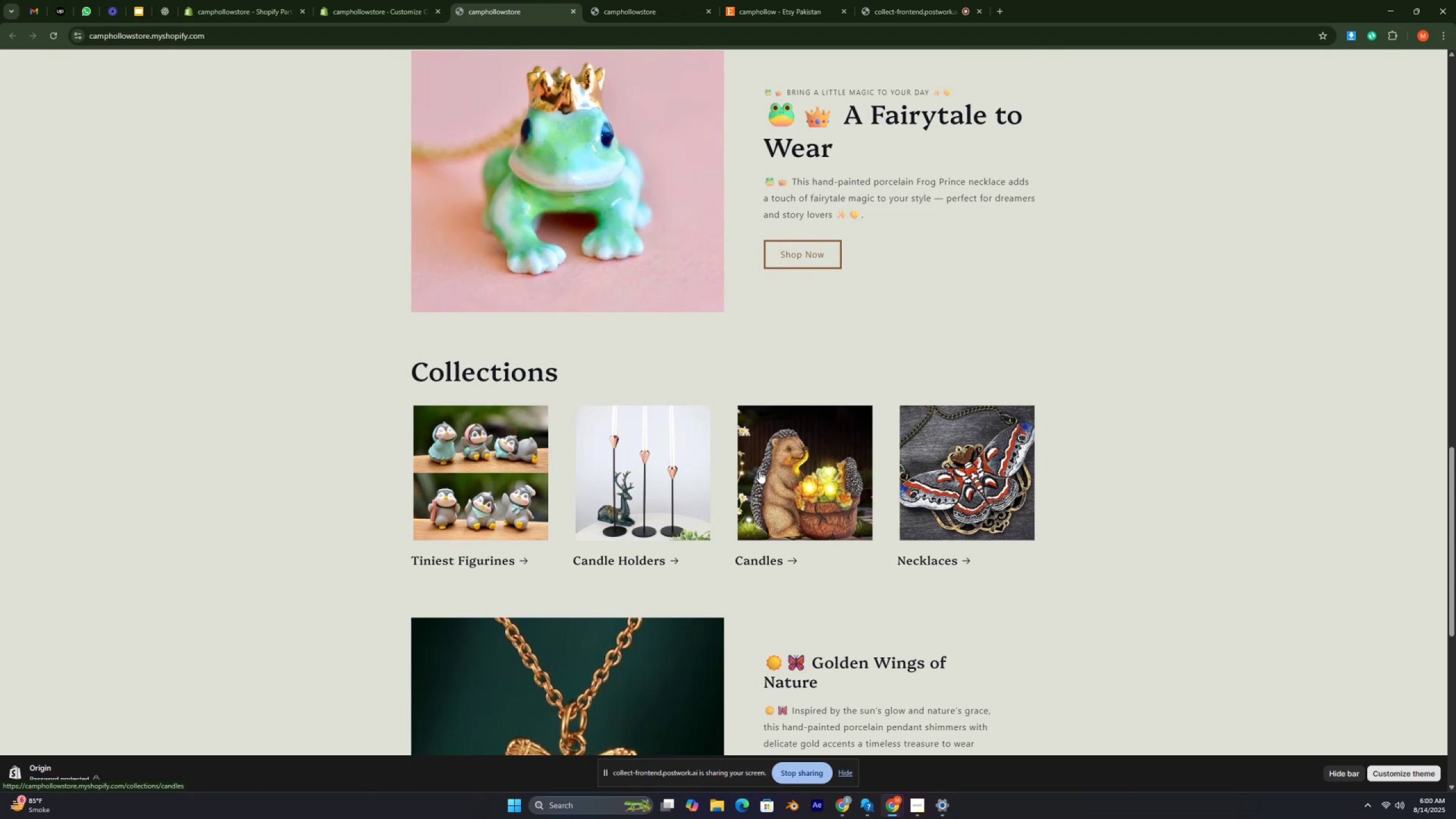 
key(Control+ControlRight)
 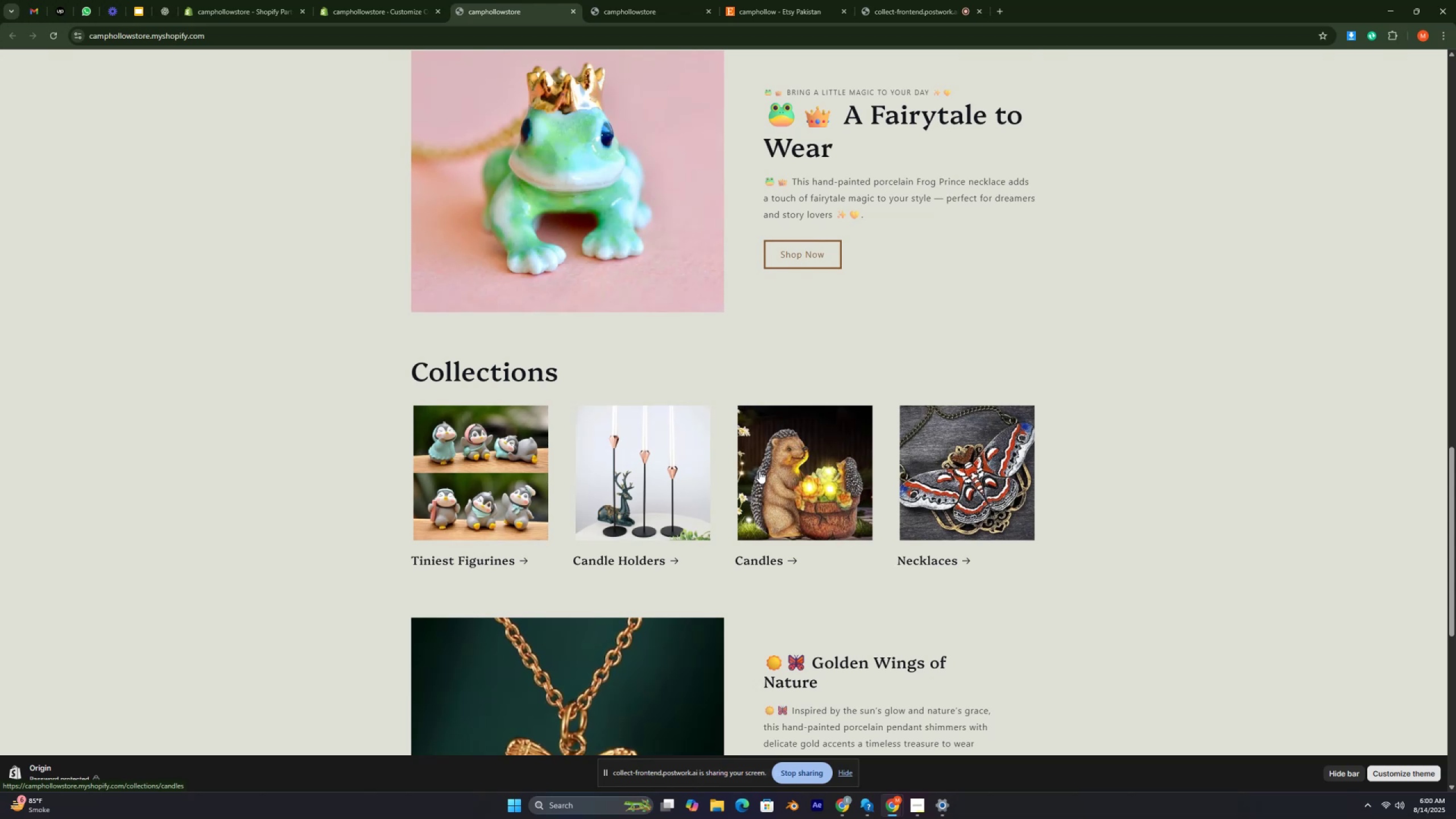 
key(Control+ControlRight)
 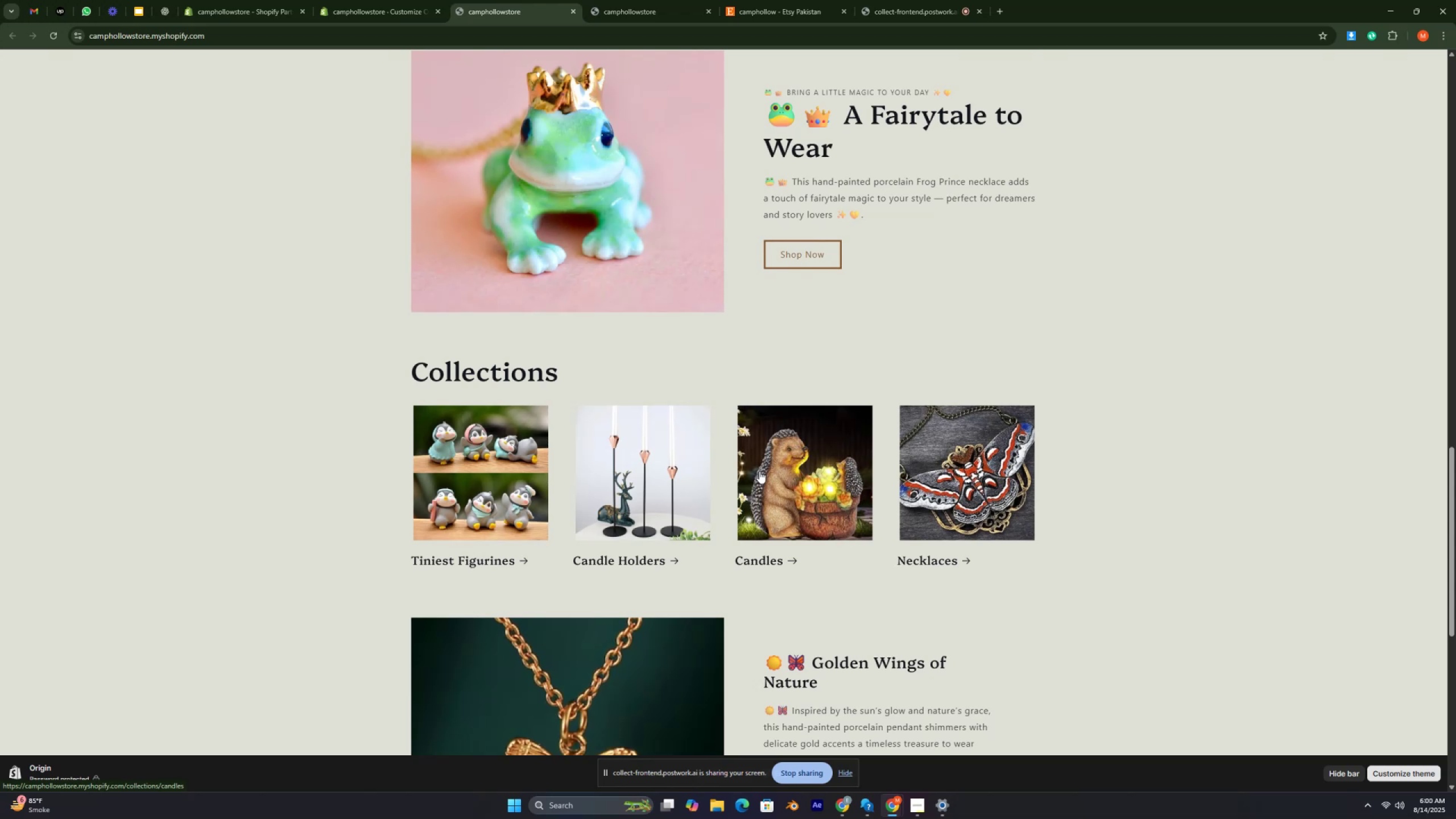 
key(Control+ControlRight)
 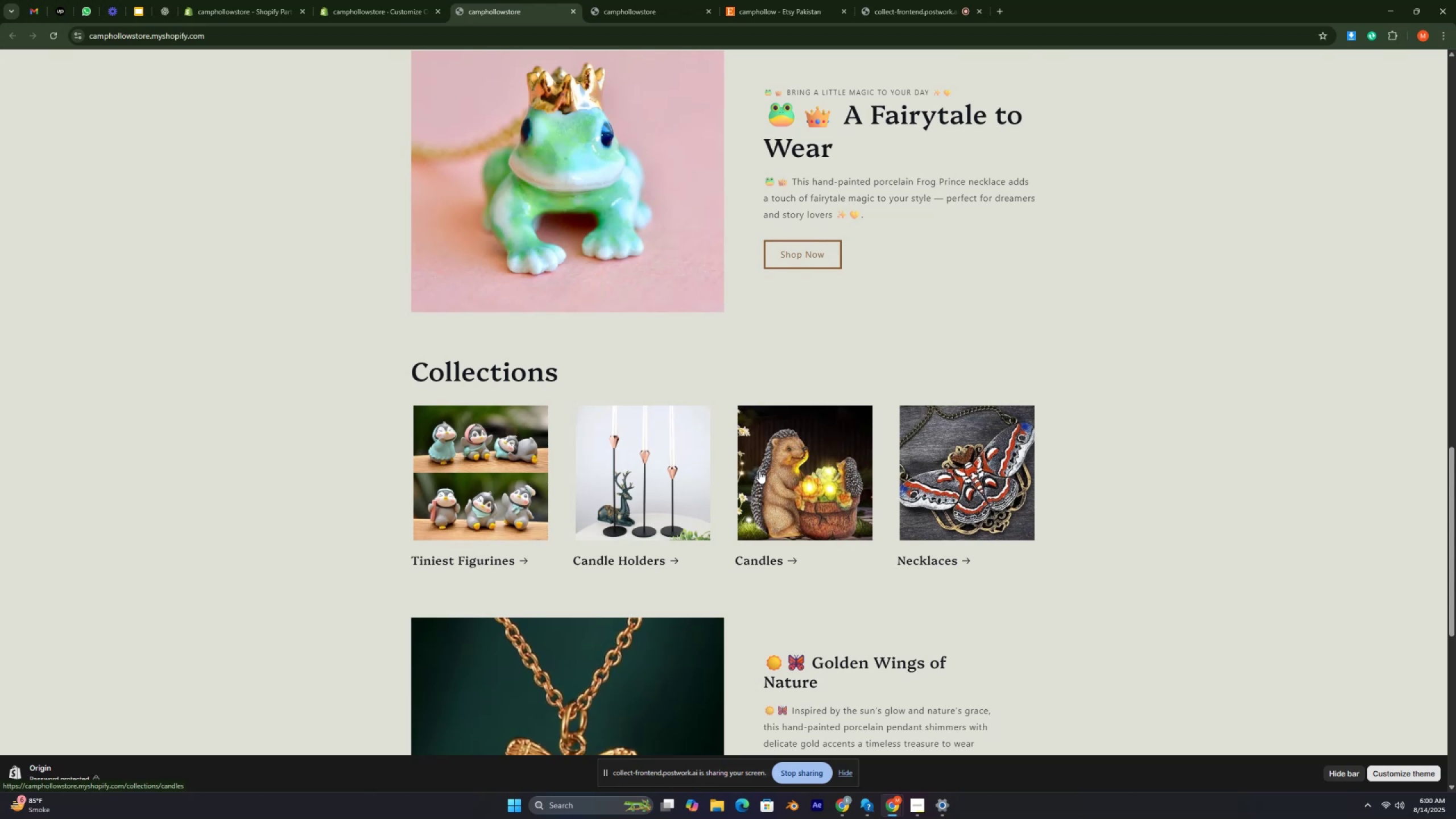 
key(Control+ControlRight)
 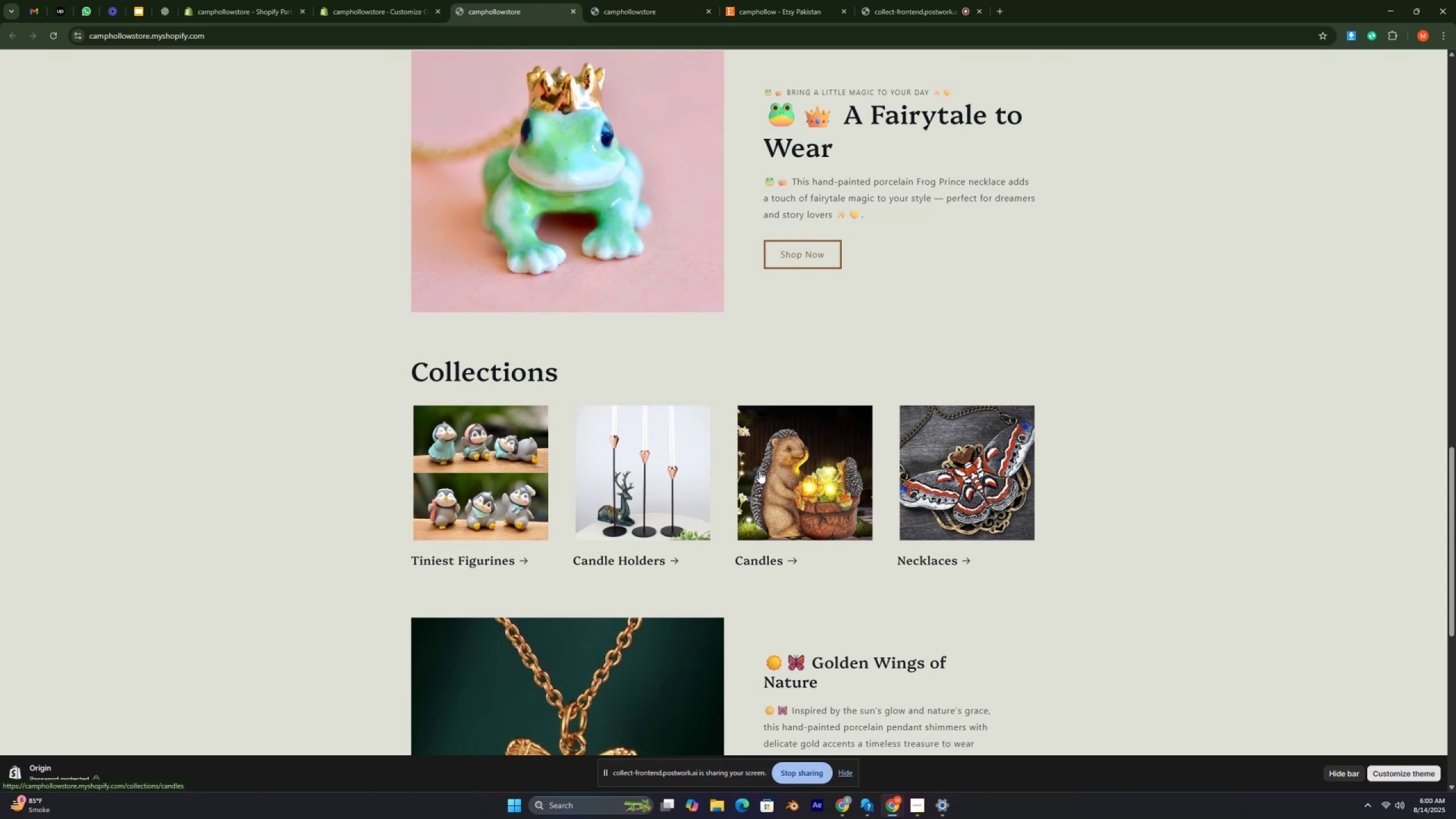 
key(Control+ControlRight)
 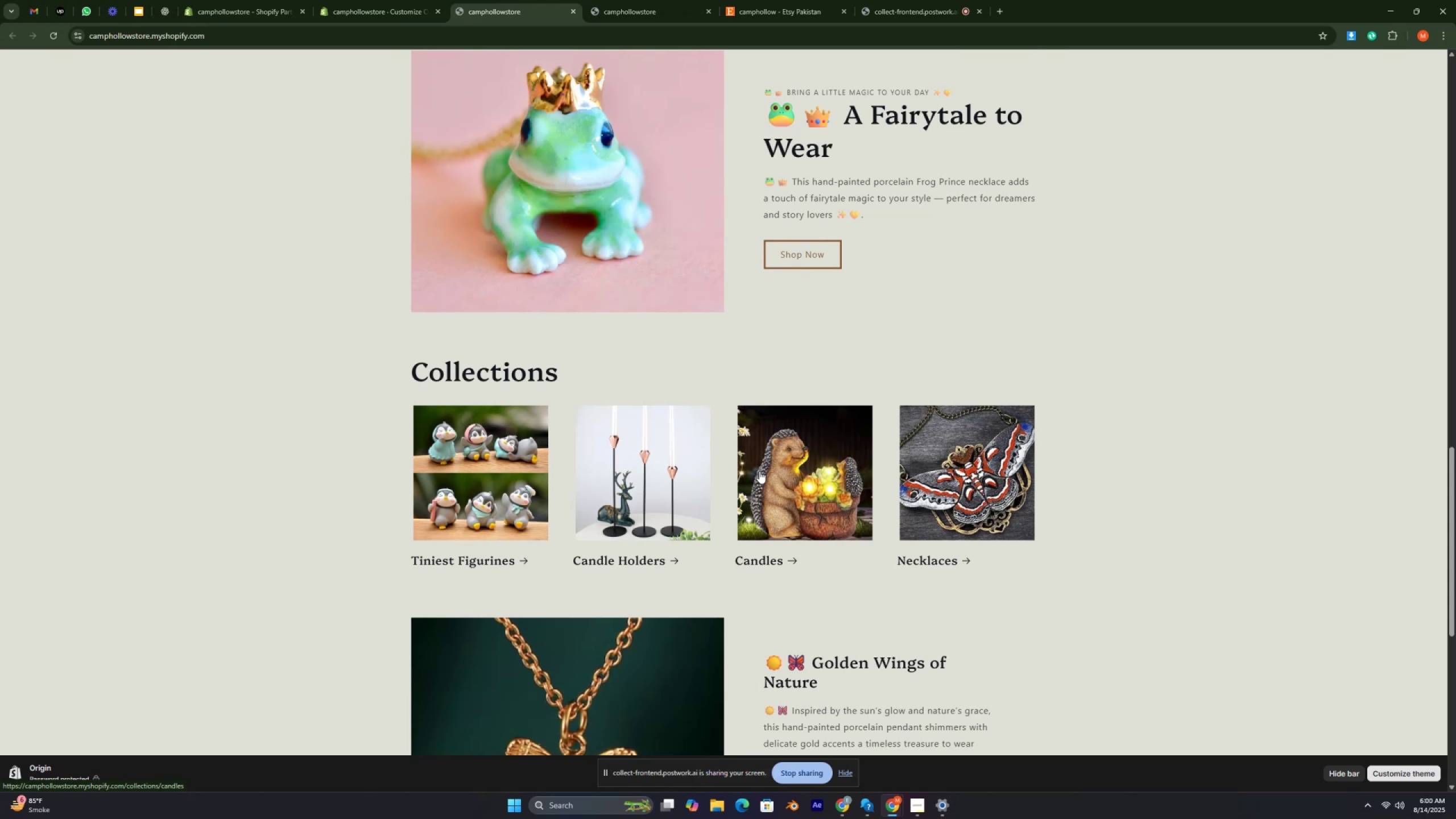 
key(Control+ControlRight)
 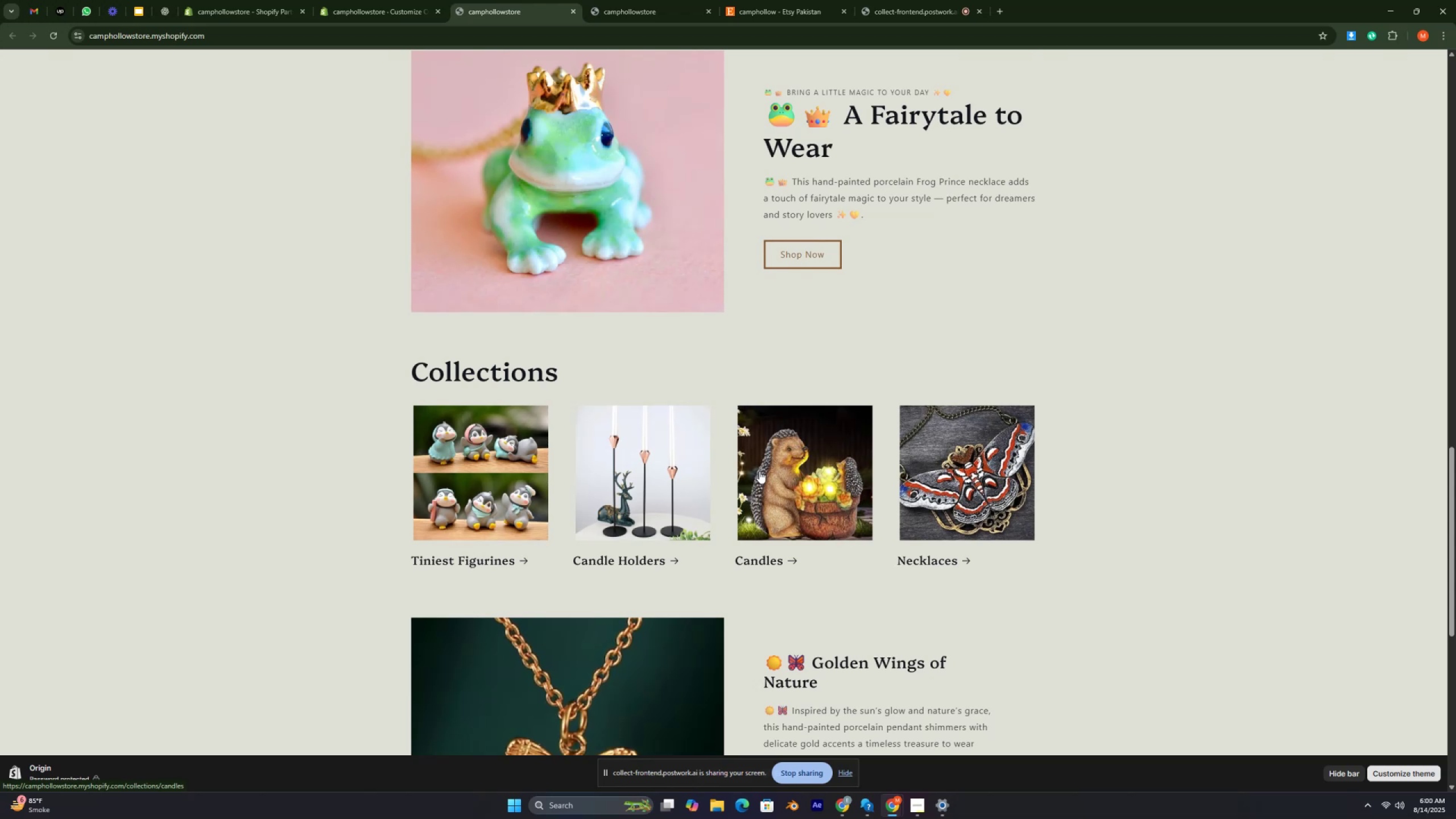 
key(Control+ControlRight)
 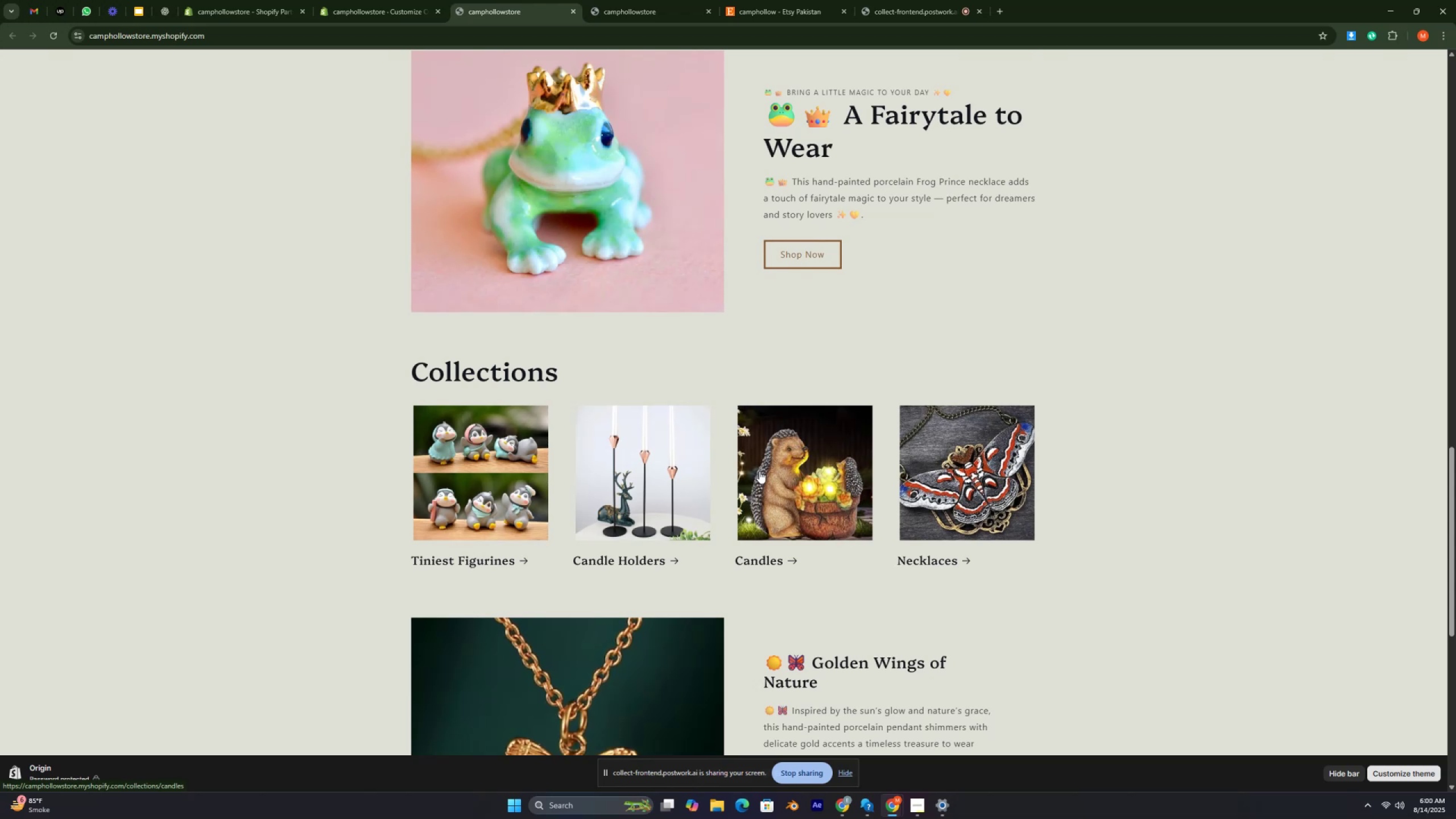 
key(Control+ControlRight)
 